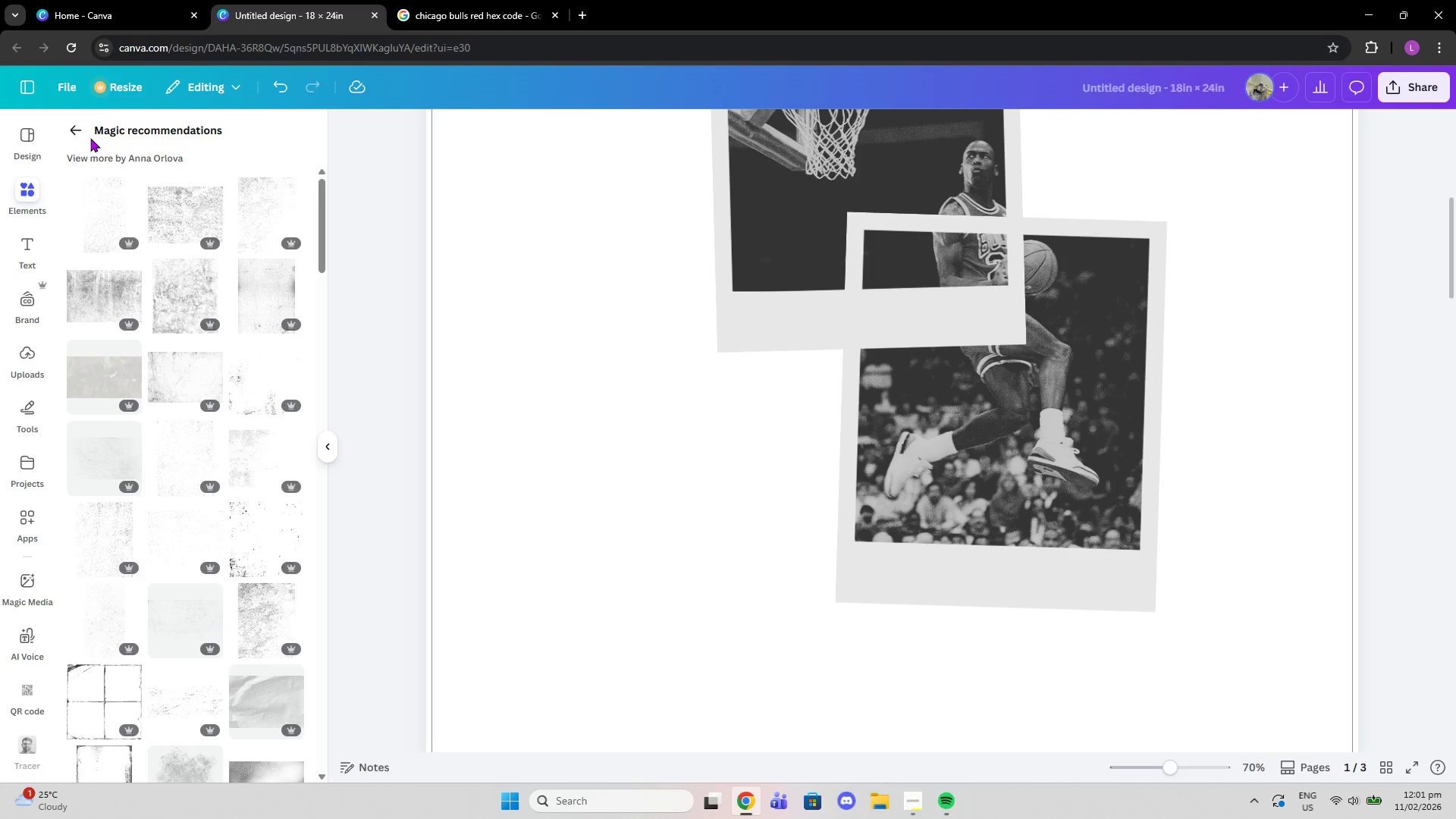 
double_click([85, 134])
 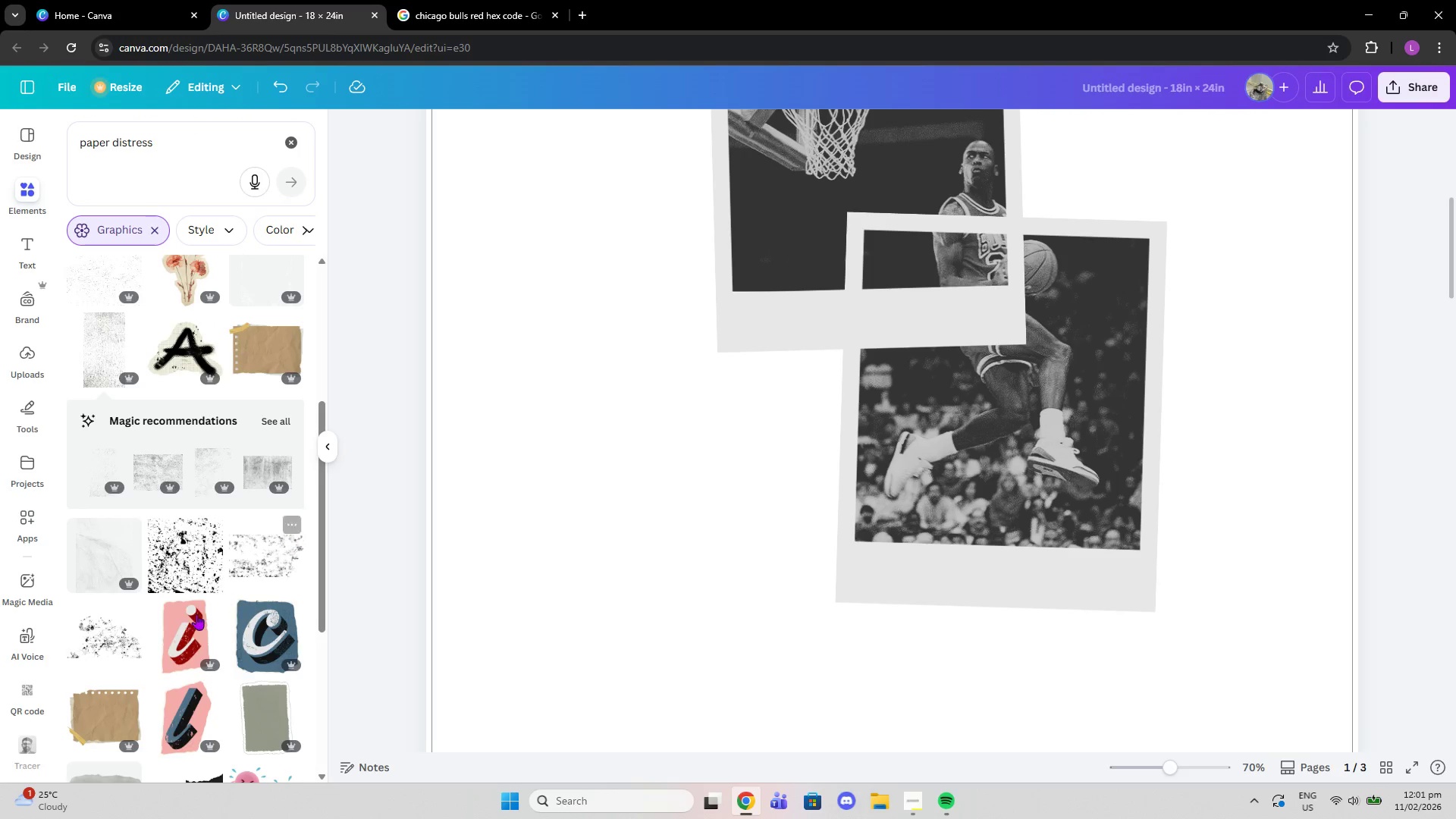 
scroll: coordinate [240, 579], scroll_direction: down, amount: 7.0
 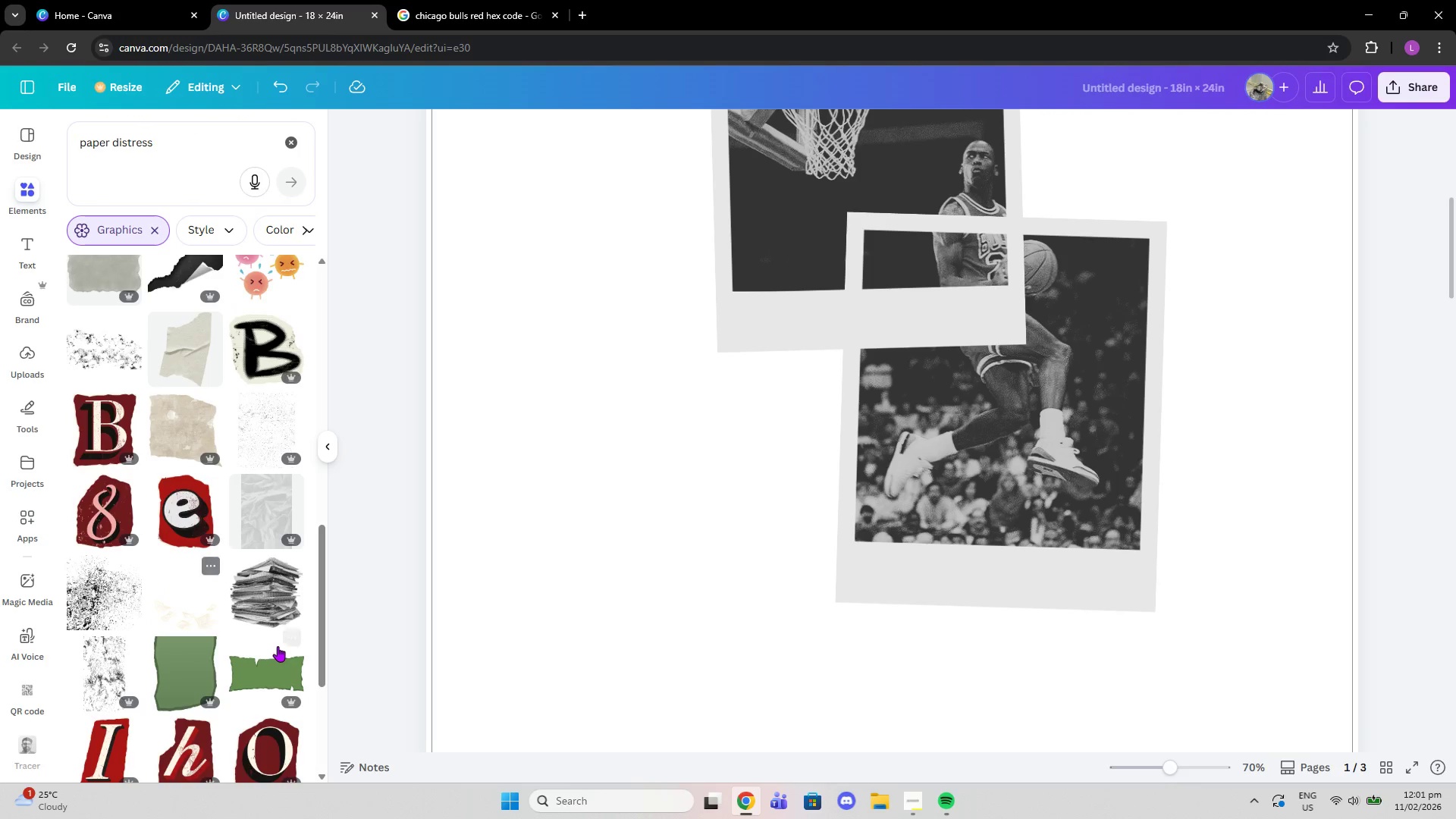 
scroll: coordinate [271, 640], scroll_direction: up, amount: 4.0
 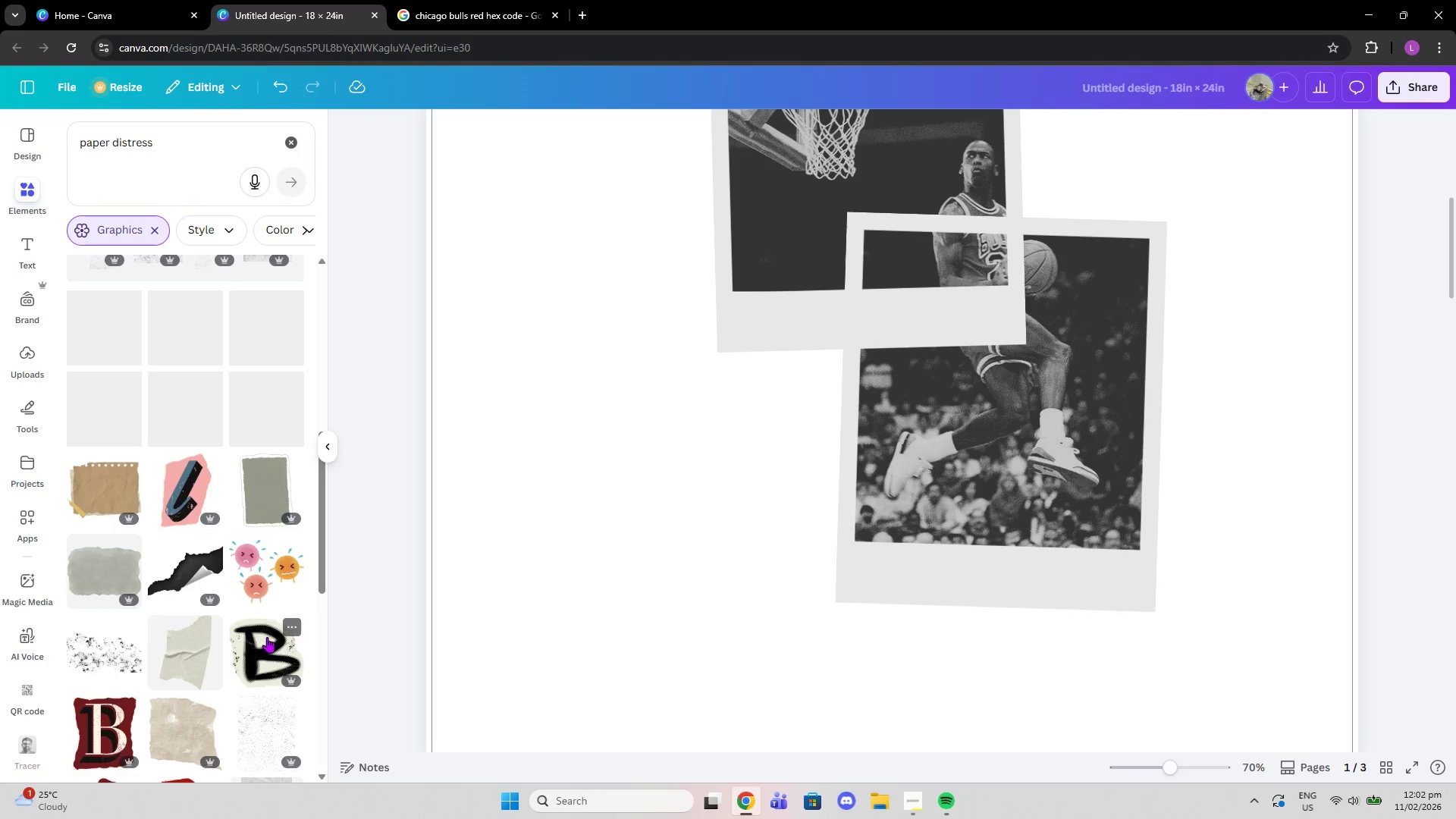 
scroll: coordinate [251, 648], scroll_direction: down, amount: 4.0
 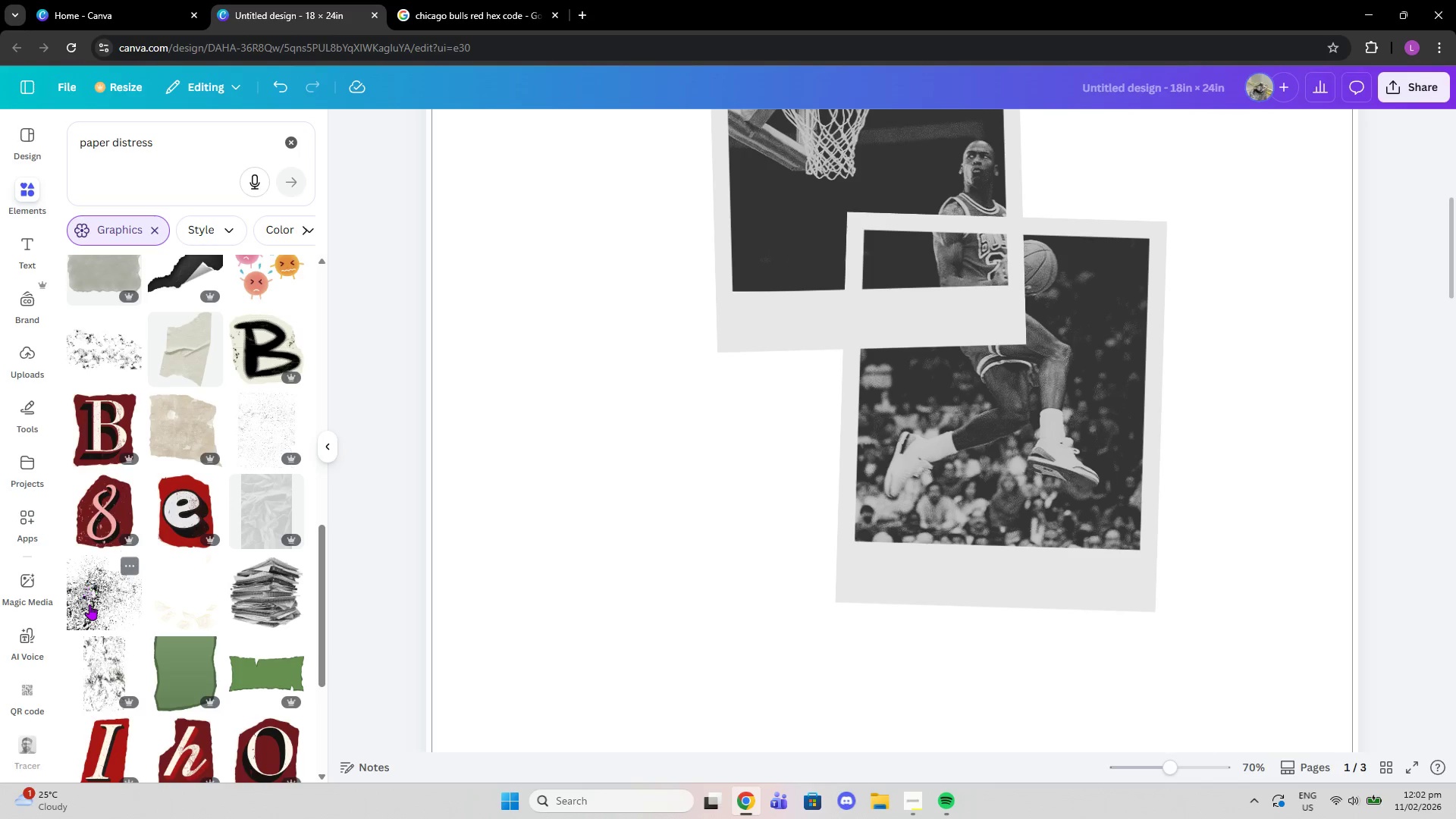 
left_click([92, 607])
 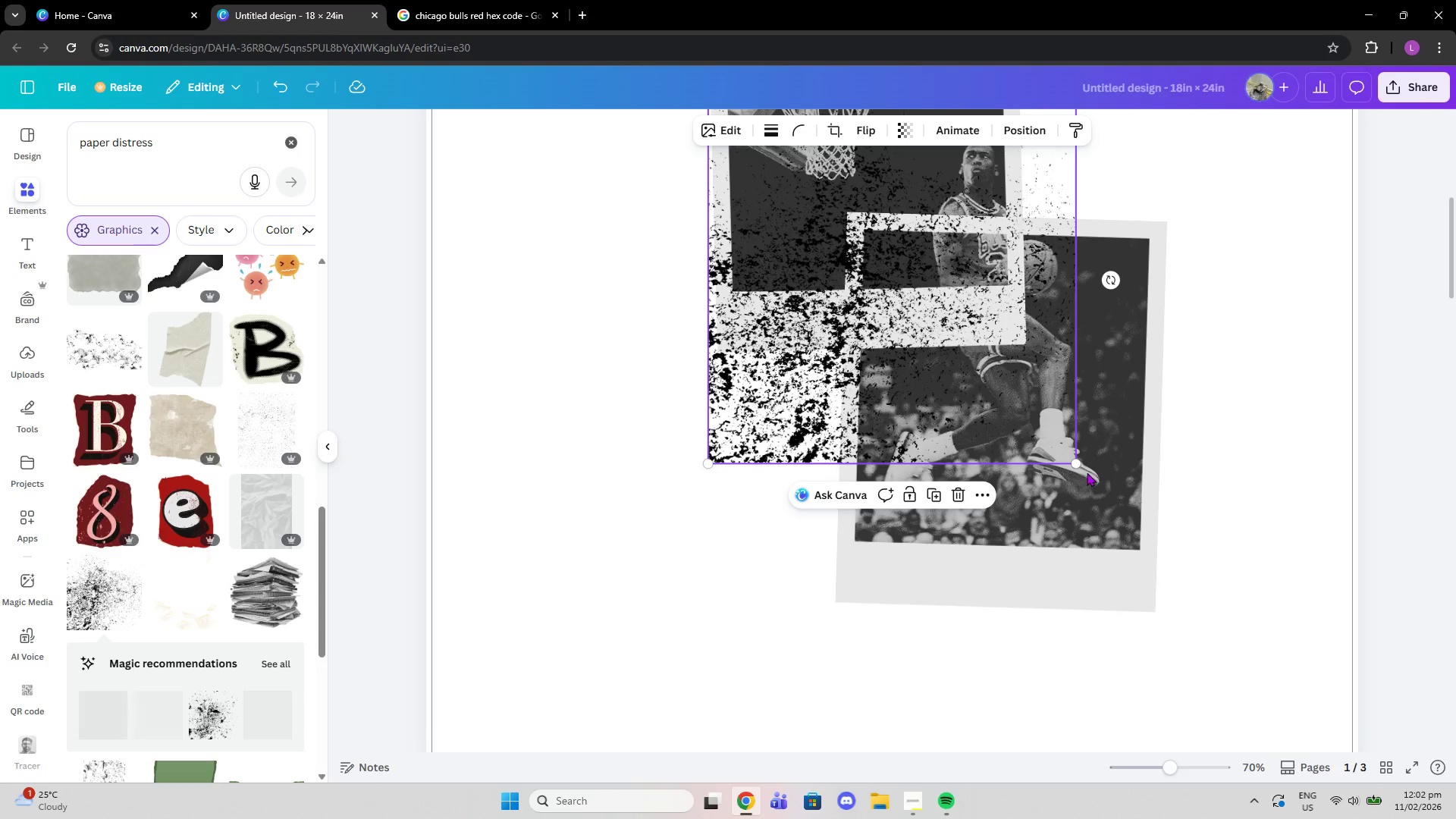 
left_click_drag(start_coordinate=[1075, 463], to_coordinate=[886, 231])
 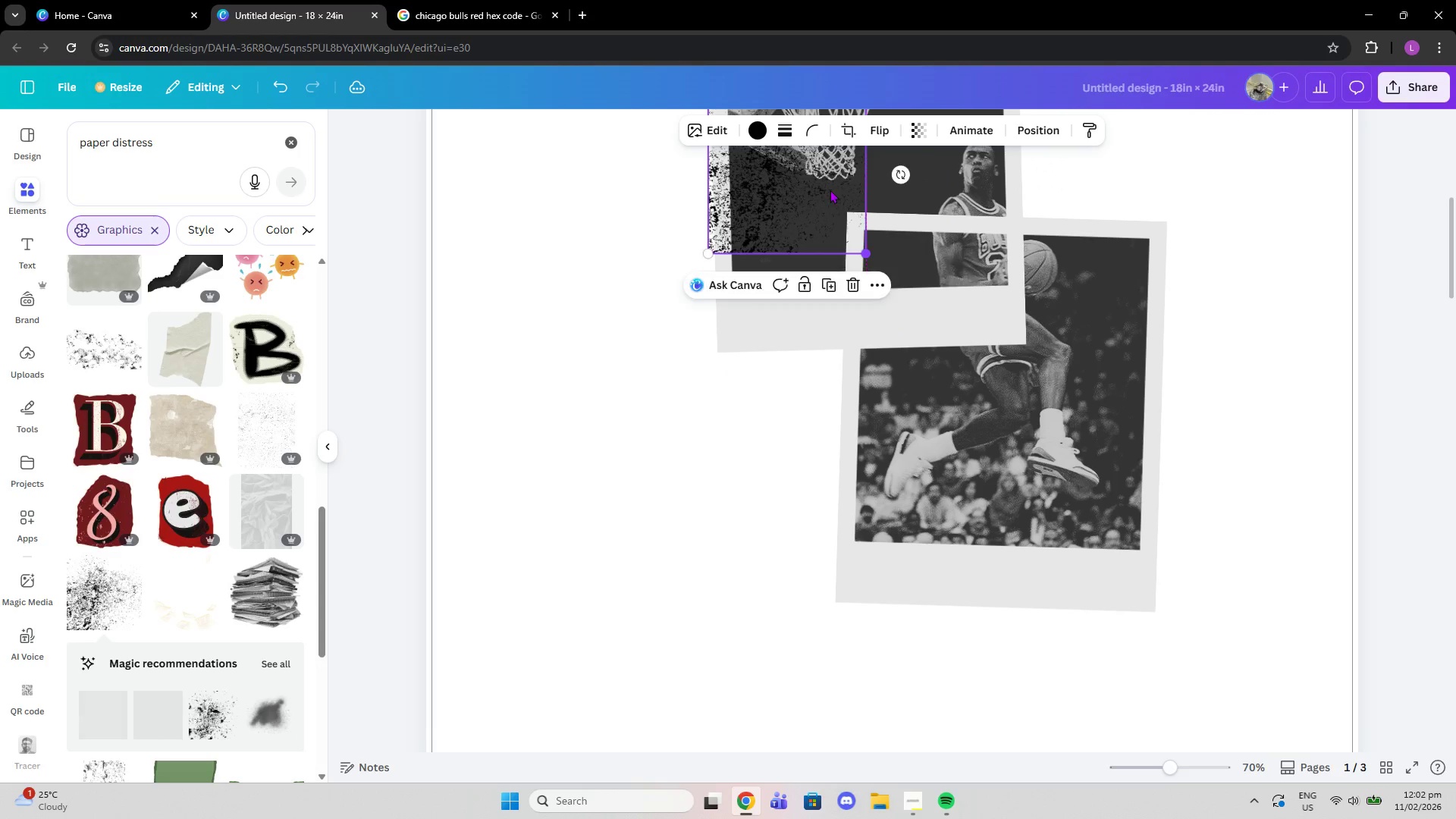 
left_click_drag(start_coordinate=[830, 190], to_coordinate=[841, 283])
 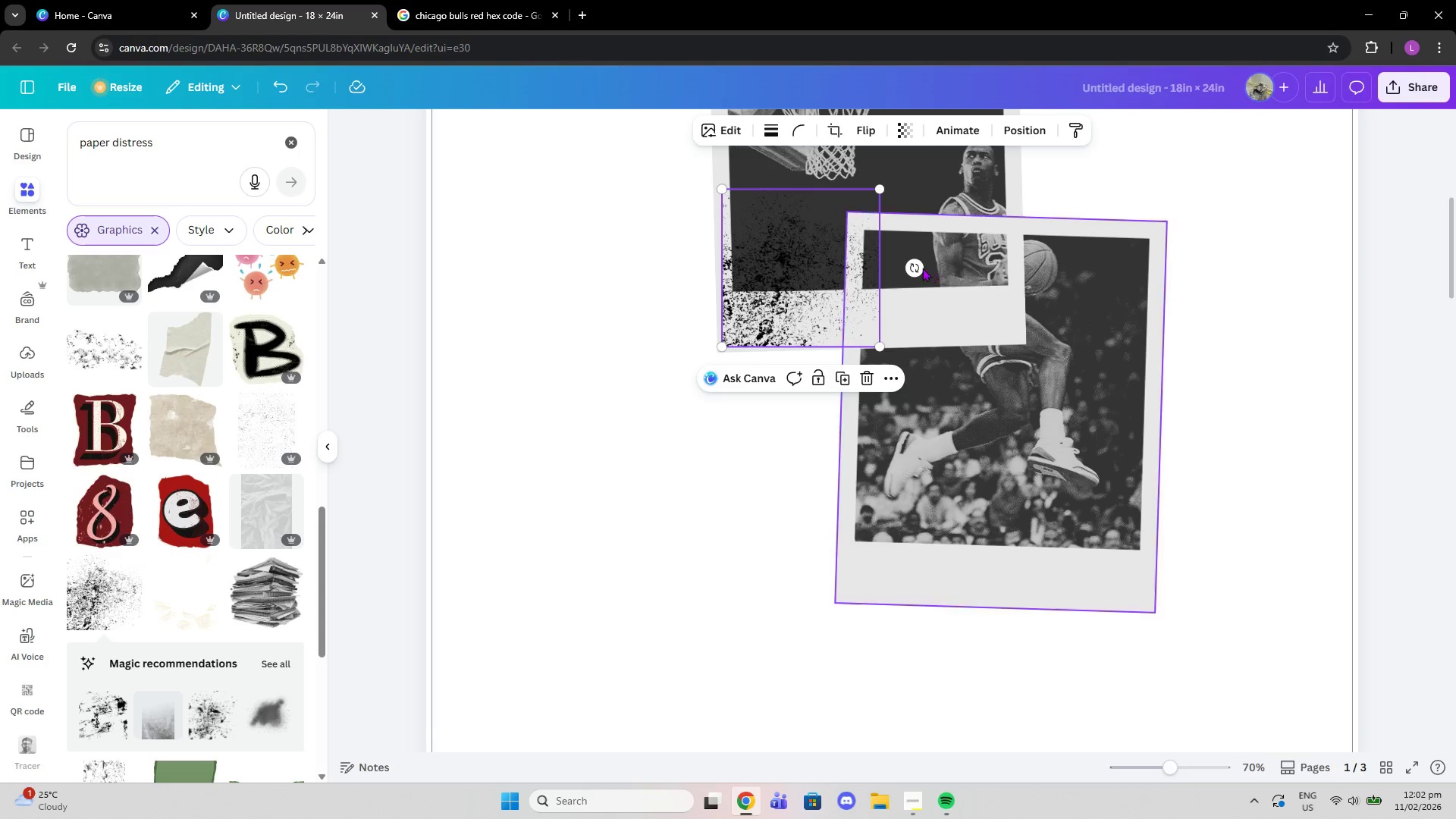 
left_click_drag(start_coordinate=[918, 268], to_coordinate=[918, 261])
 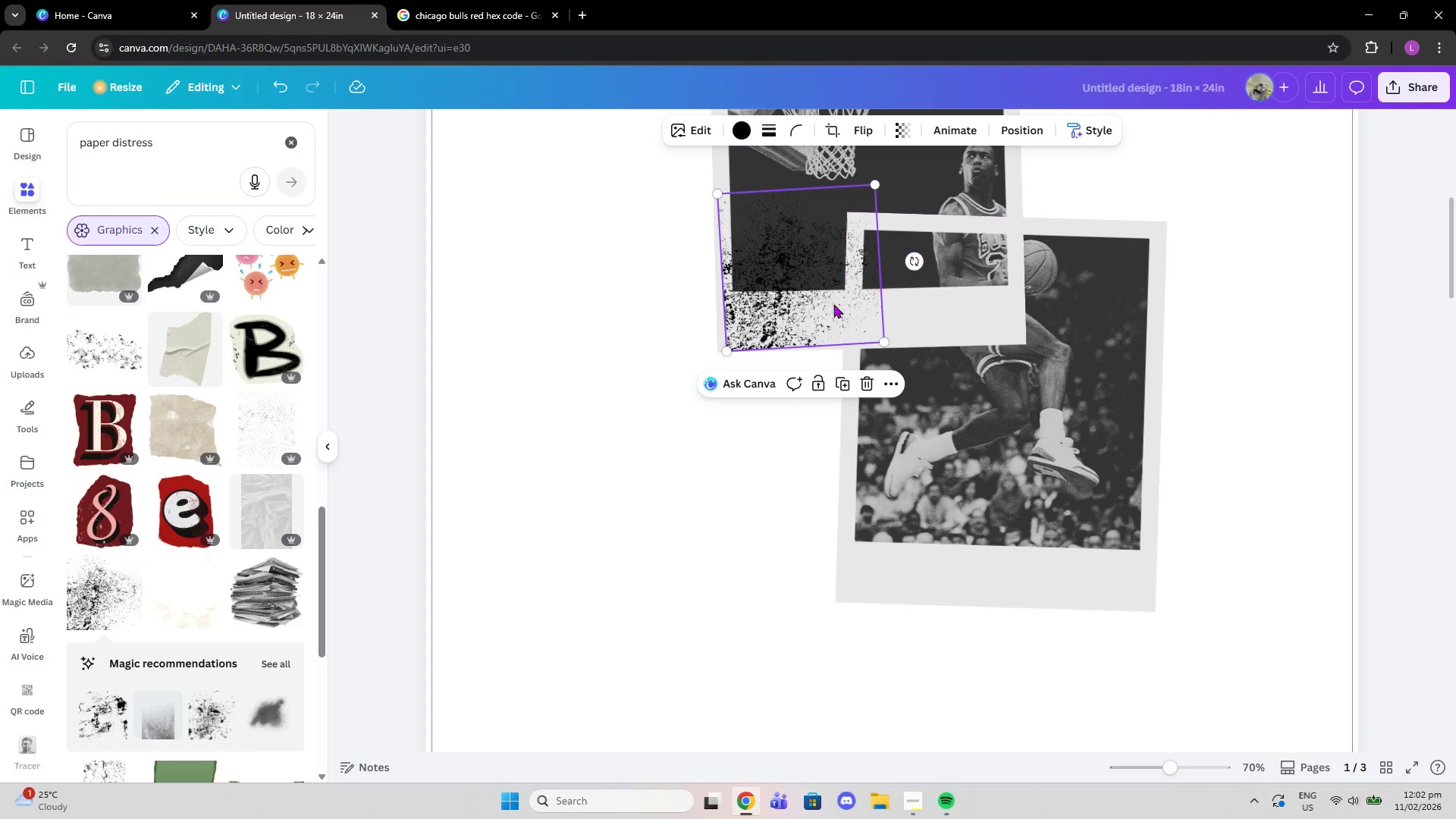 
left_click_drag(start_coordinate=[833, 304], to_coordinate=[826, 304])
 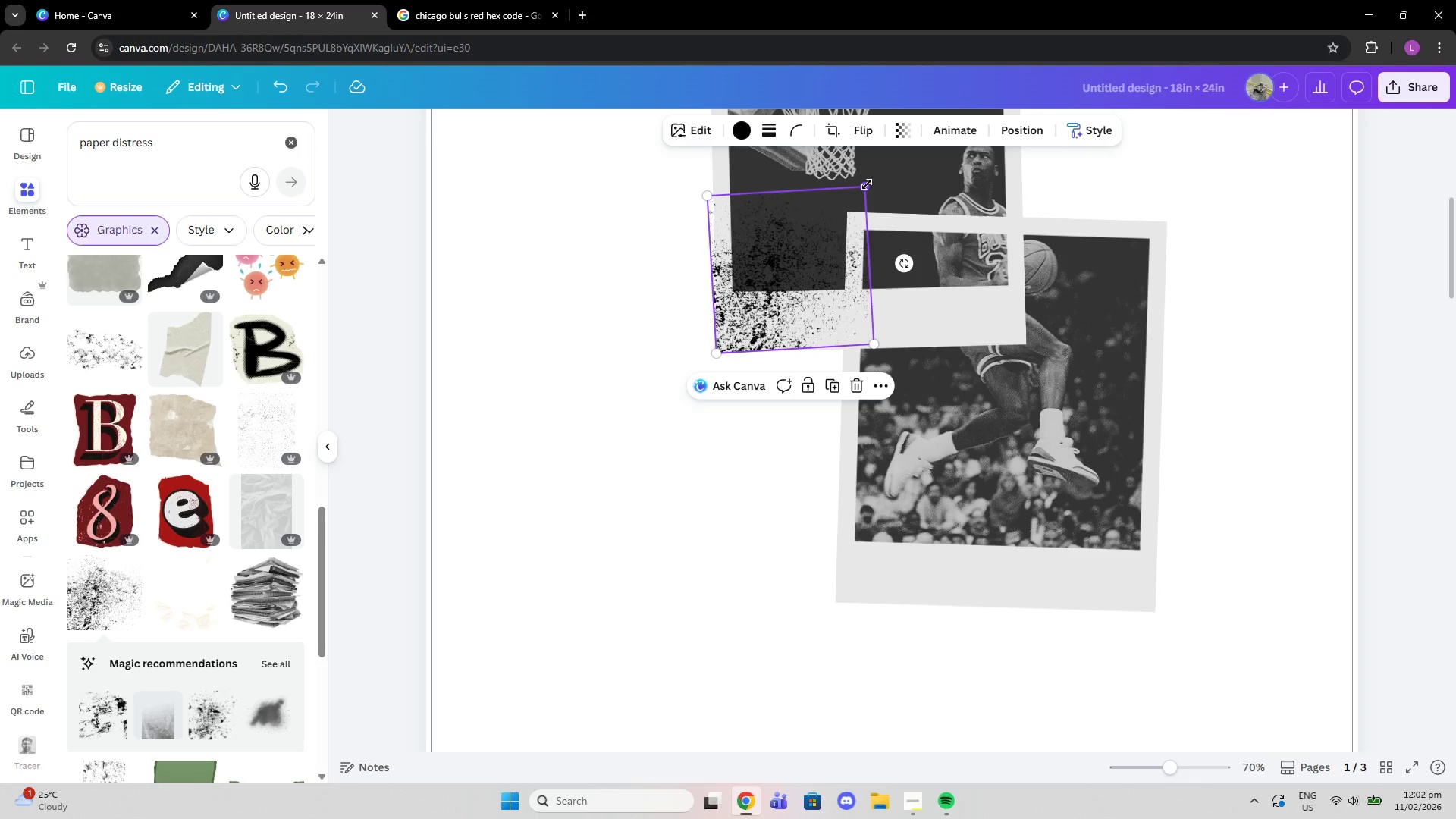 
left_click_drag(start_coordinate=[866, 184], to_coordinate=[816, 262])
 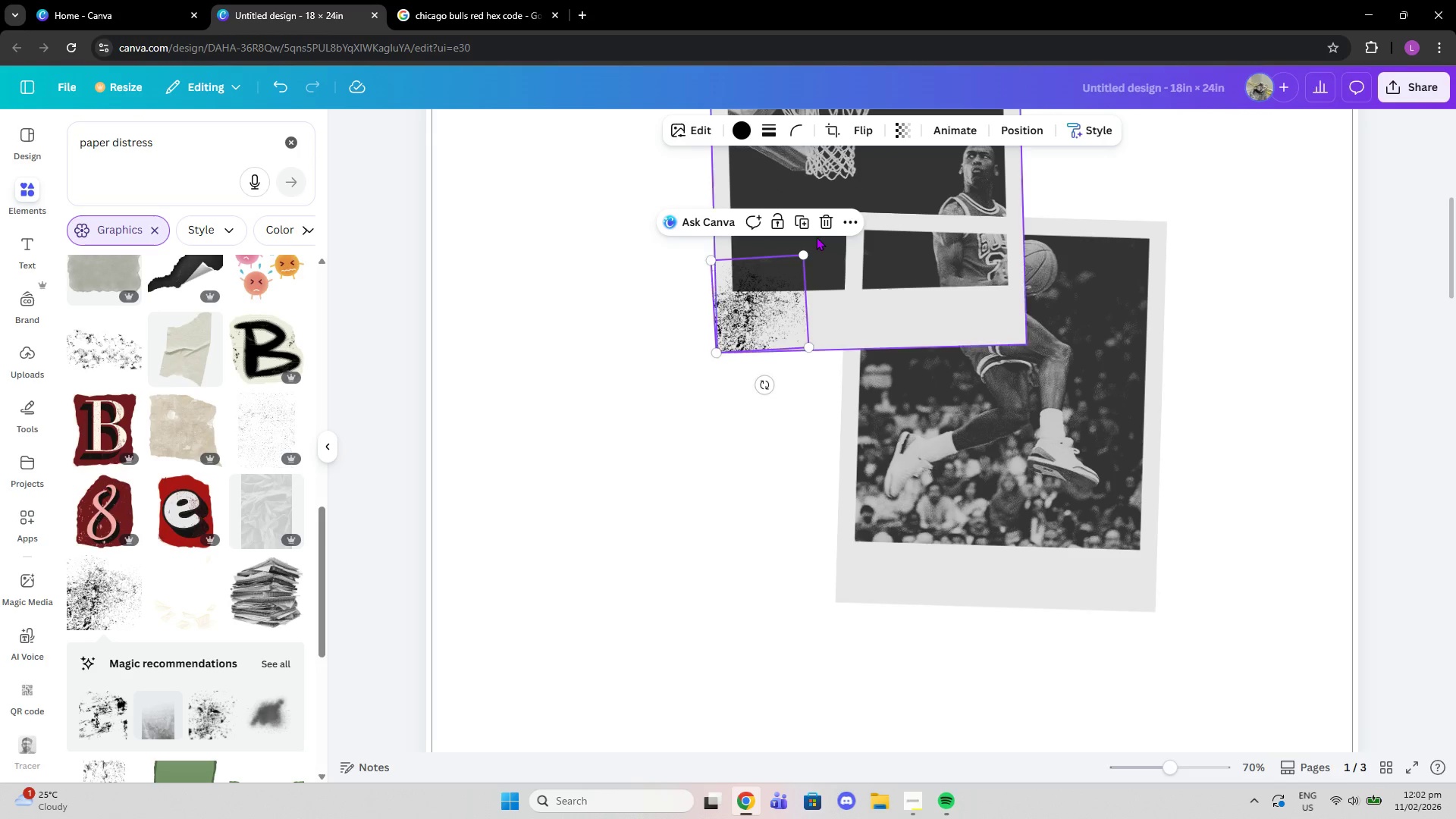 
left_click([824, 221])
 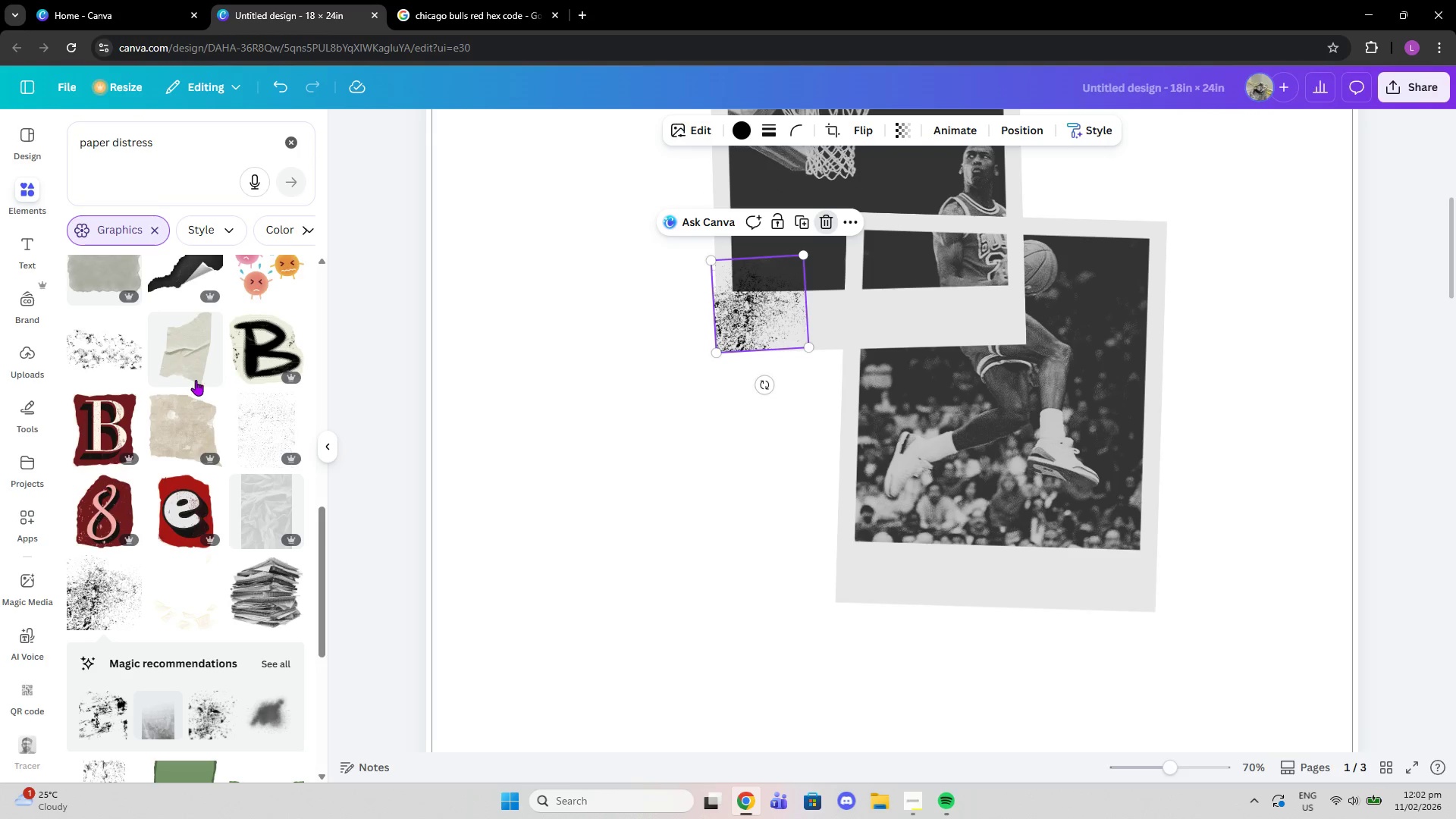 
scroll: coordinate [271, 563], scroll_direction: up, amount: 13.0
 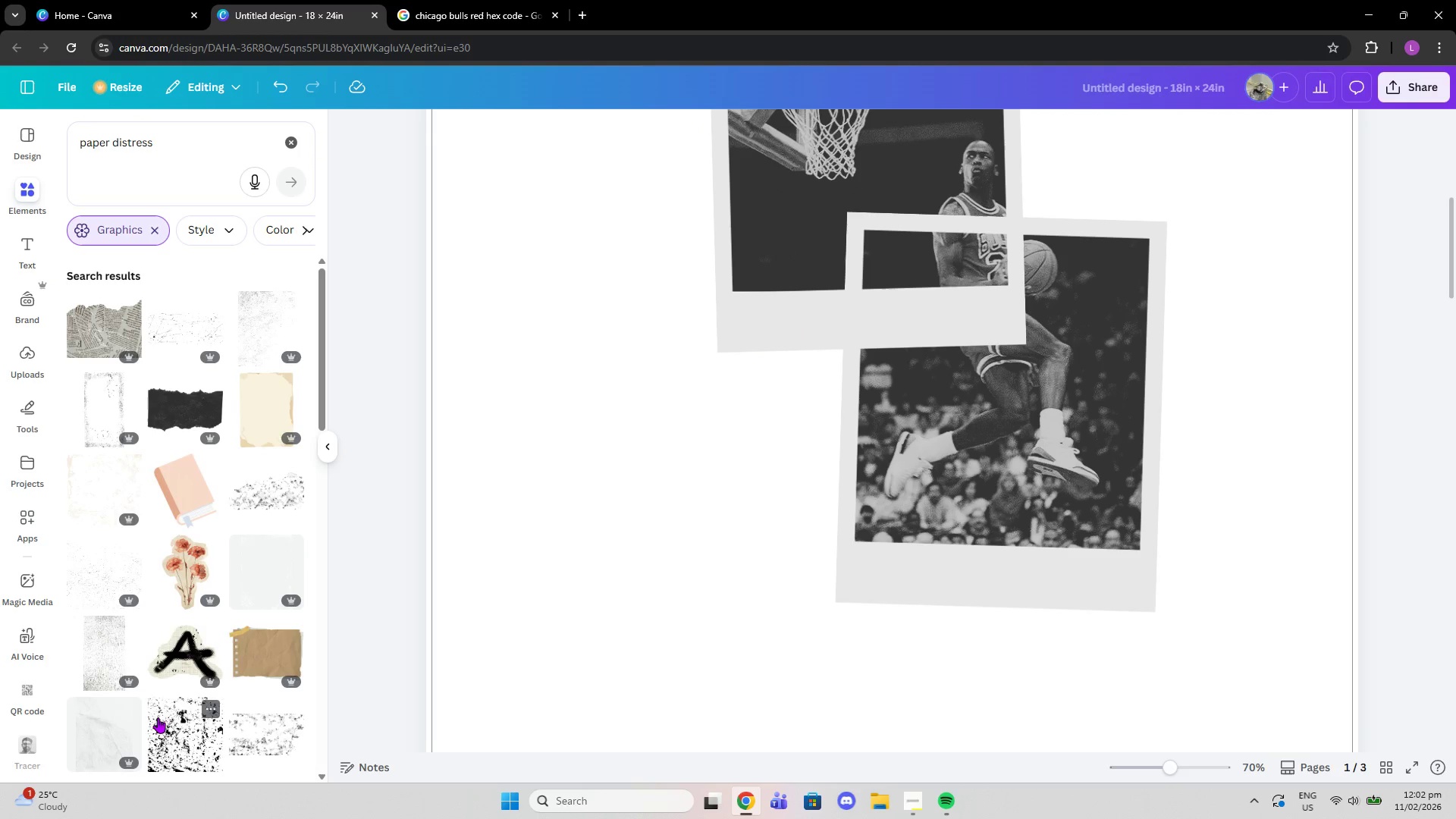 
wait(5.8)
 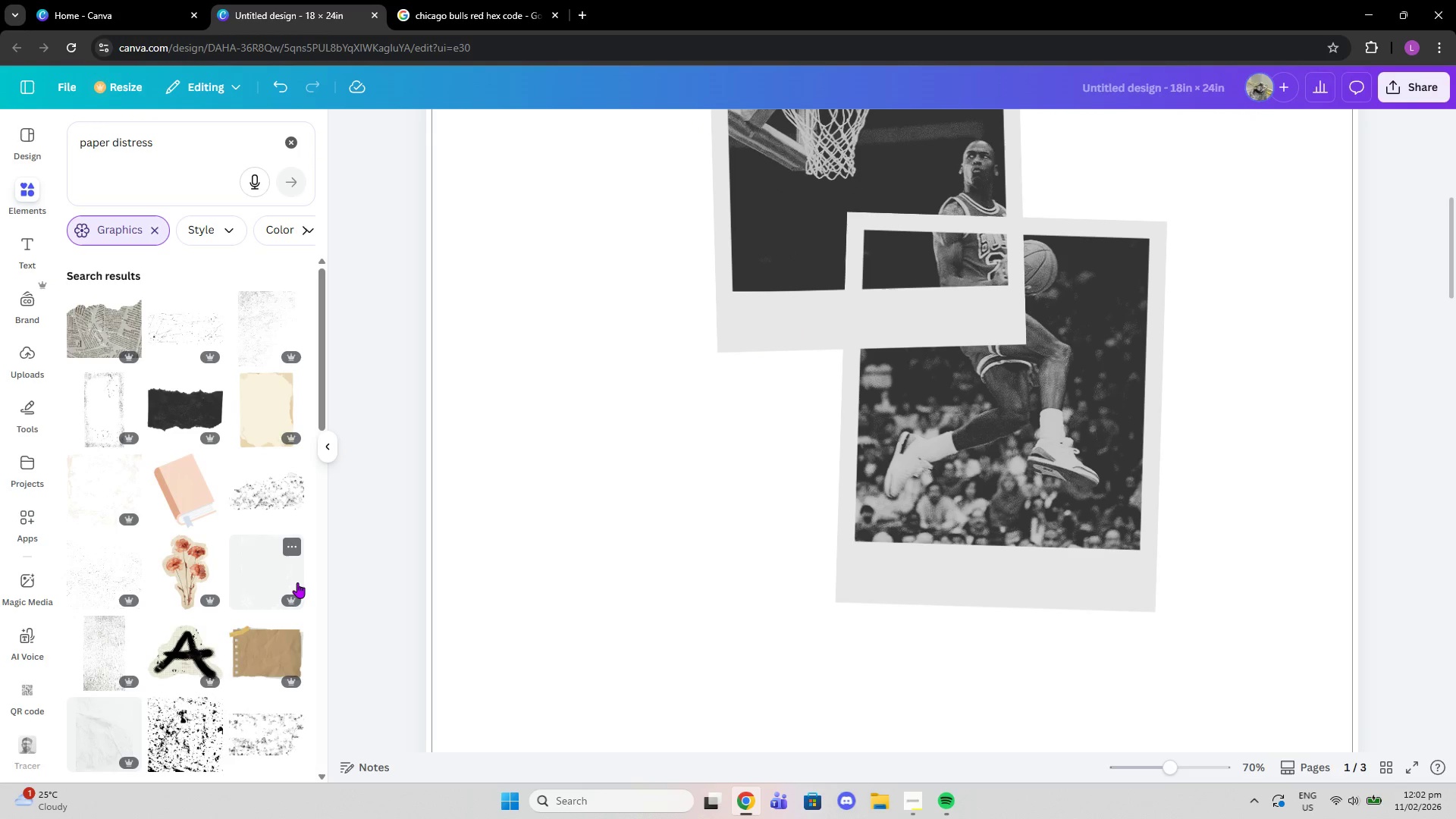 
mouse_move([148, 360])
 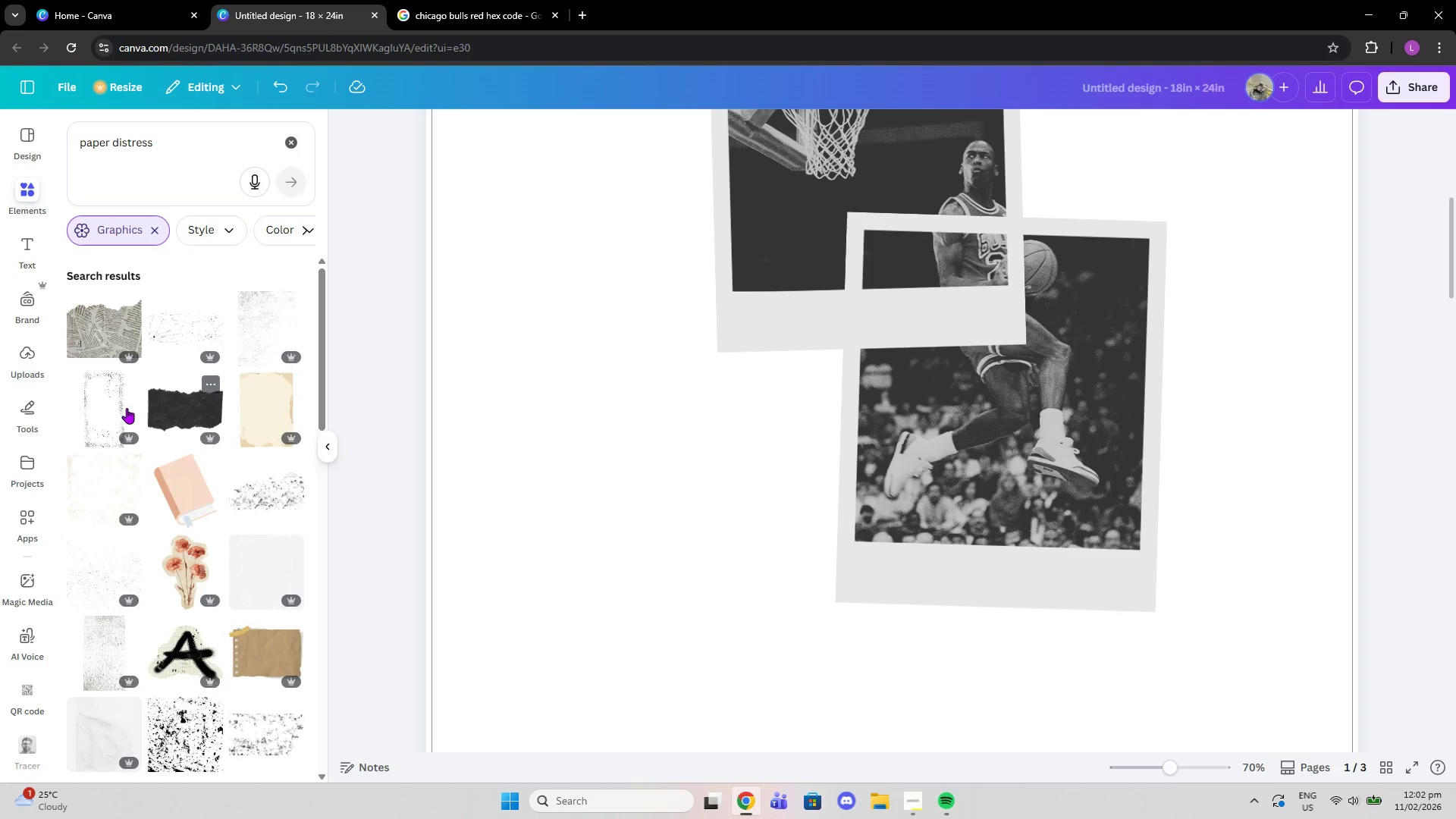 
left_click([115, 410])
 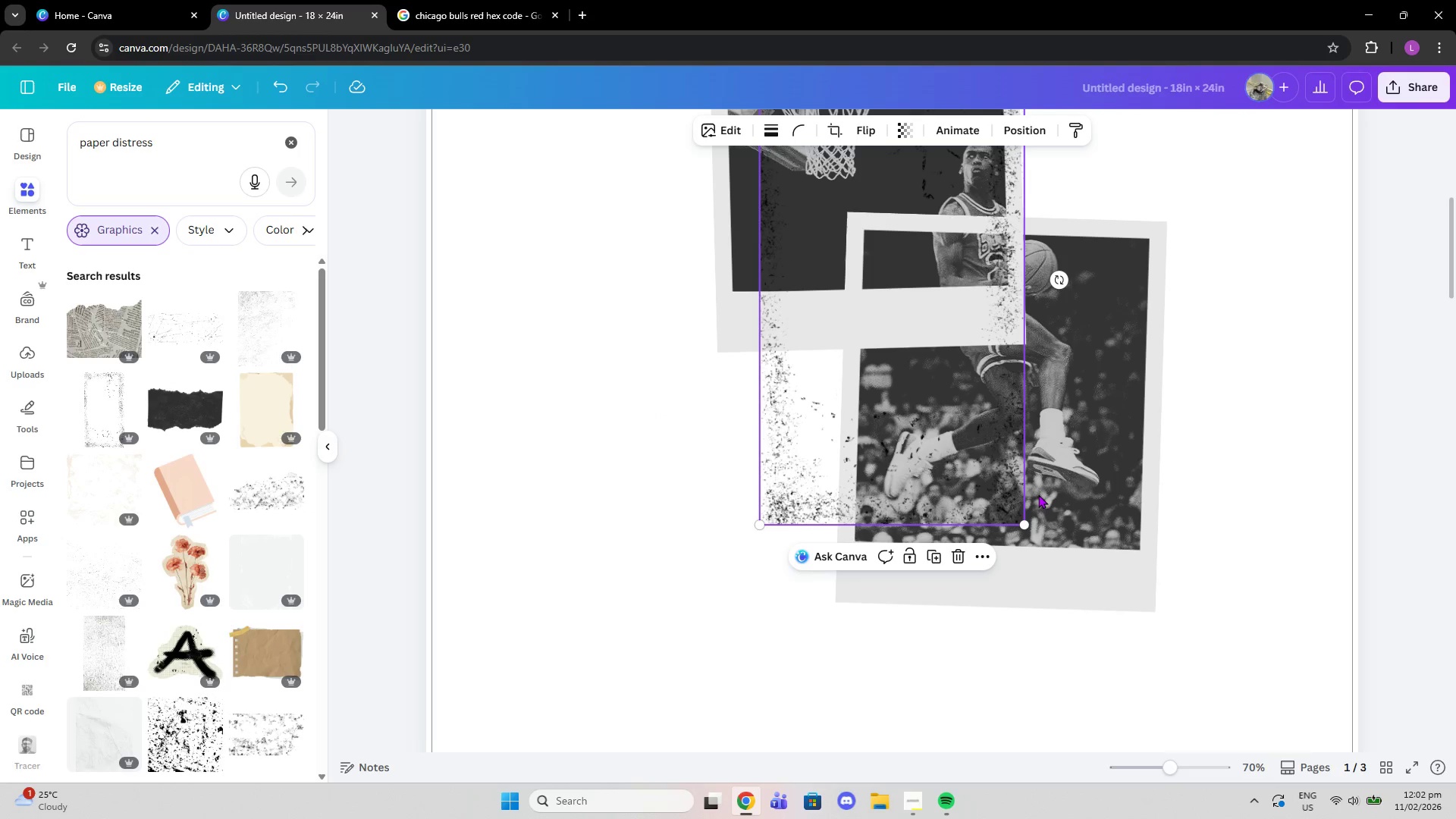 
scroll: coordinate [1038, 494], scroll_direction: up, amount: 2.0
 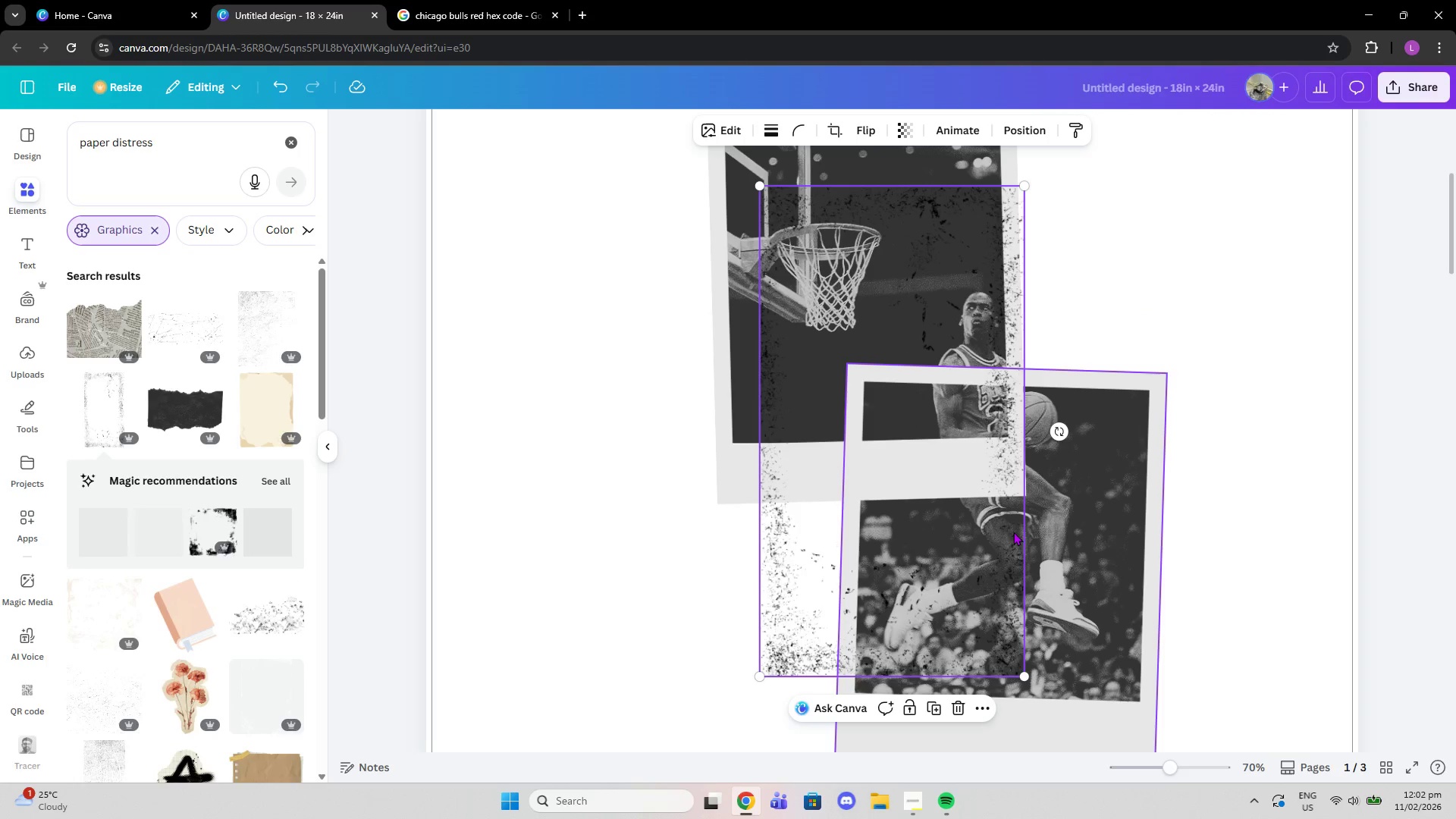 
left_click_drag(start_coordinate=[989, 555], to_coordinate=[941, 479])
 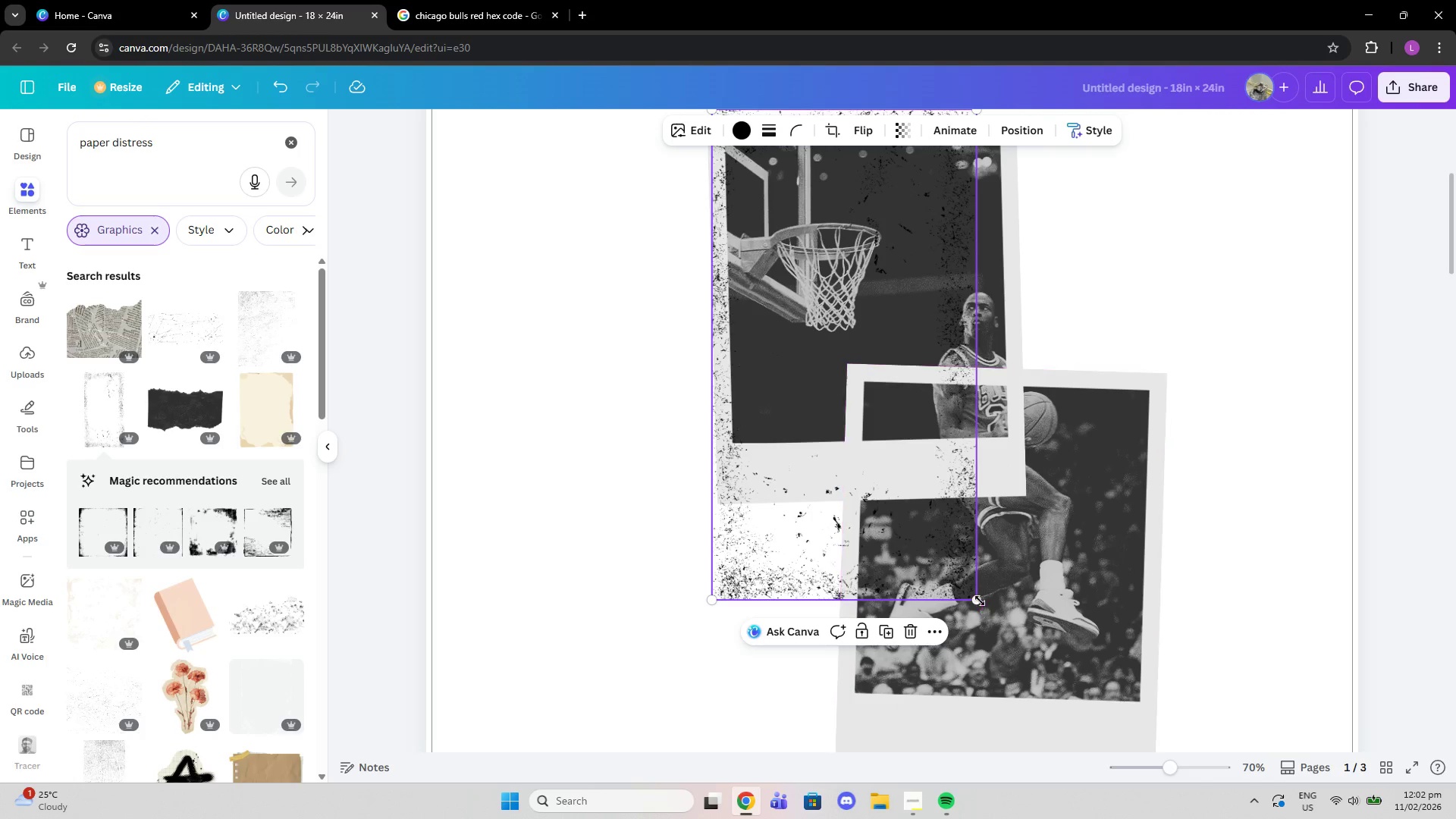 
left_click_drag(start_coordinate=[976, 598], to_coordinate=[904, 499])
 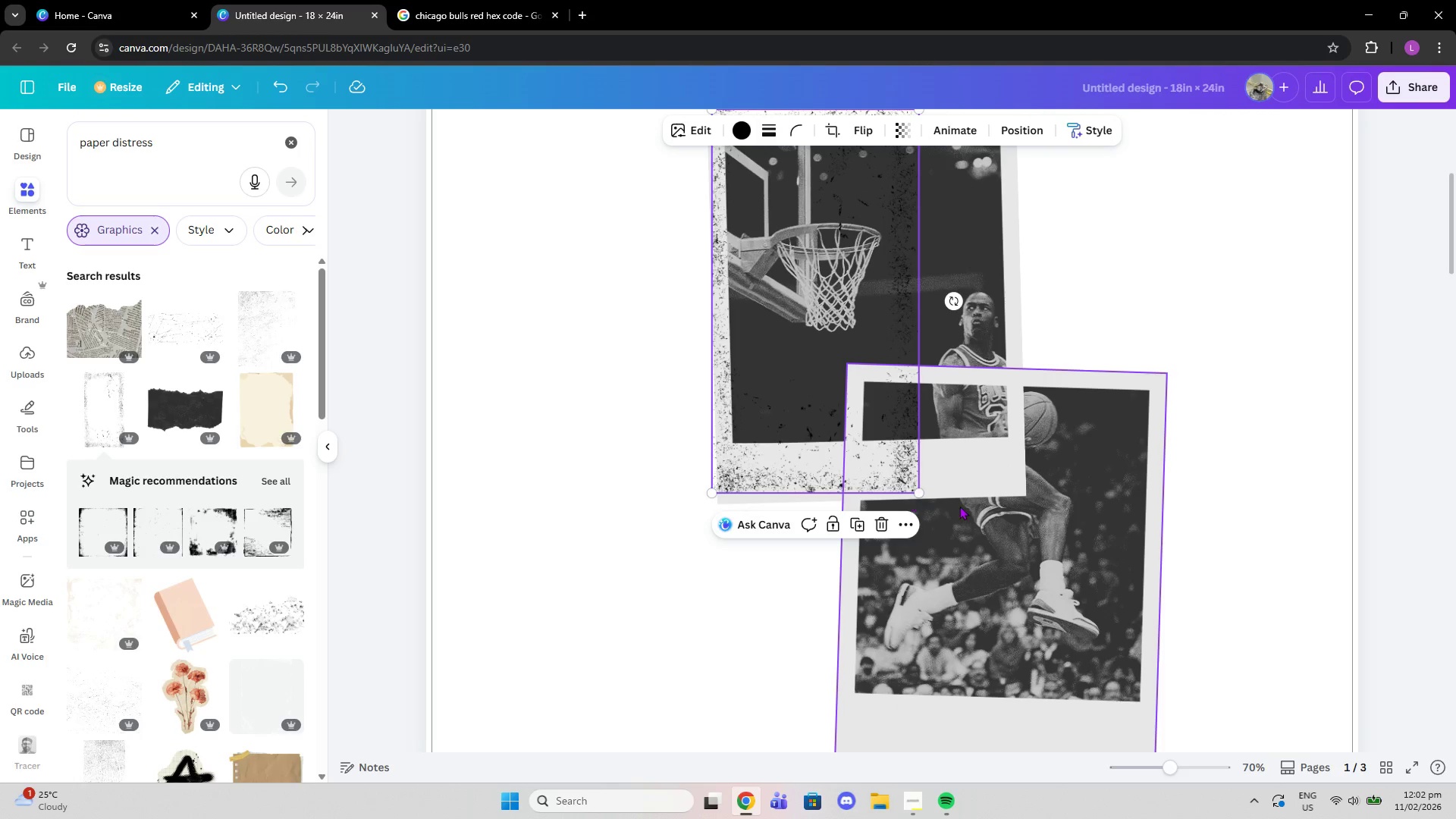 
scroll: coordinate [959, 506], scroll_direction: up, amount: 2.0
 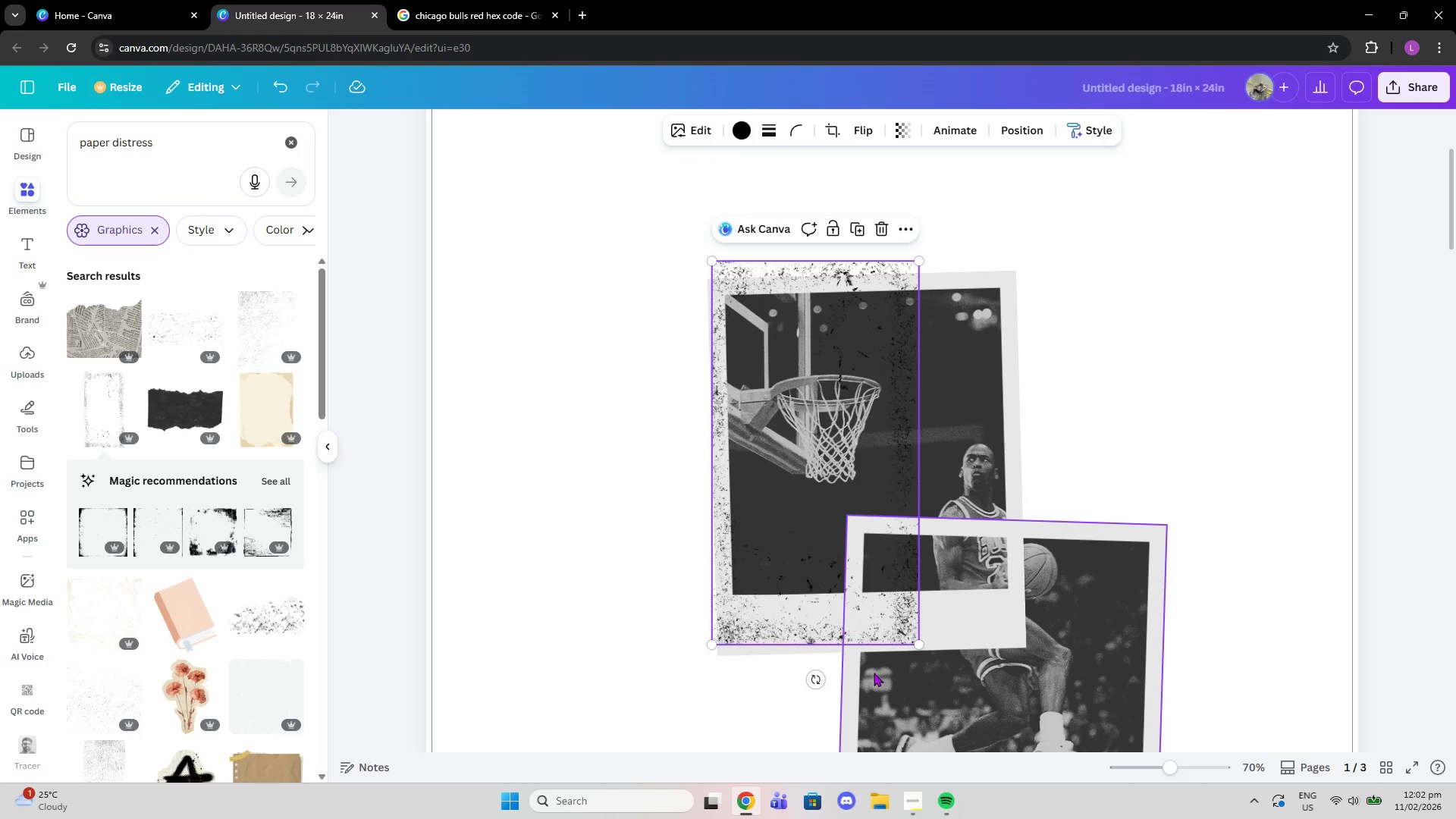 
left_click([829, 627])
 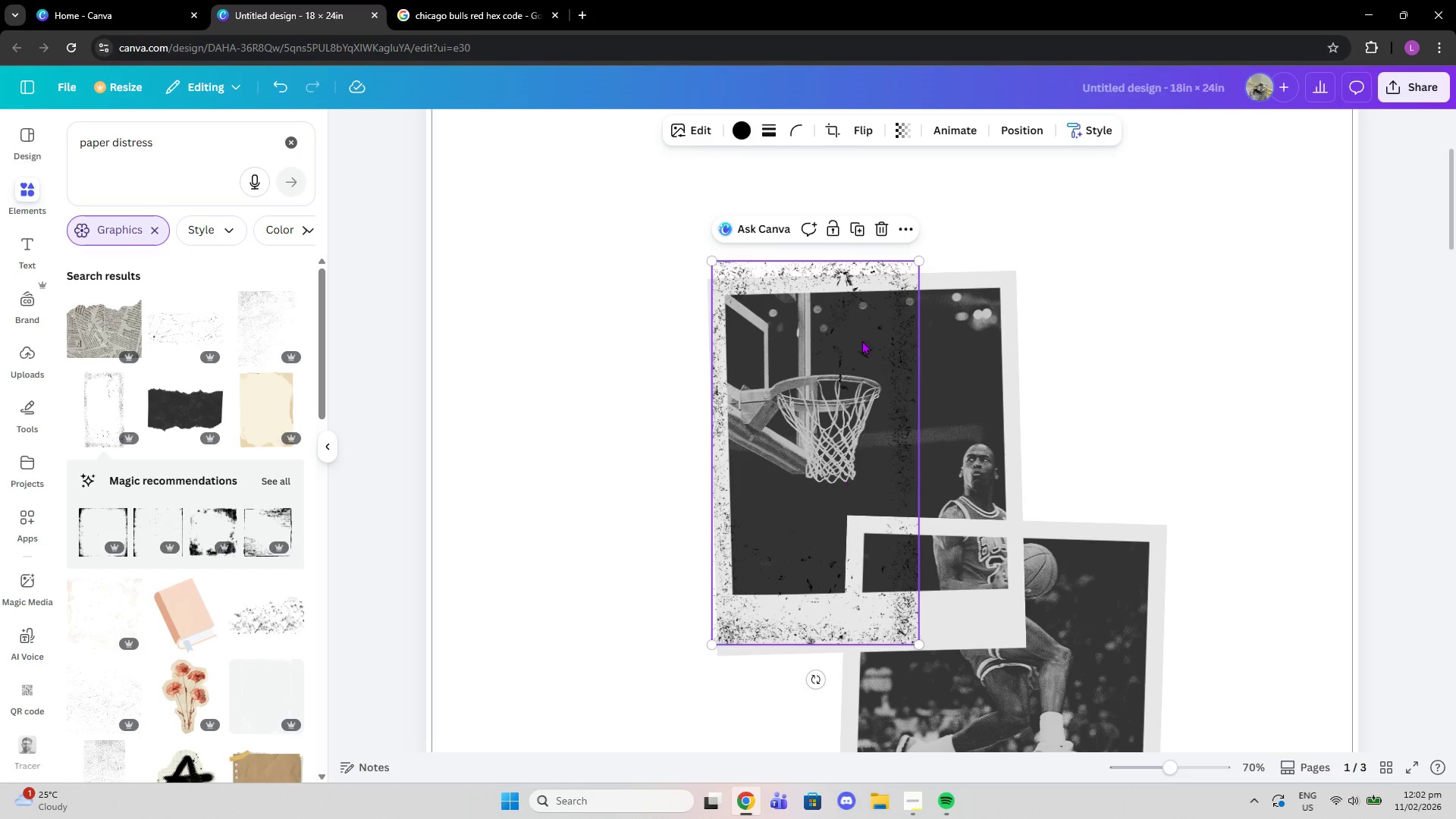 
left_click([880, 231])
 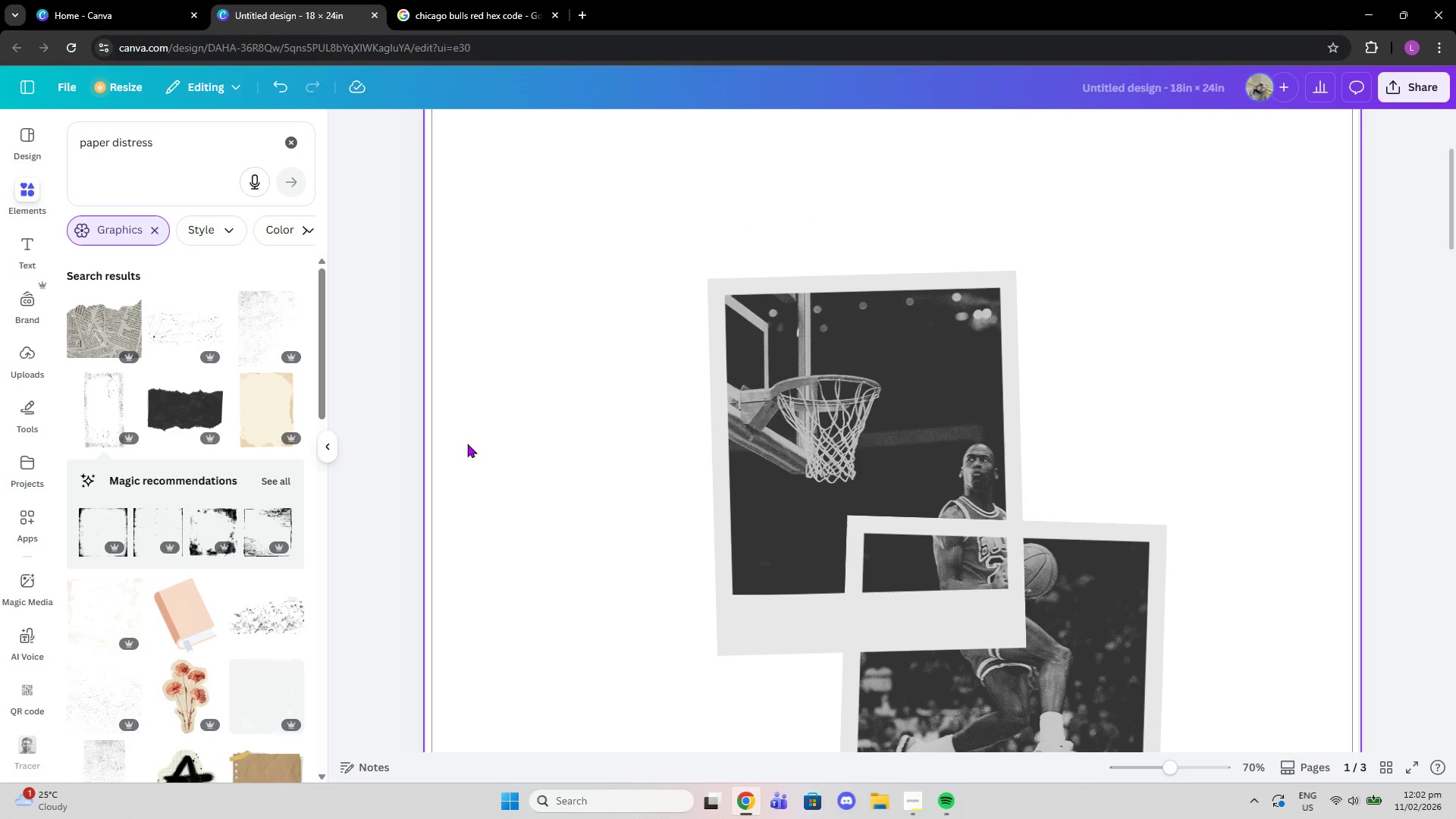 
scroll: coordinate [67, 477], scroll_direction: down, amount: 2.0
 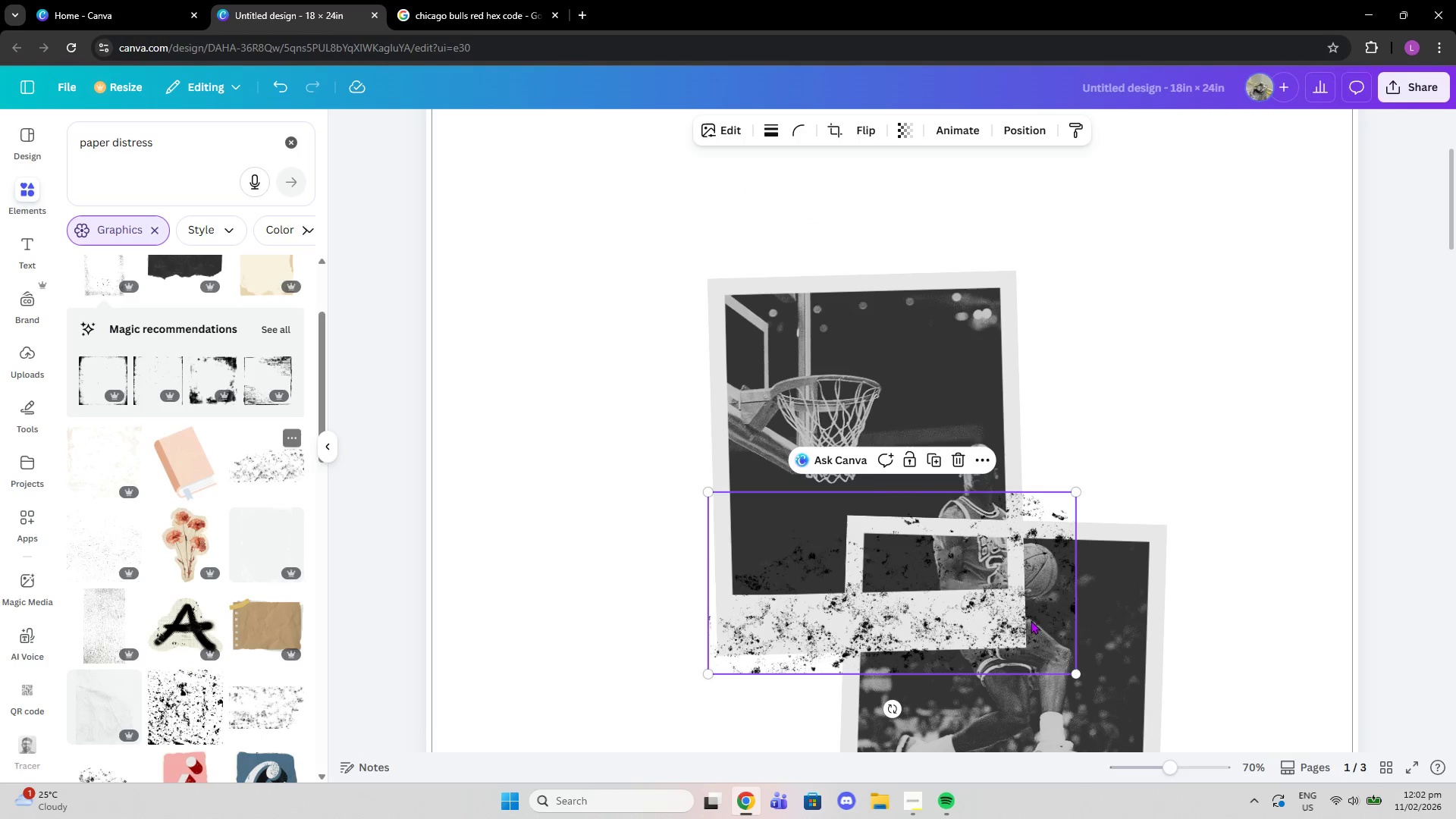 
left_click_drag(start_coordinate=[1074, 672], to_coordinate=[1050, 631])
 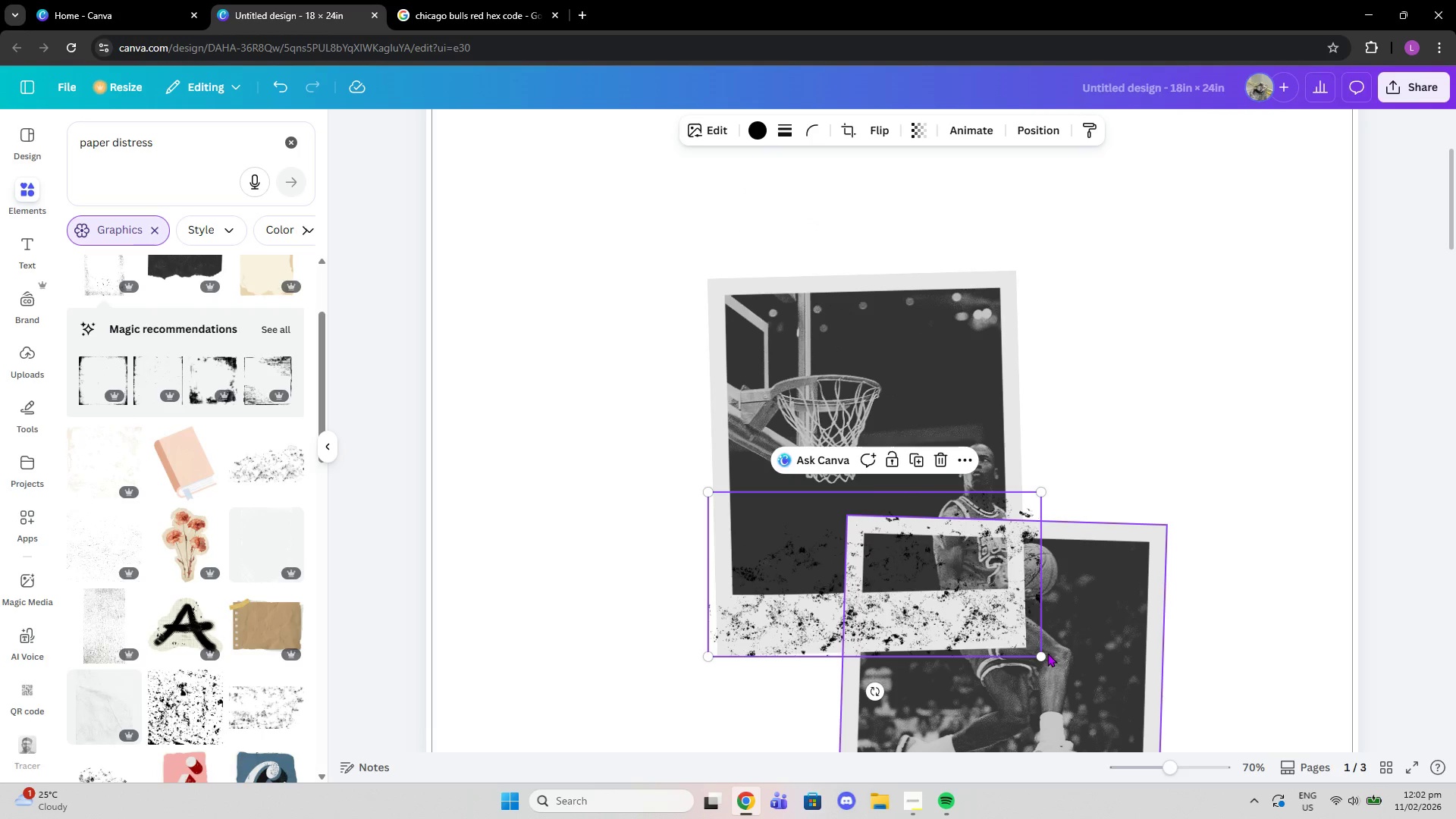 
left_click_drag(start_coordinate=[1041, 655], to_coordinate=[956, 594])
 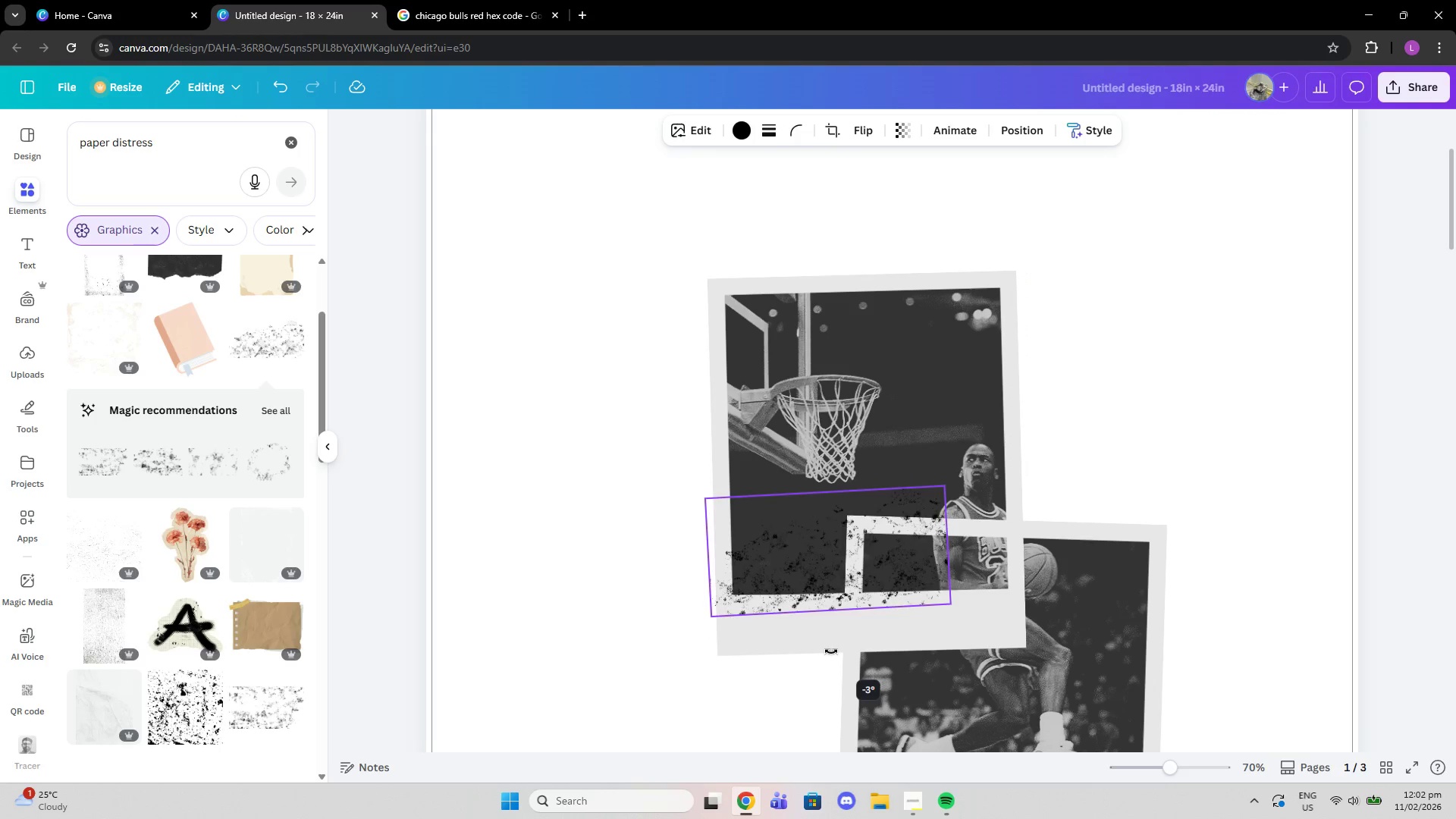 
left_click_drag(start_coordinate=[824, 580], to_coordinate=[830, 620])
 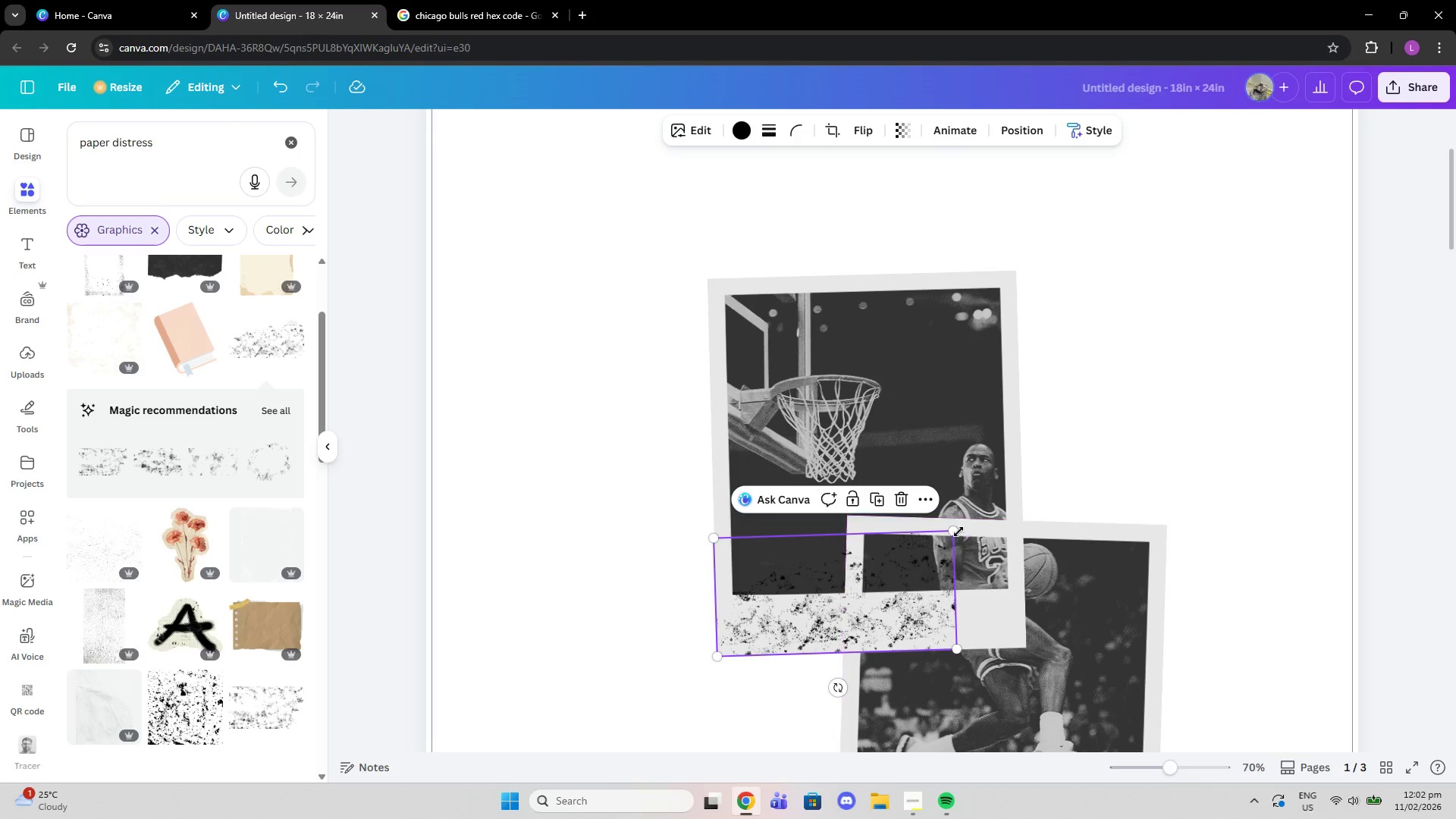 
left_click_drag(start_coordinate=[957, 532], to_coordinate=[1021, 481])
 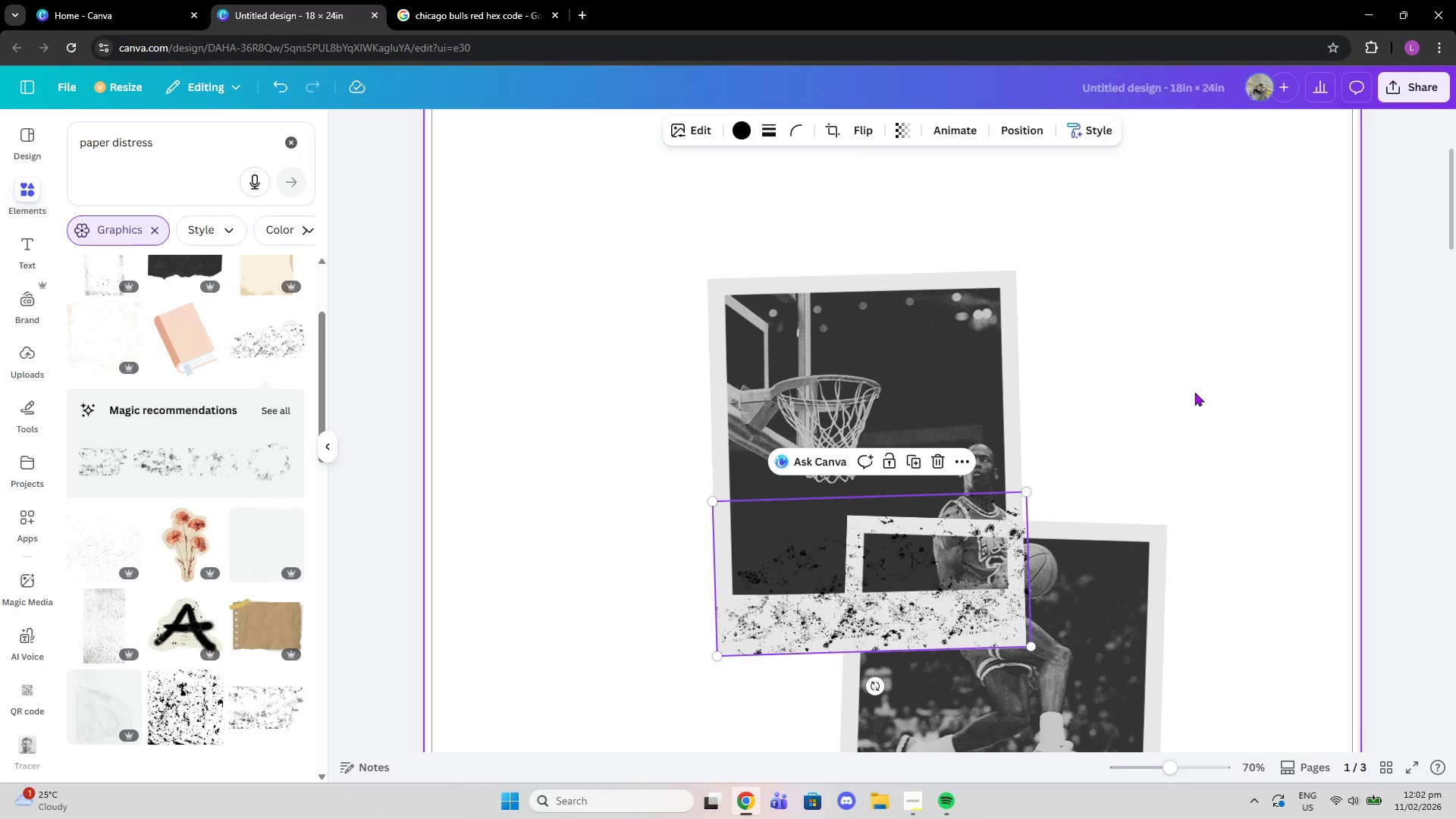 
left_click([1194, 392])
 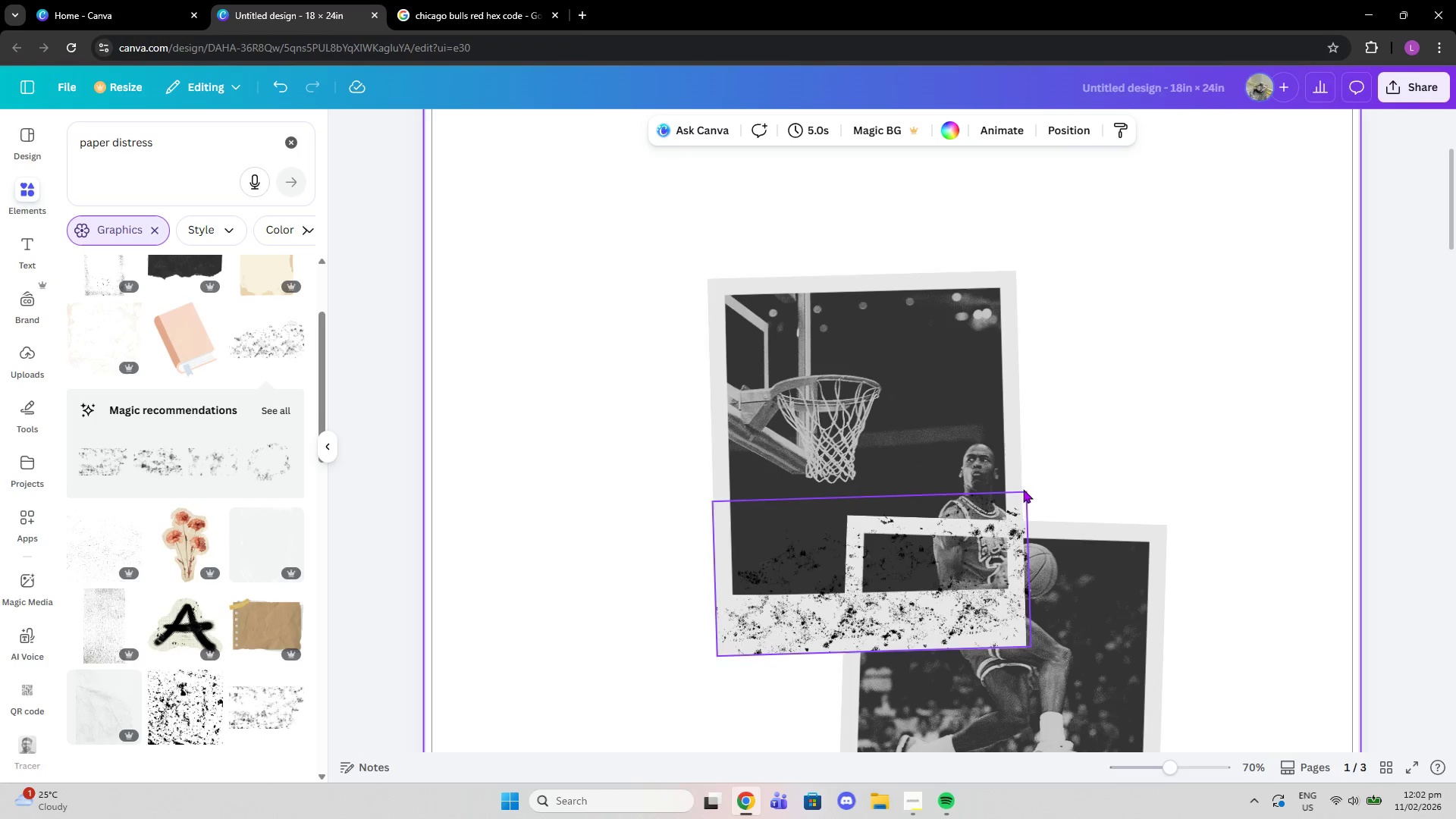 
left_click([1007, 515])
 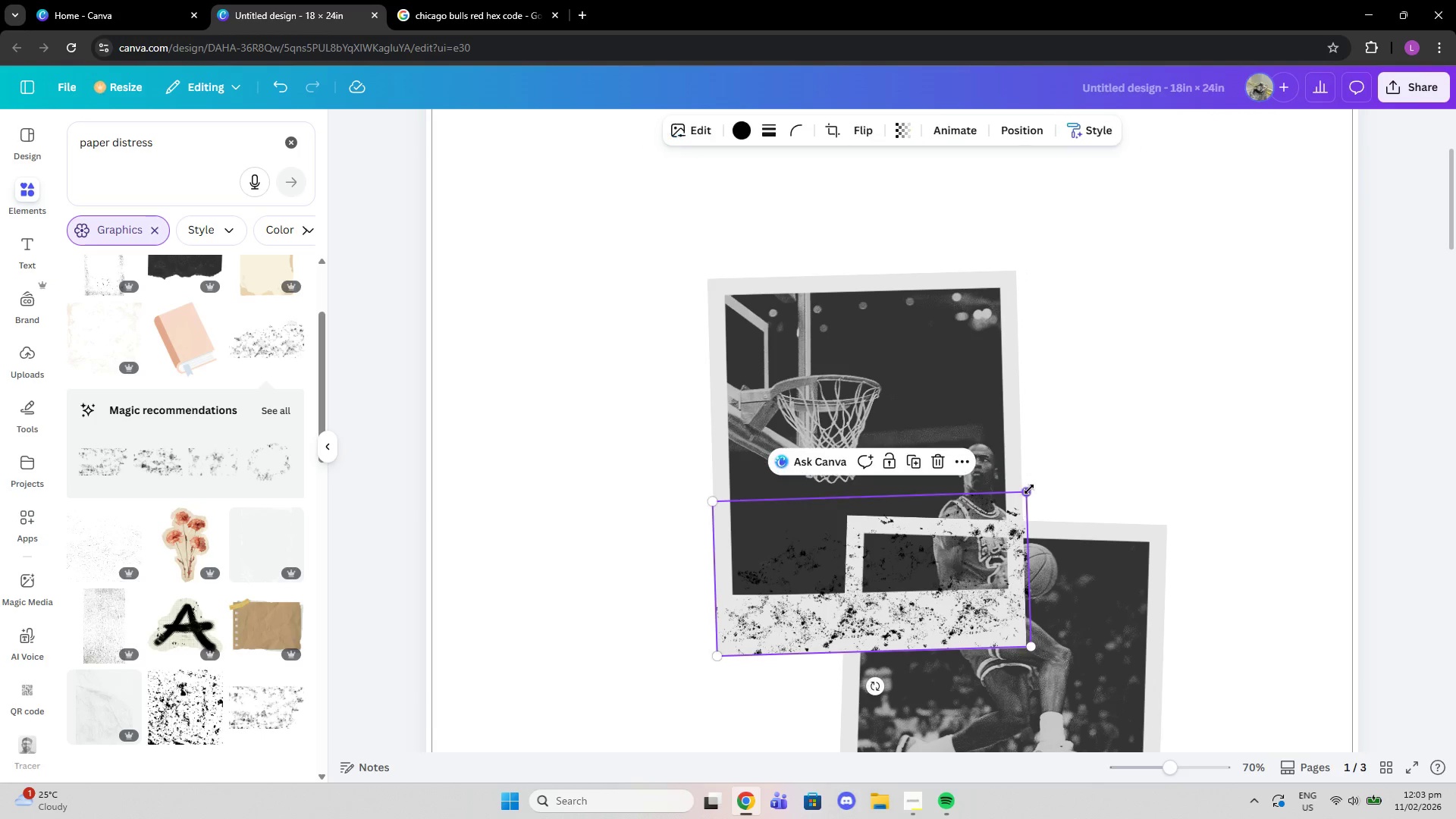 
left_click_drag(start_coordinate=[1028, 493], to_coordinate=[1022, 495])
 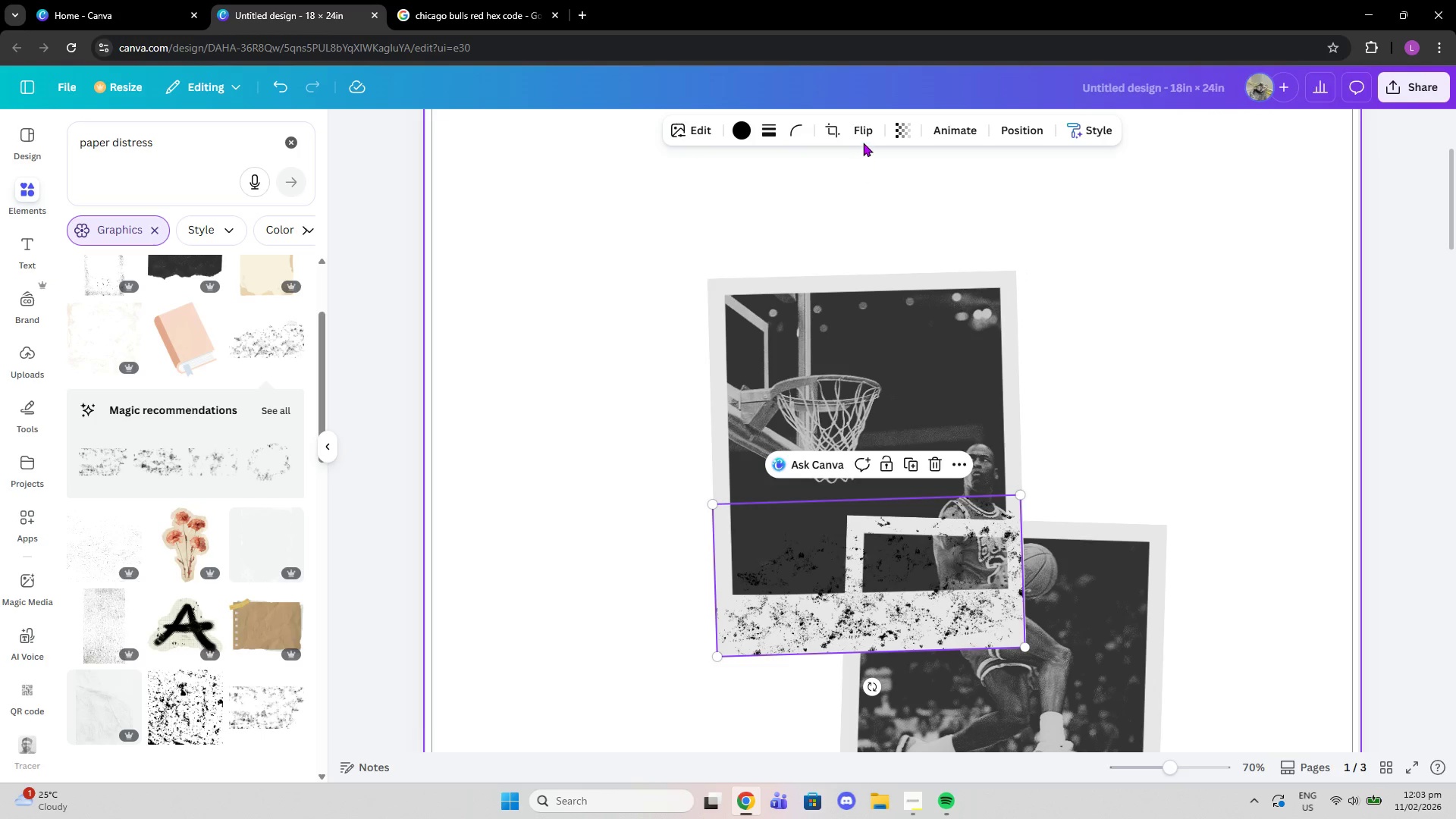 
left_click([835, 129])
 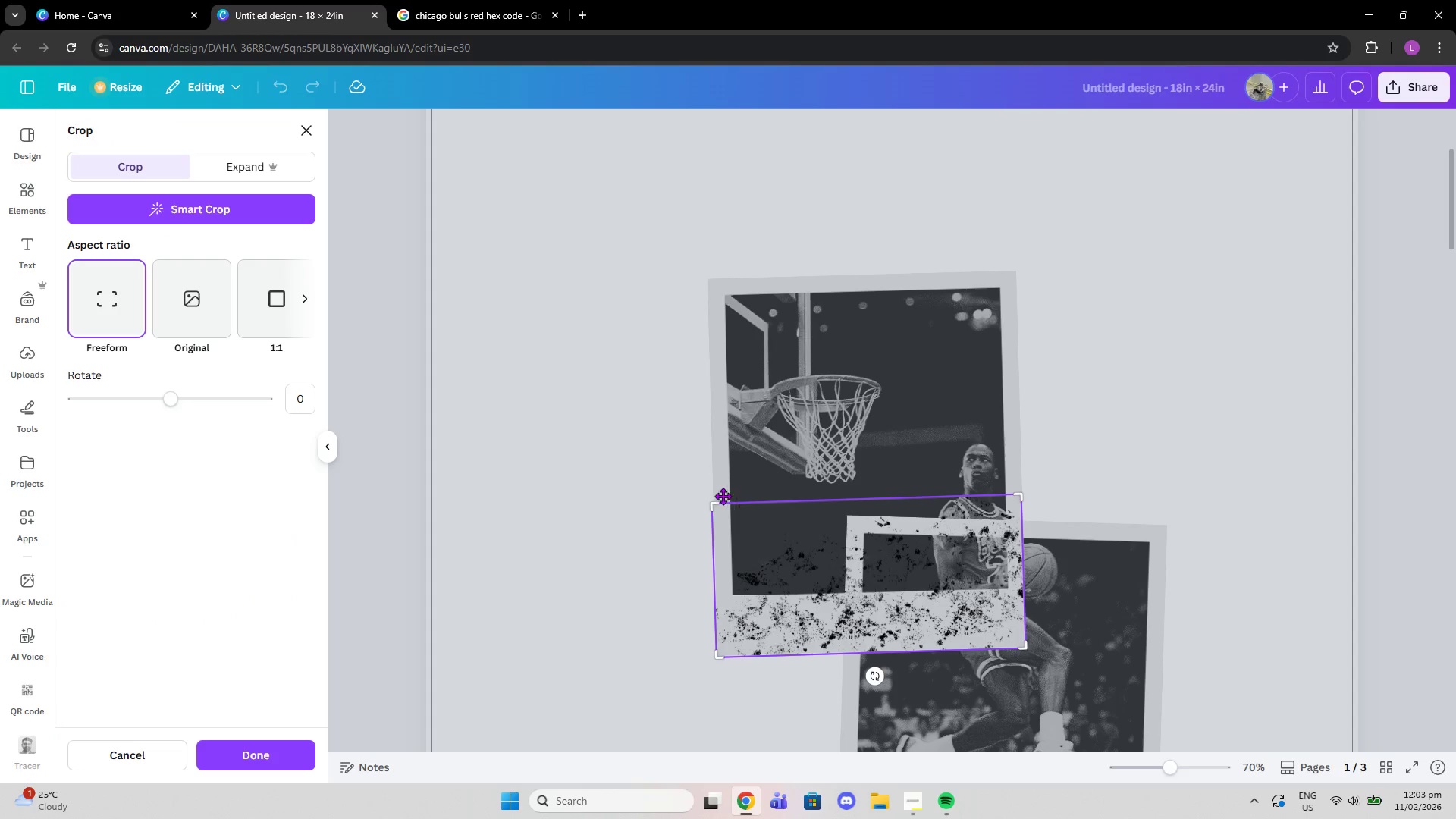 
left_click_drag(start_coordinate=[714, 500], to_coordinate=[711, 598])
 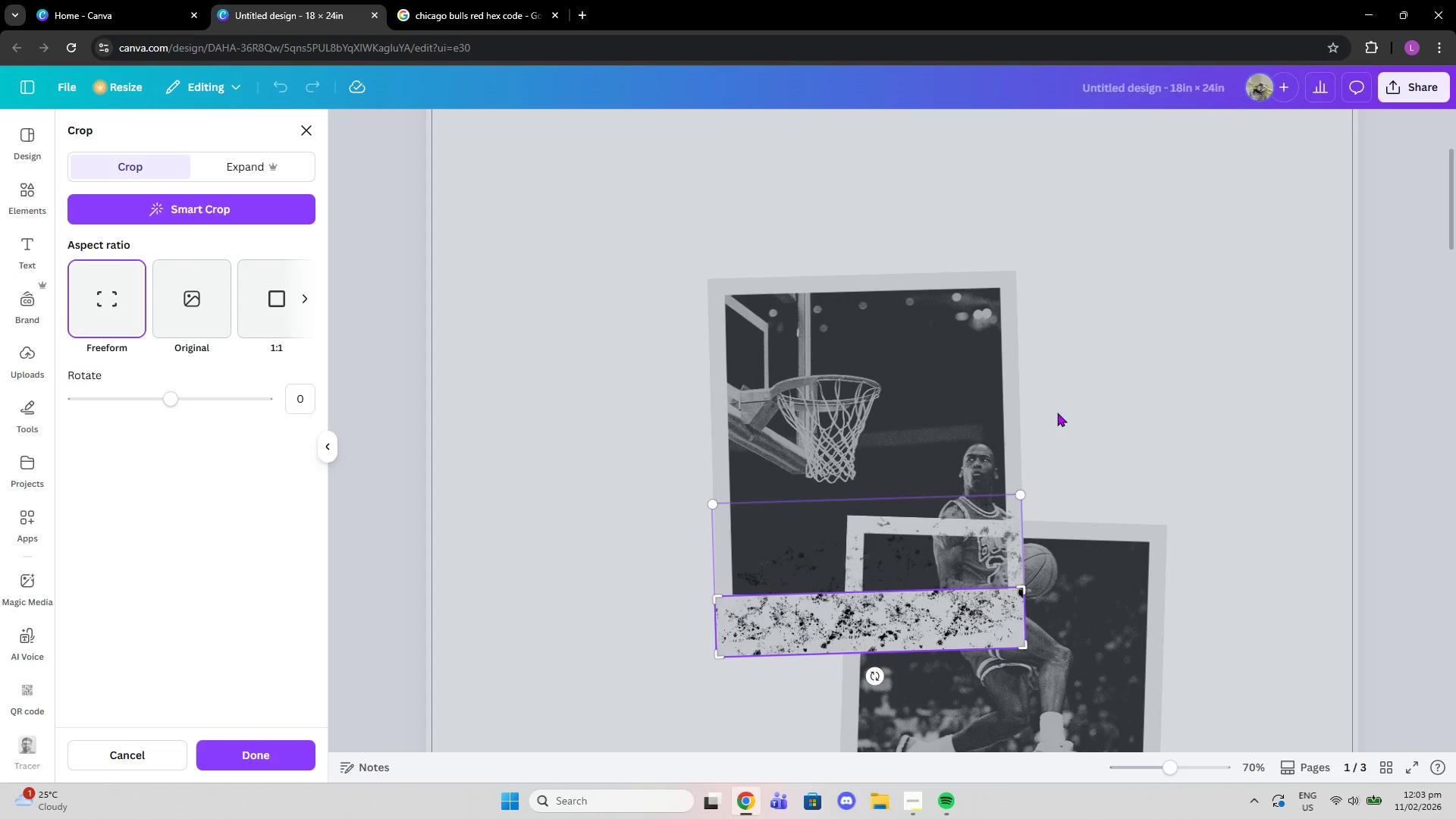 
left_click([1078, 391])
 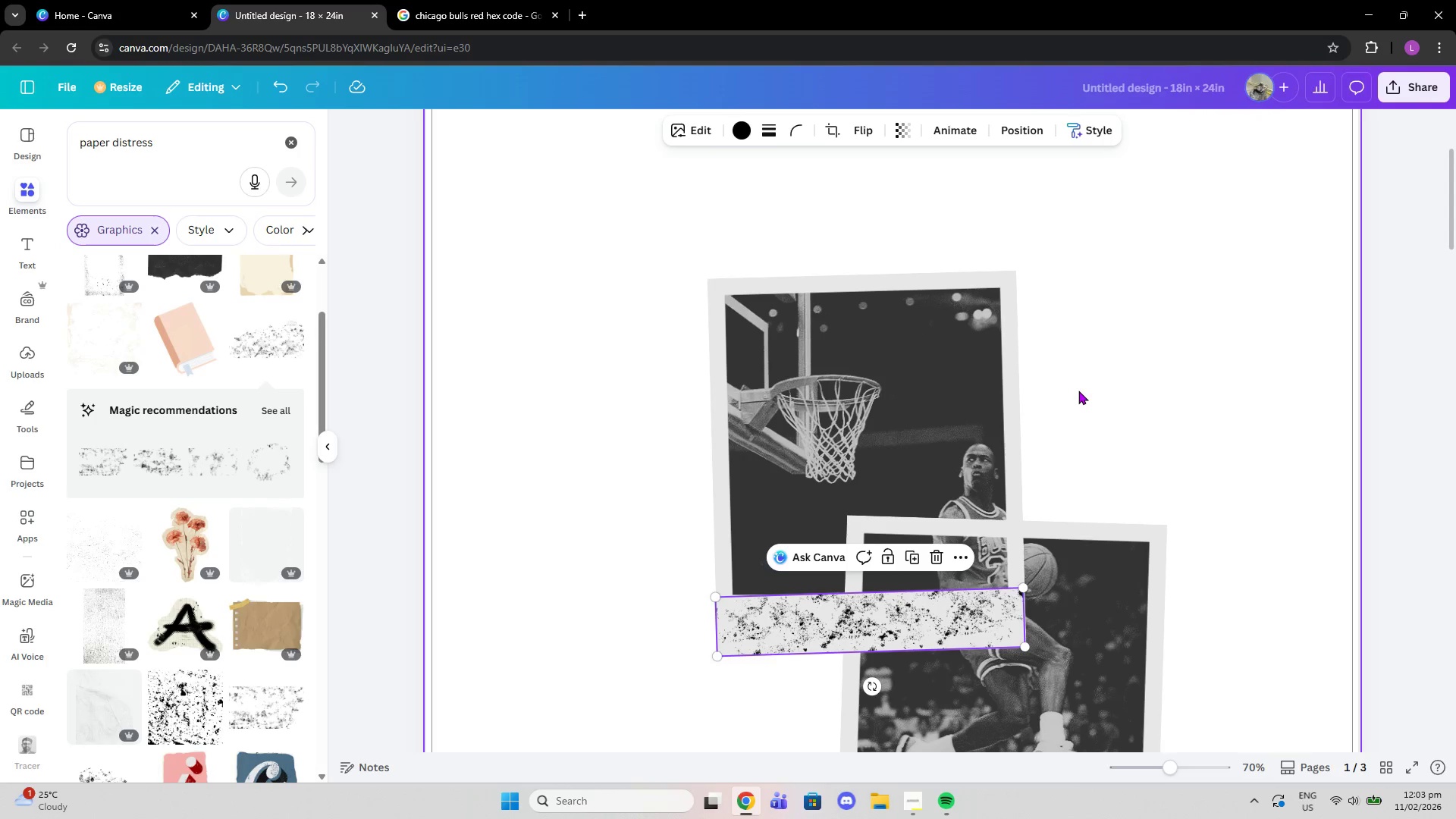 
left_click([1078, 391])
 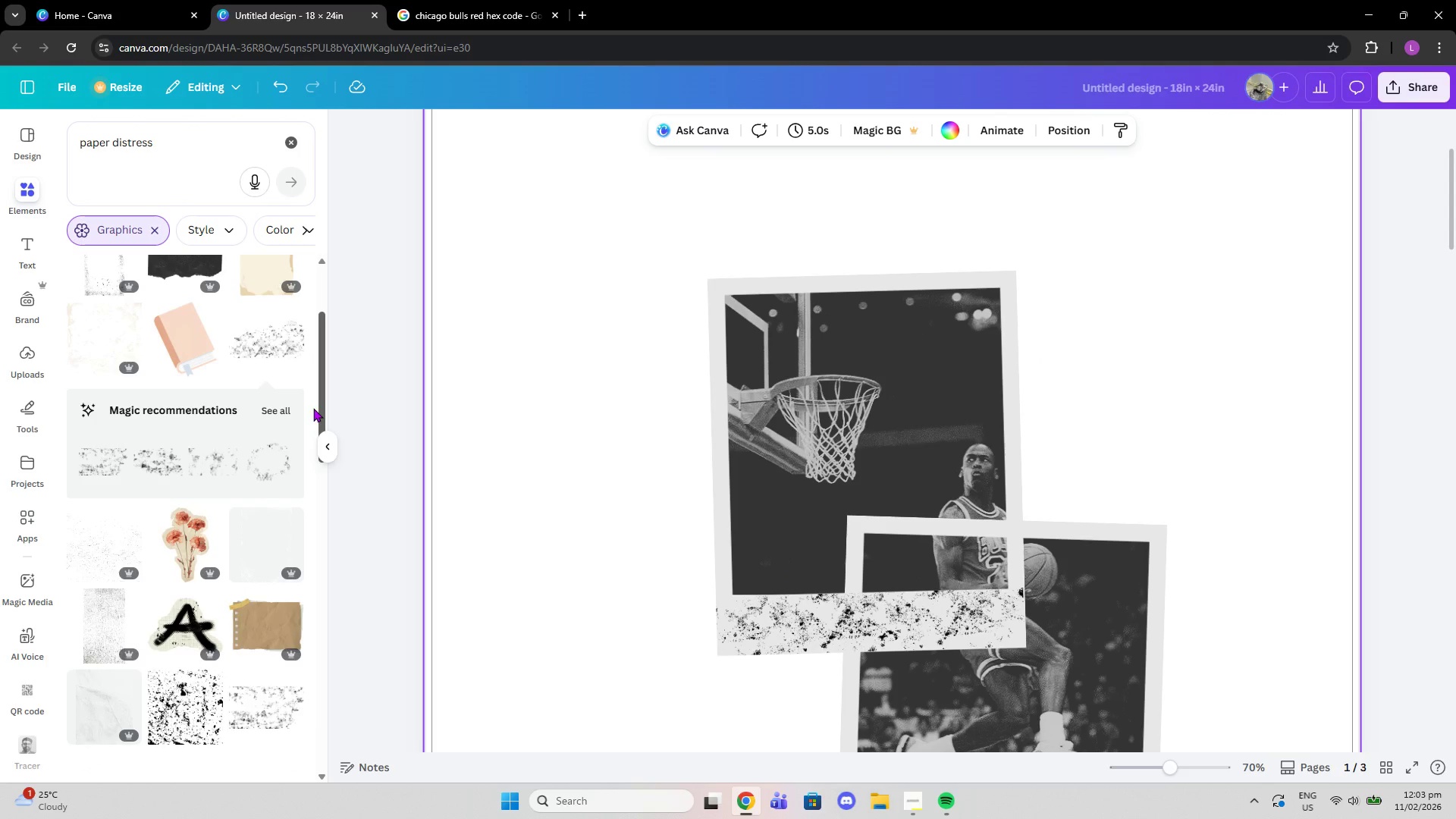 
scroll: coordinate [247, 485], scroll_direction: down, amount: 4.0
 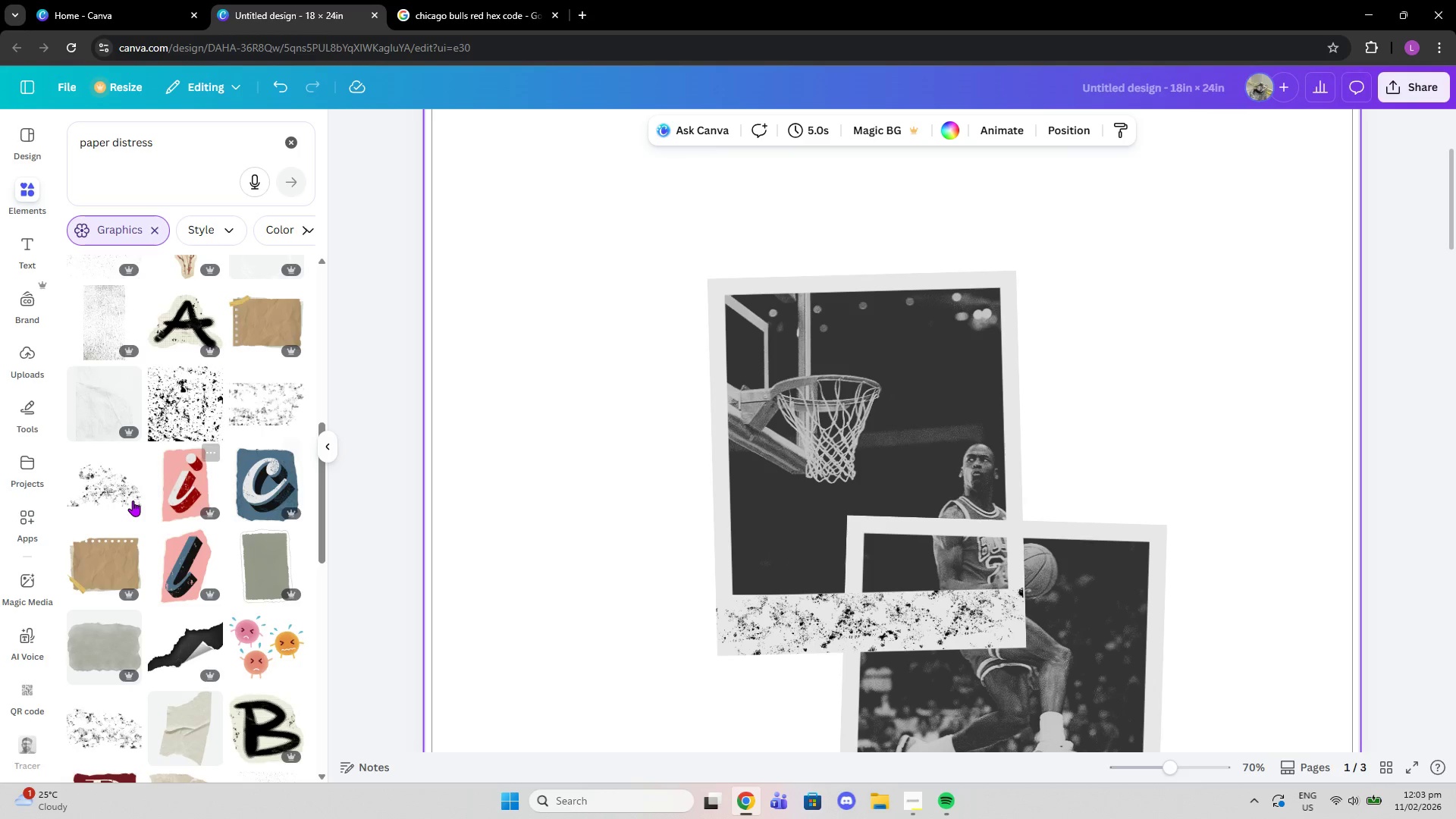 
left_click([128, 500])
 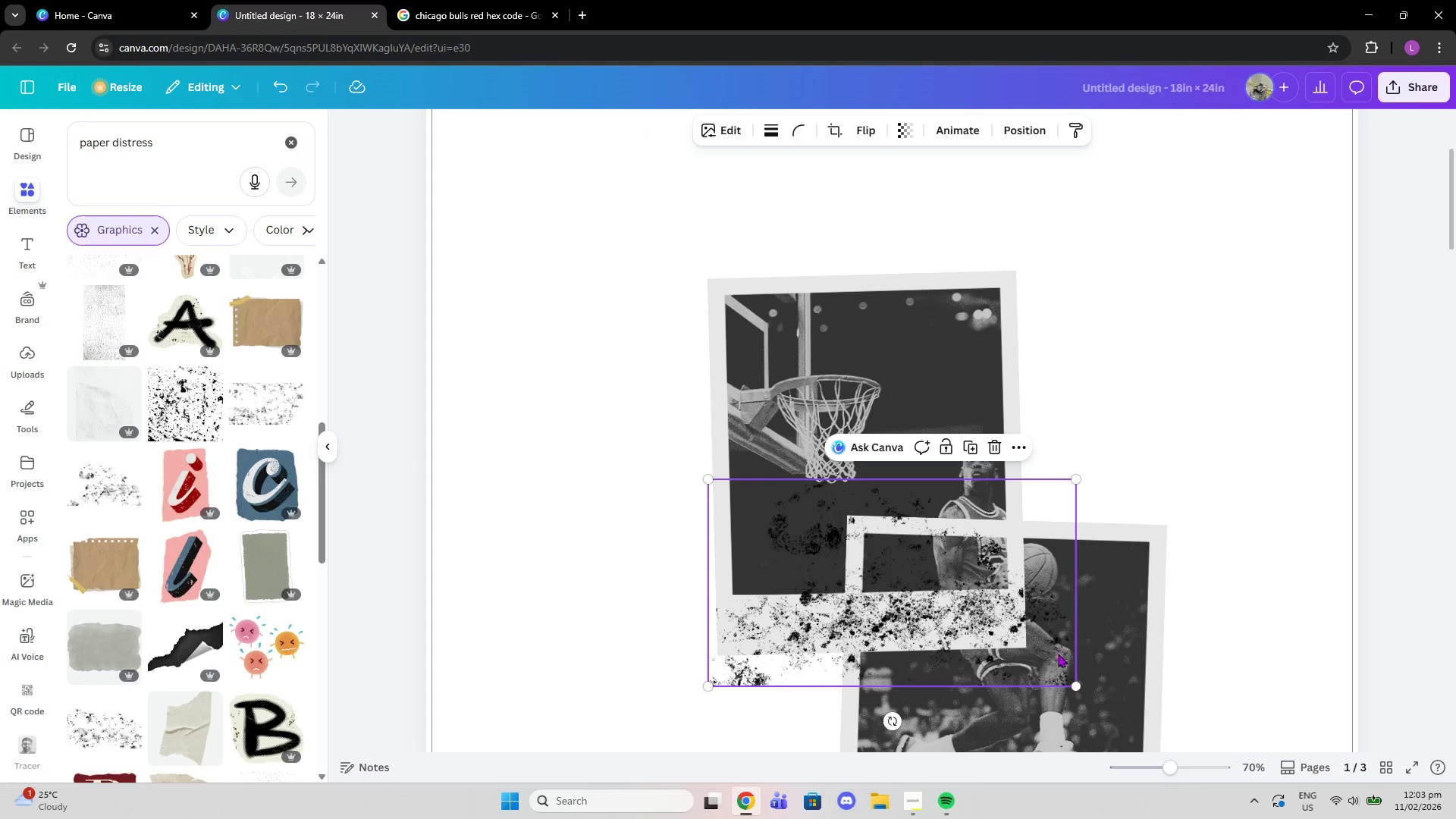 
left_click_drag(start_coordinate=[1074, 681], to_coordinate=[1048, 656])
 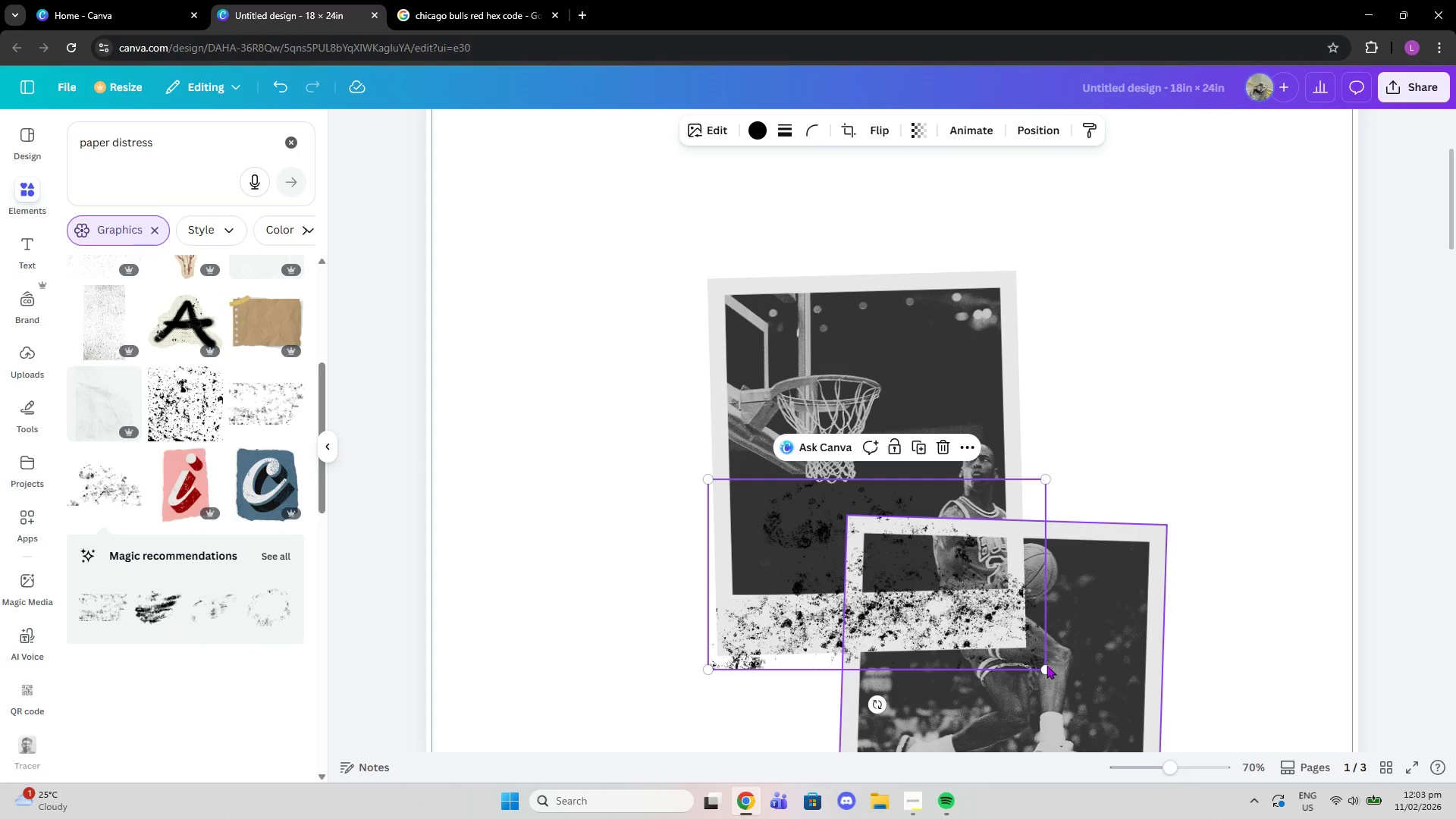 
left_click_drag(start_coordinate=[1046, 668], to_coordinate=[882, 548])
 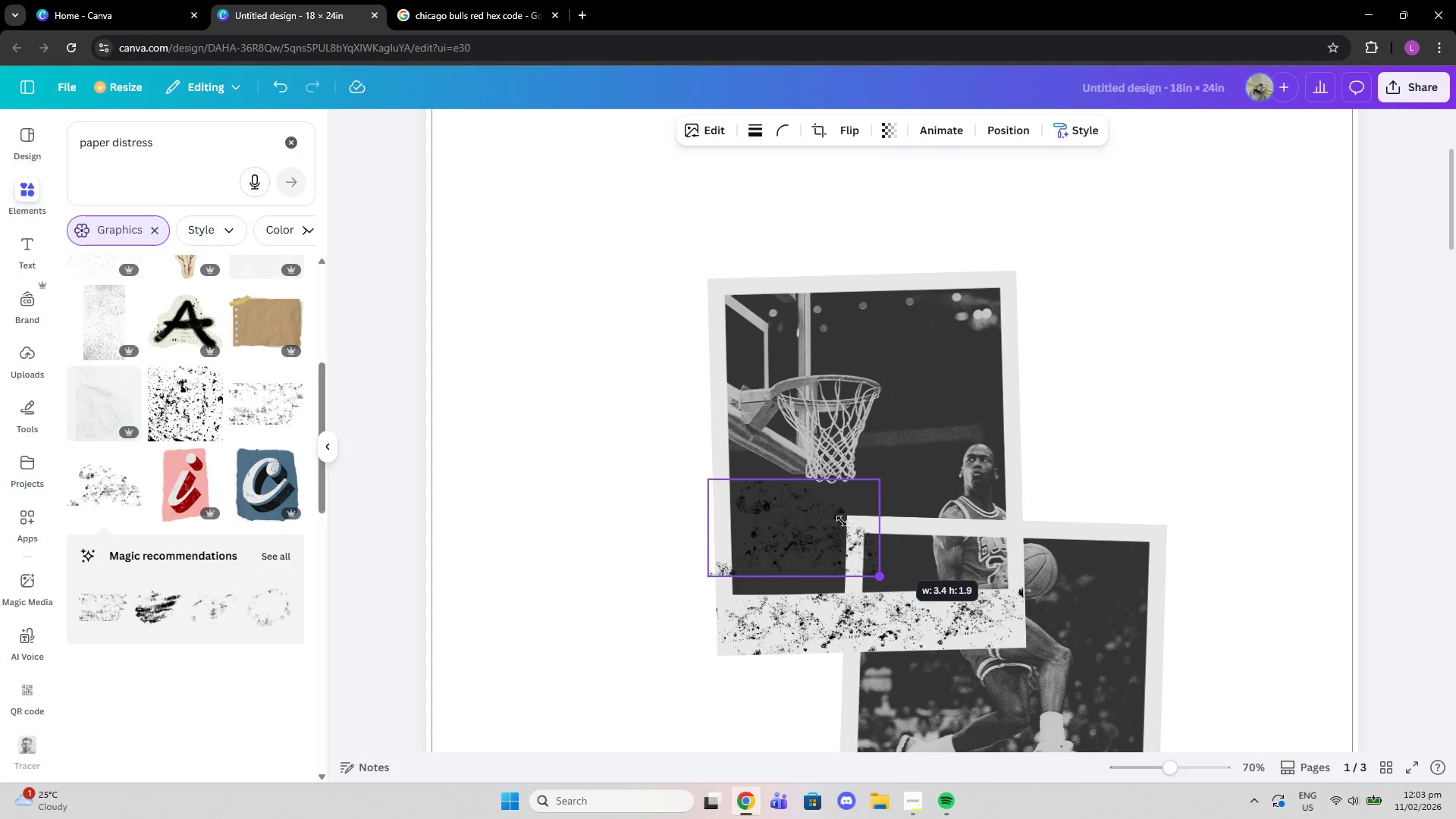 
left_click_drag(start_coordinate=[840, 521], to_coordinate=[953, 657])
 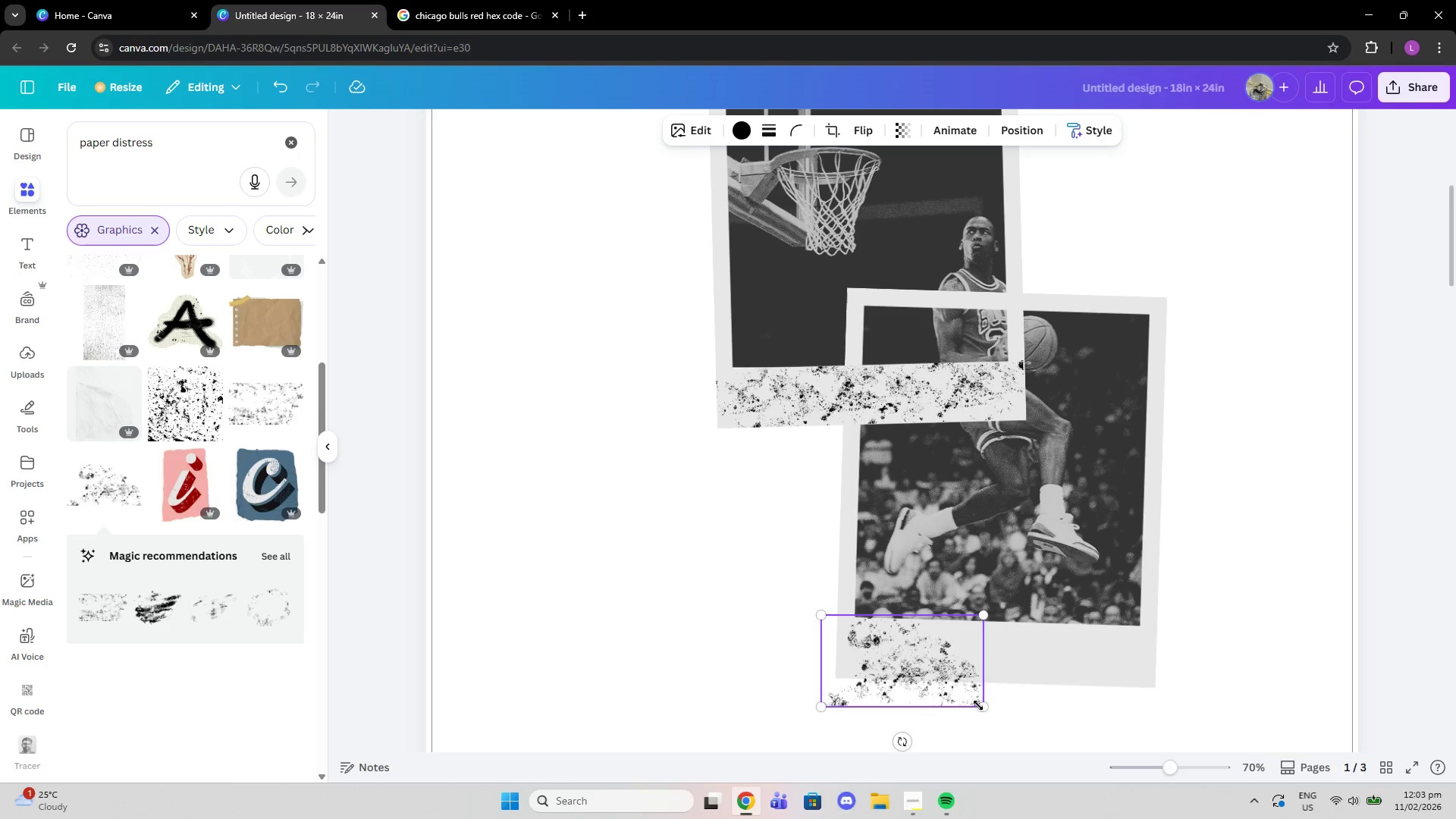 
scroll: coordinate [1013, 640], scroll_direction: down, amount: 3.0
 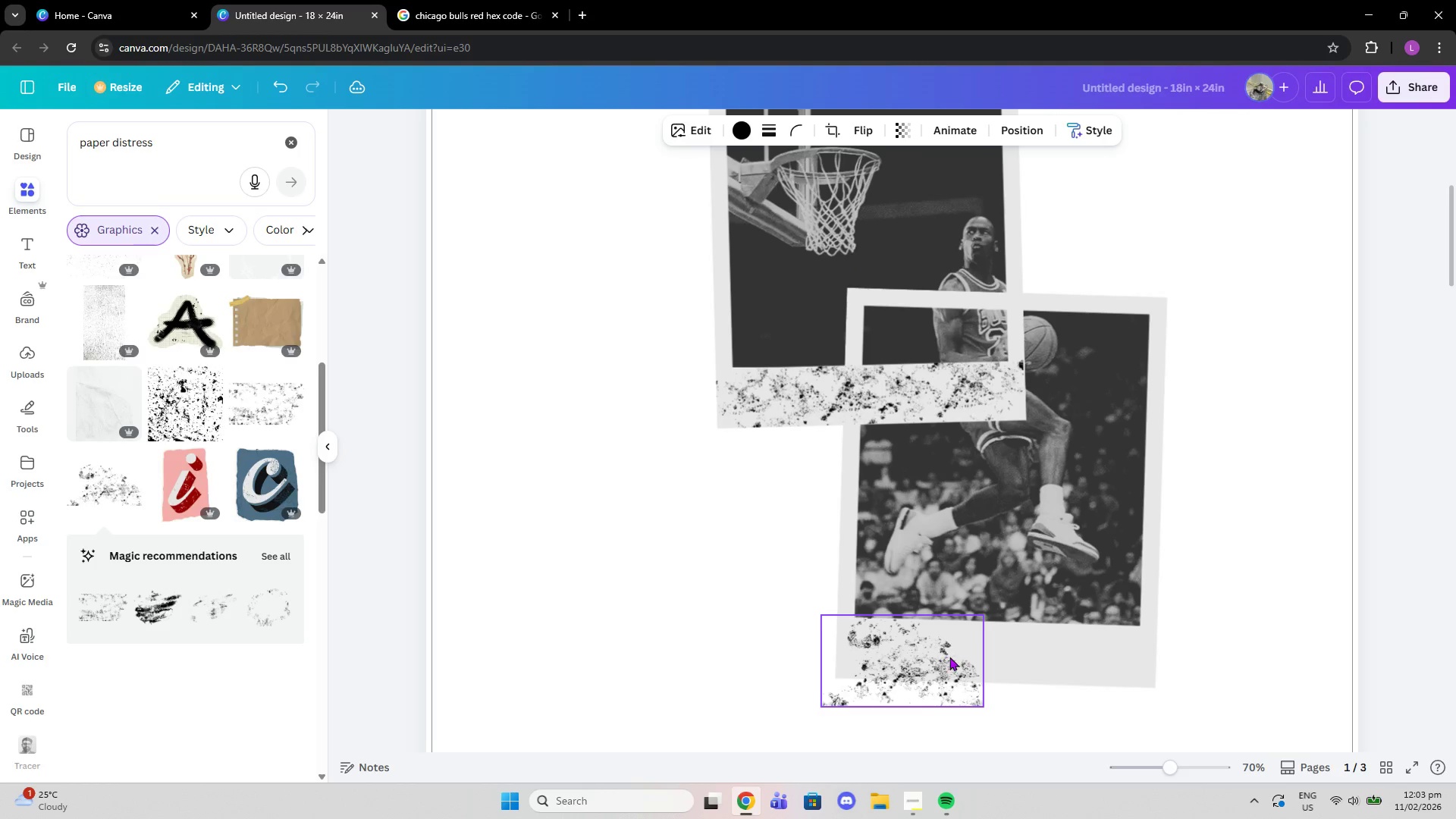 
left_click_drag(start_coordinate=[981, 707], to_coordinate=[952, 679])
 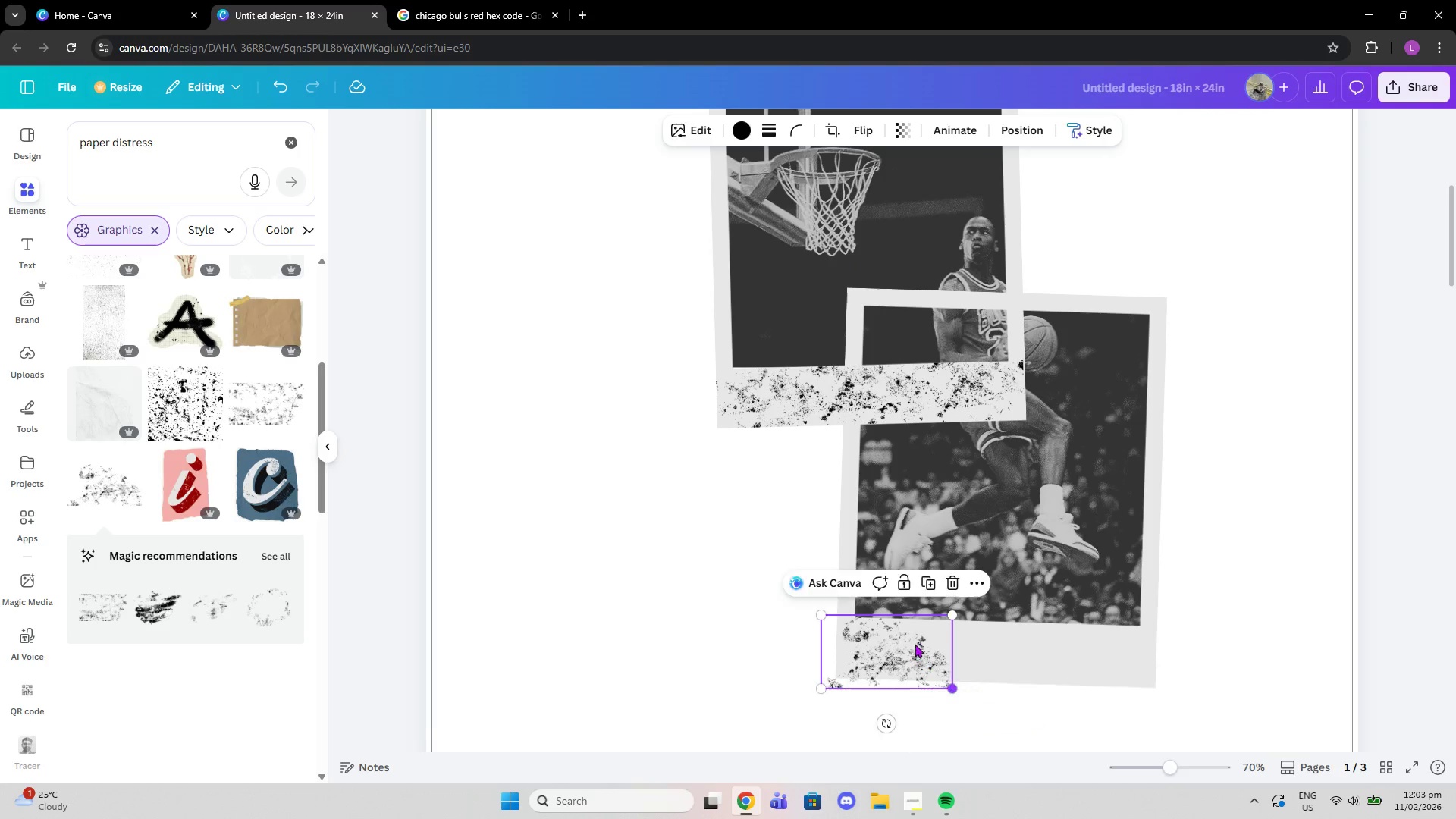 
left_click_drag(start_coordinate=[915, 644], to_coordinate=[942, 636])
 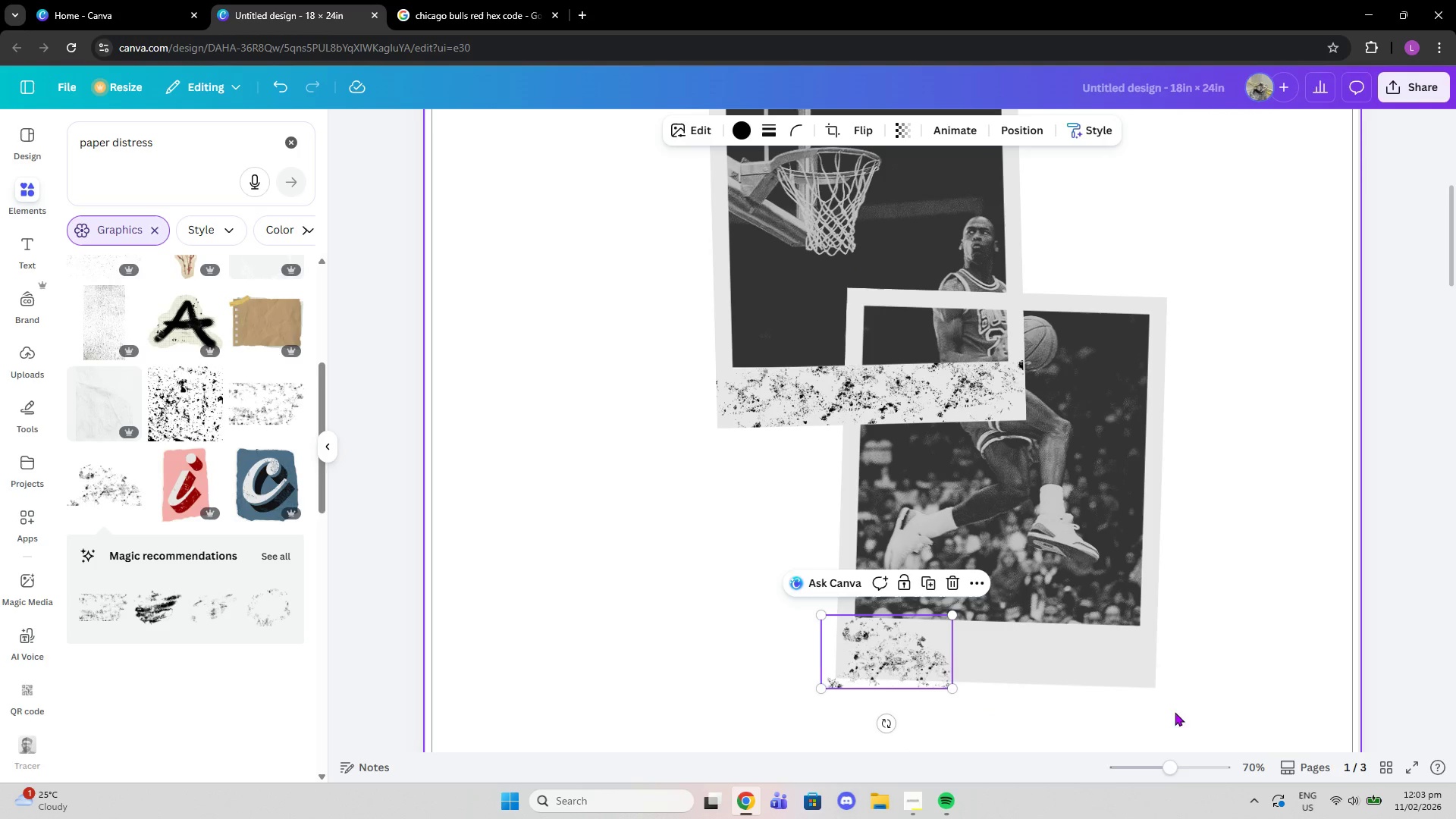 
scroll: coordinate [1164, 642], scroll_direction: down, amount: 1.0
 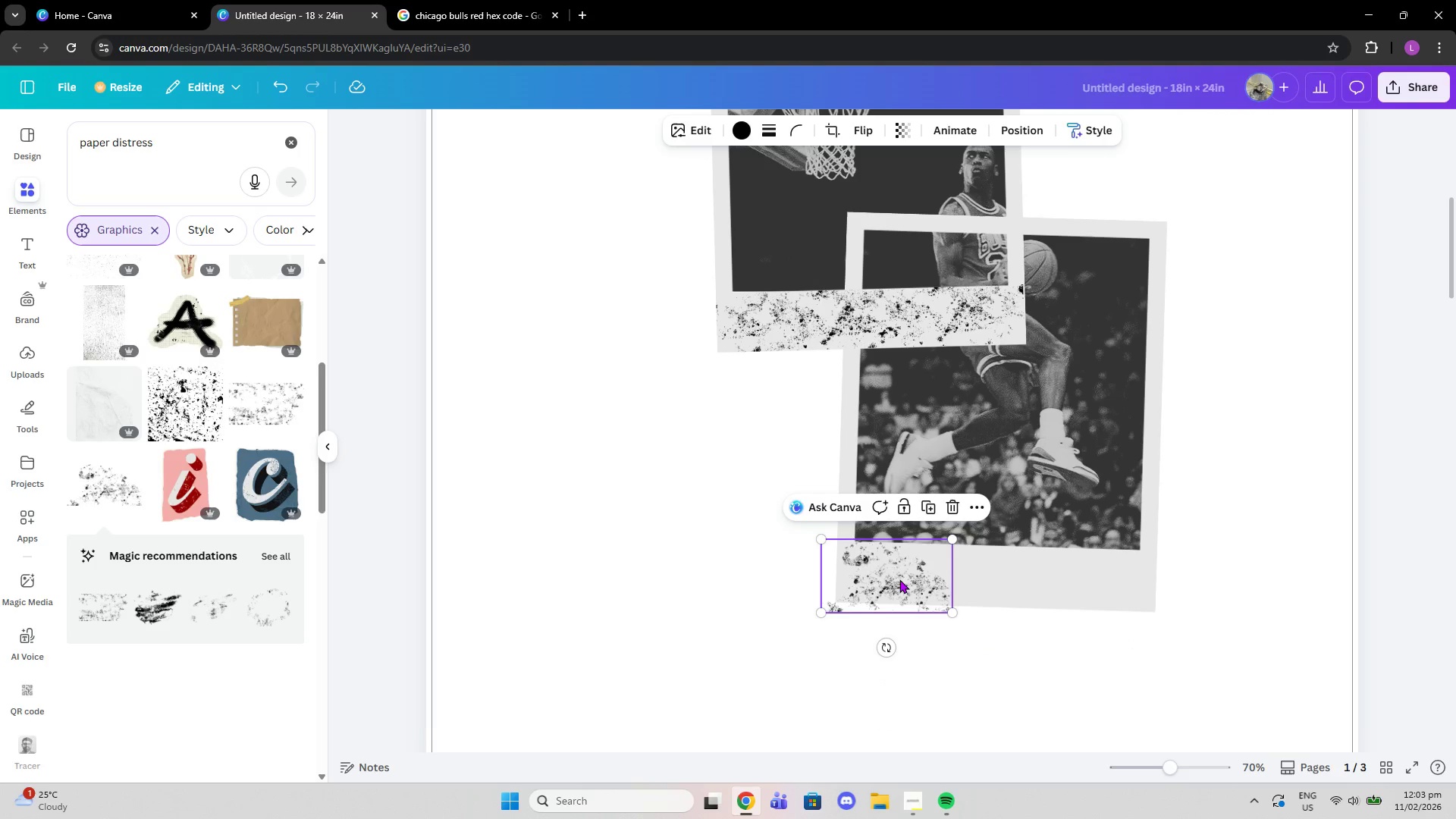 
left_click_drag(start_coordinate=[899, 578], to_coordinate=[914, 569])
 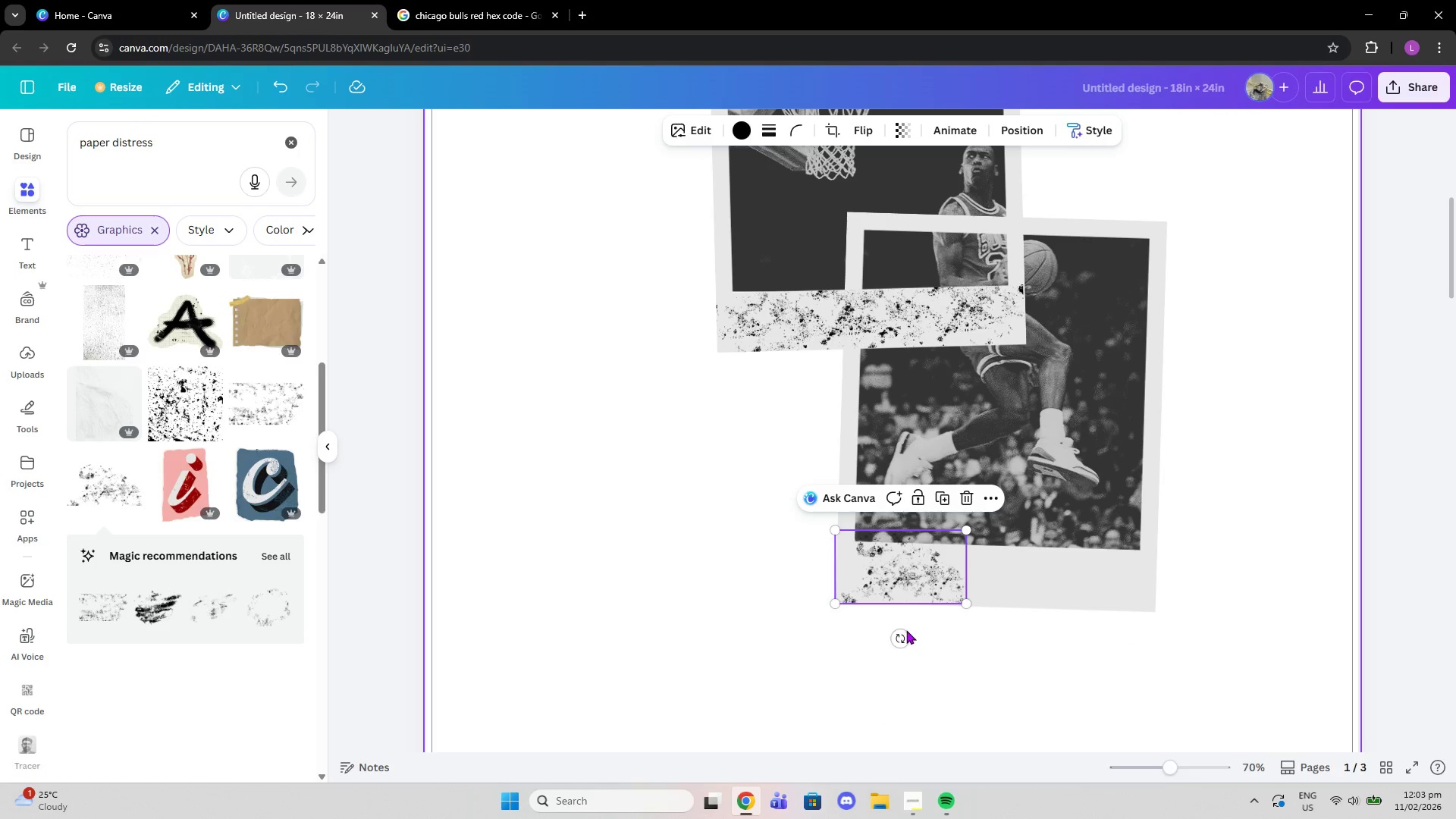 
left_click_drag(start_coordinate=[902, 639], to_coordinate=[895, 639])
 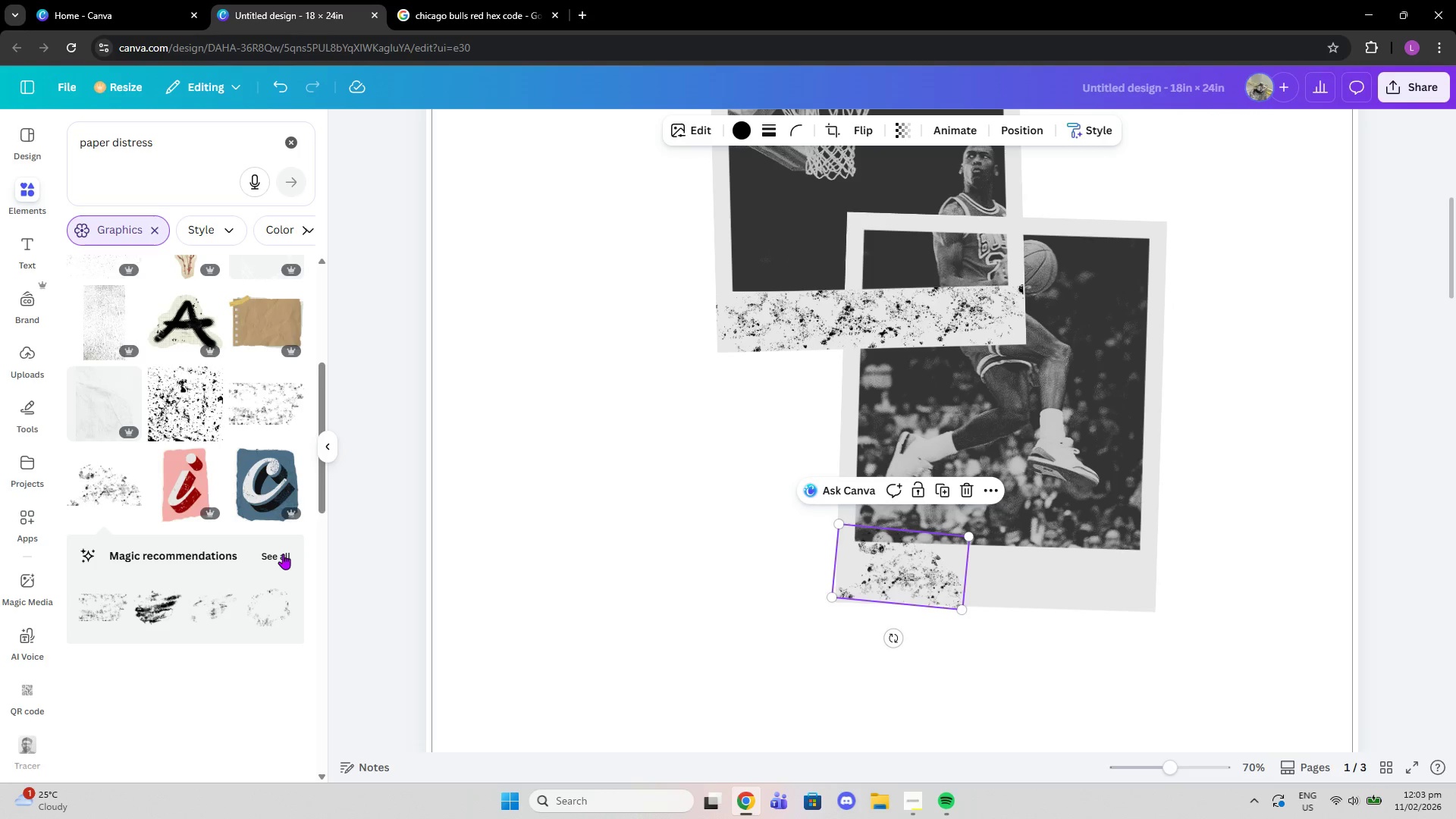 
left_click([283, 554])
 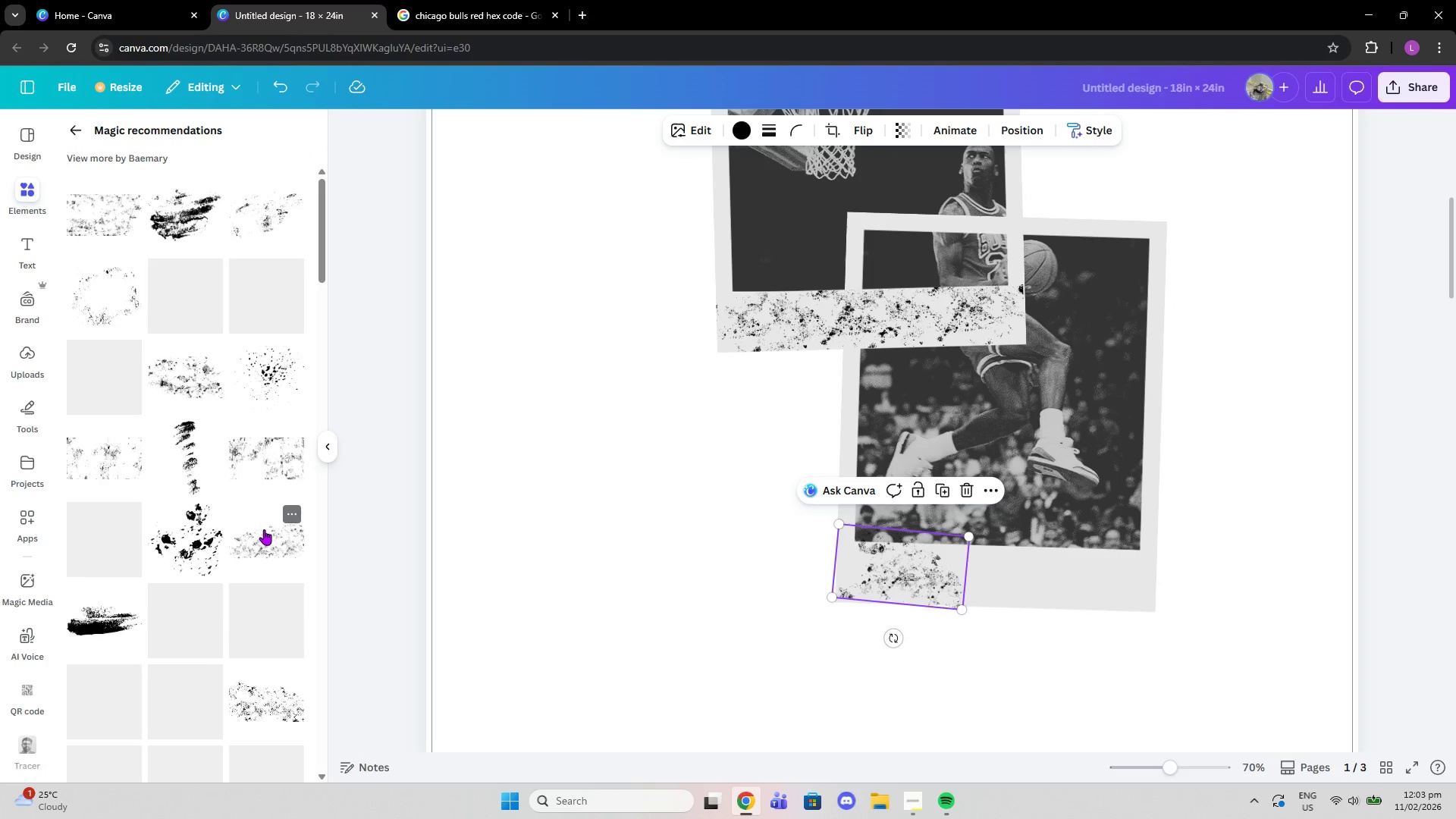 
scroll: coordinate [193, 522], scroll_direction: up, amount: 2.0
 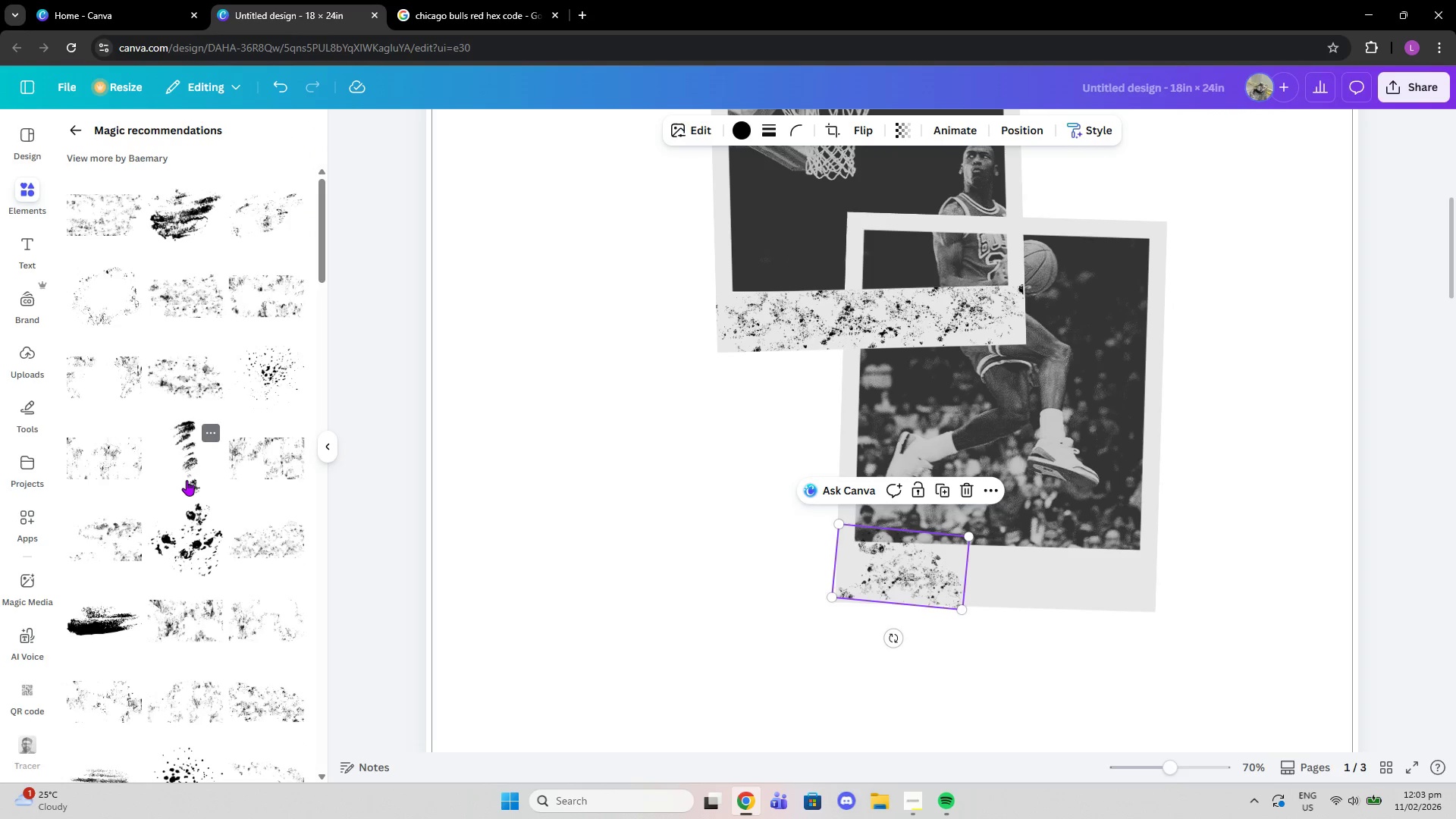 
left_click([187, 480])
 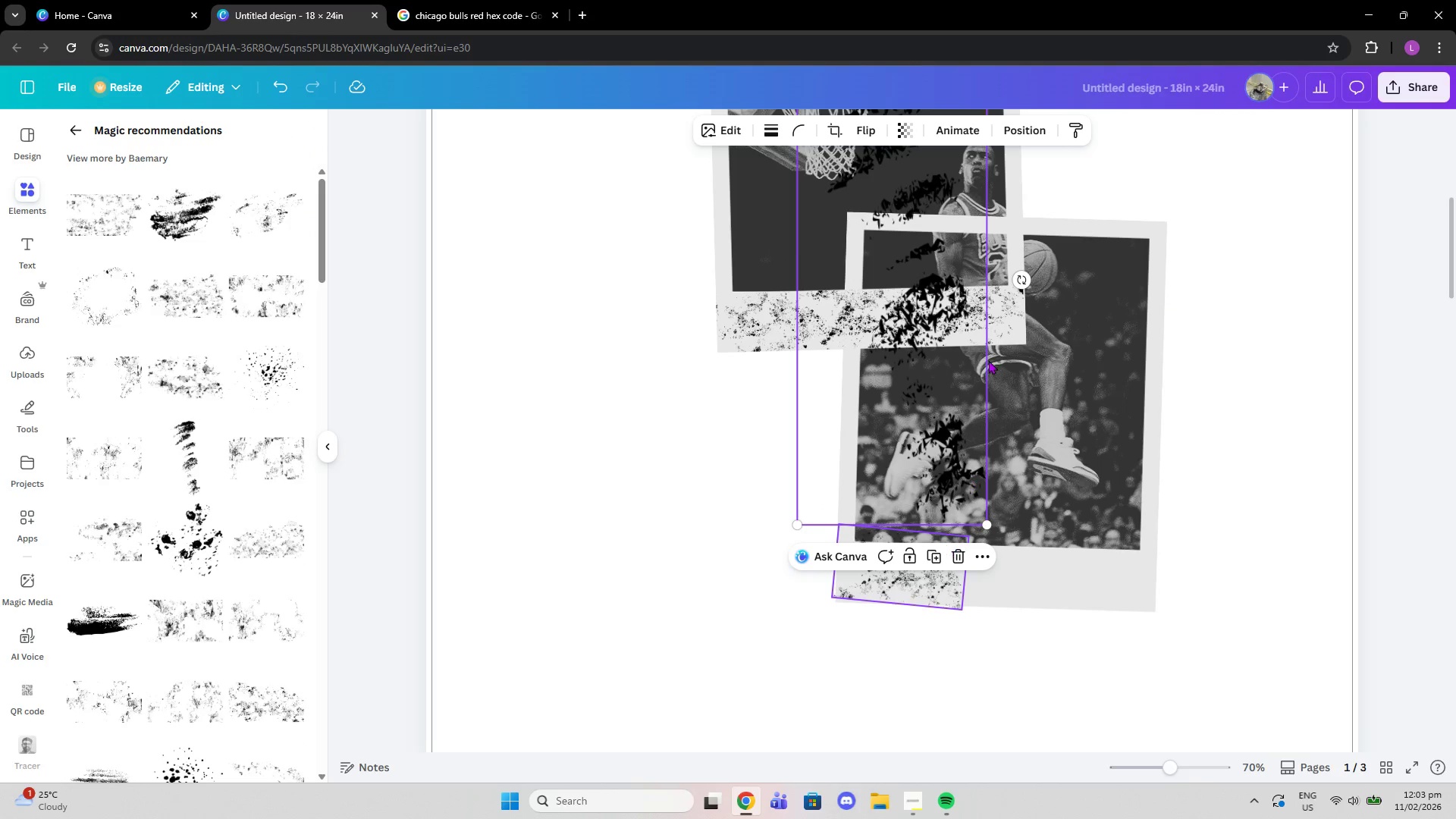 
left_click_drag(start_coordinate=[1026, 279], to_coordinate=[880, 492])
 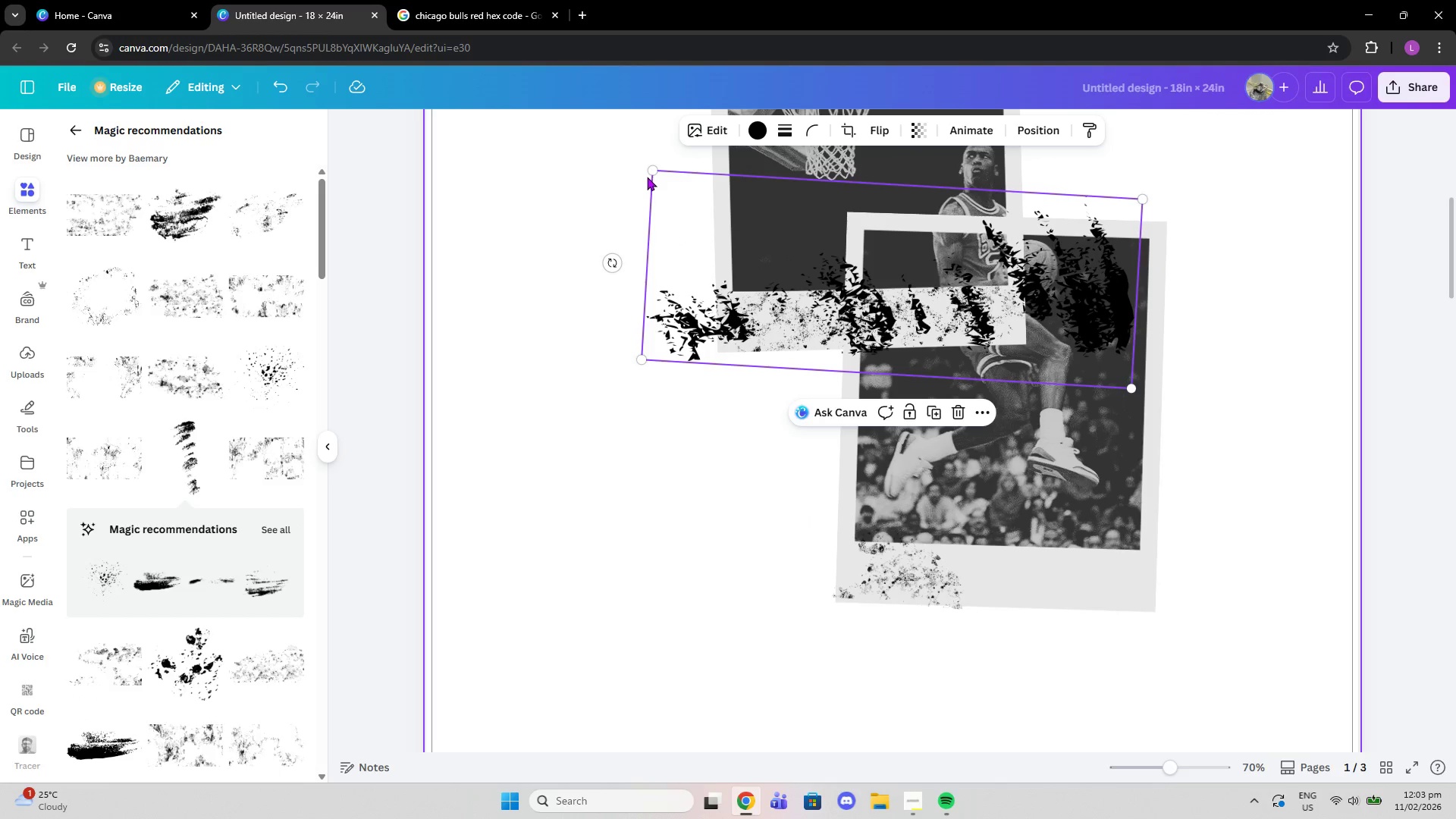 
left_click_drag(start_coordinate=[650, 171], to_coordinate=[904, 355])
 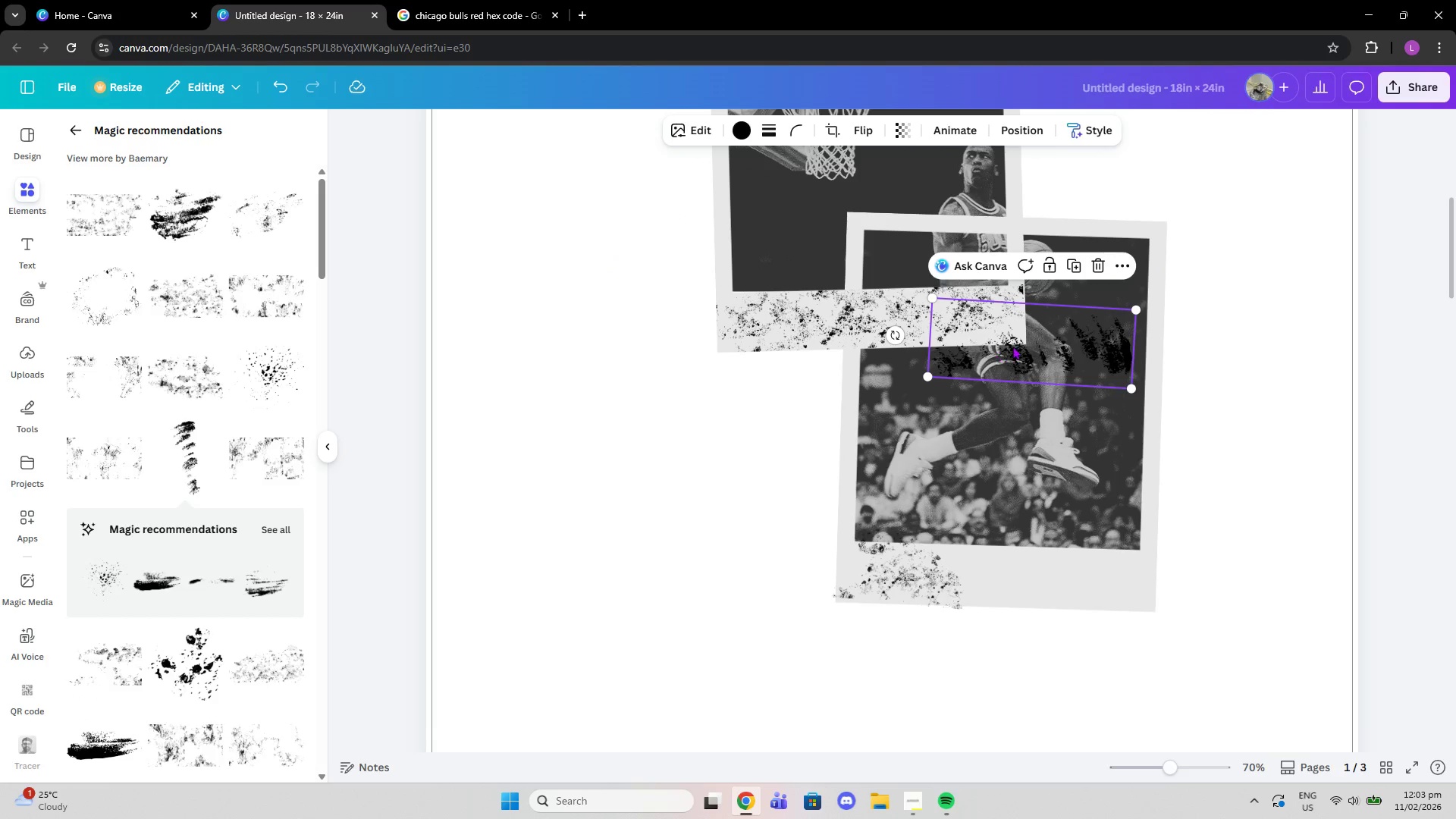 
left_click_drag(start_coordinate=[1021, 345], to_coordinate=[1039, 573])
 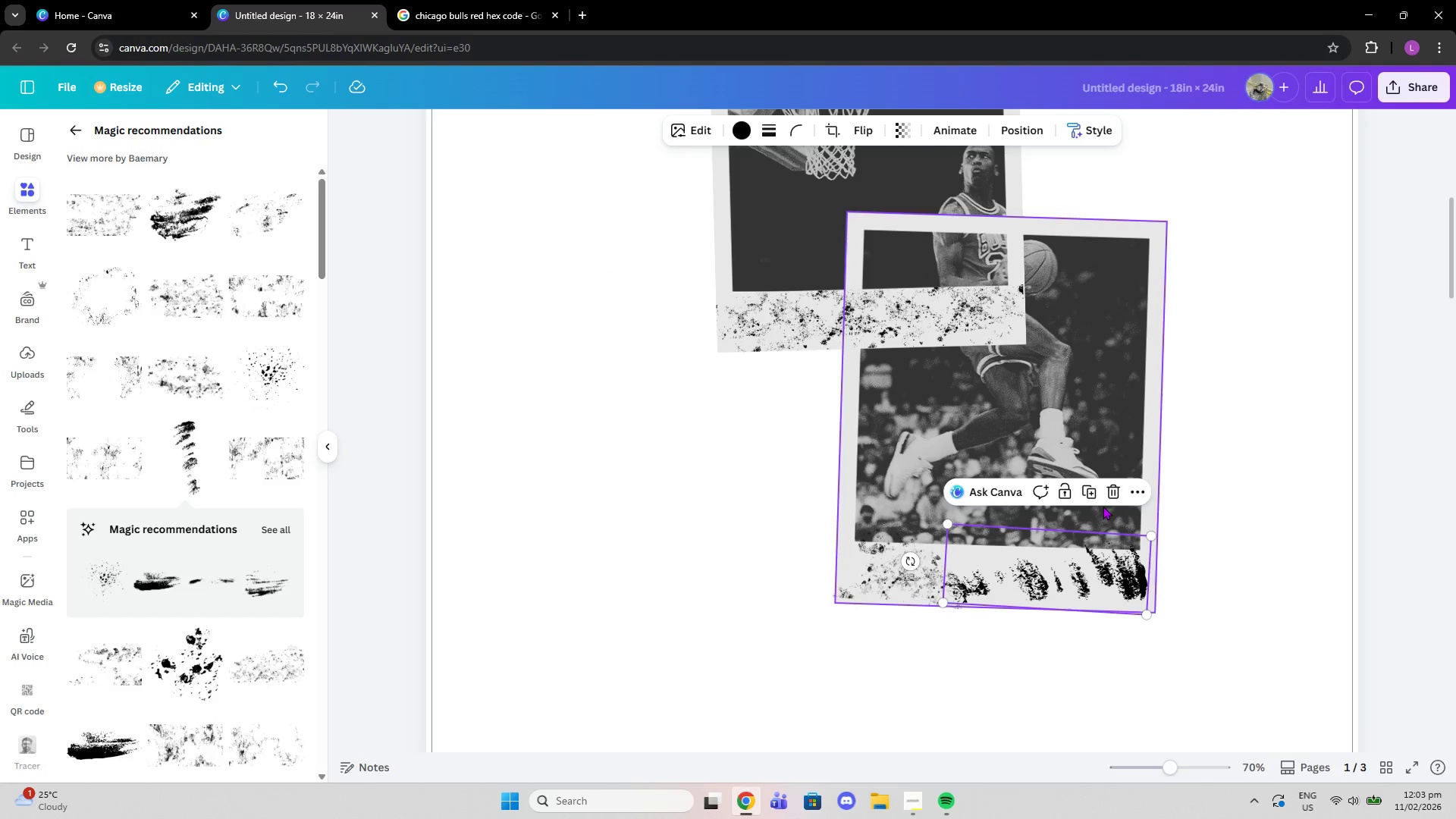 
left_click([1112, 485])
 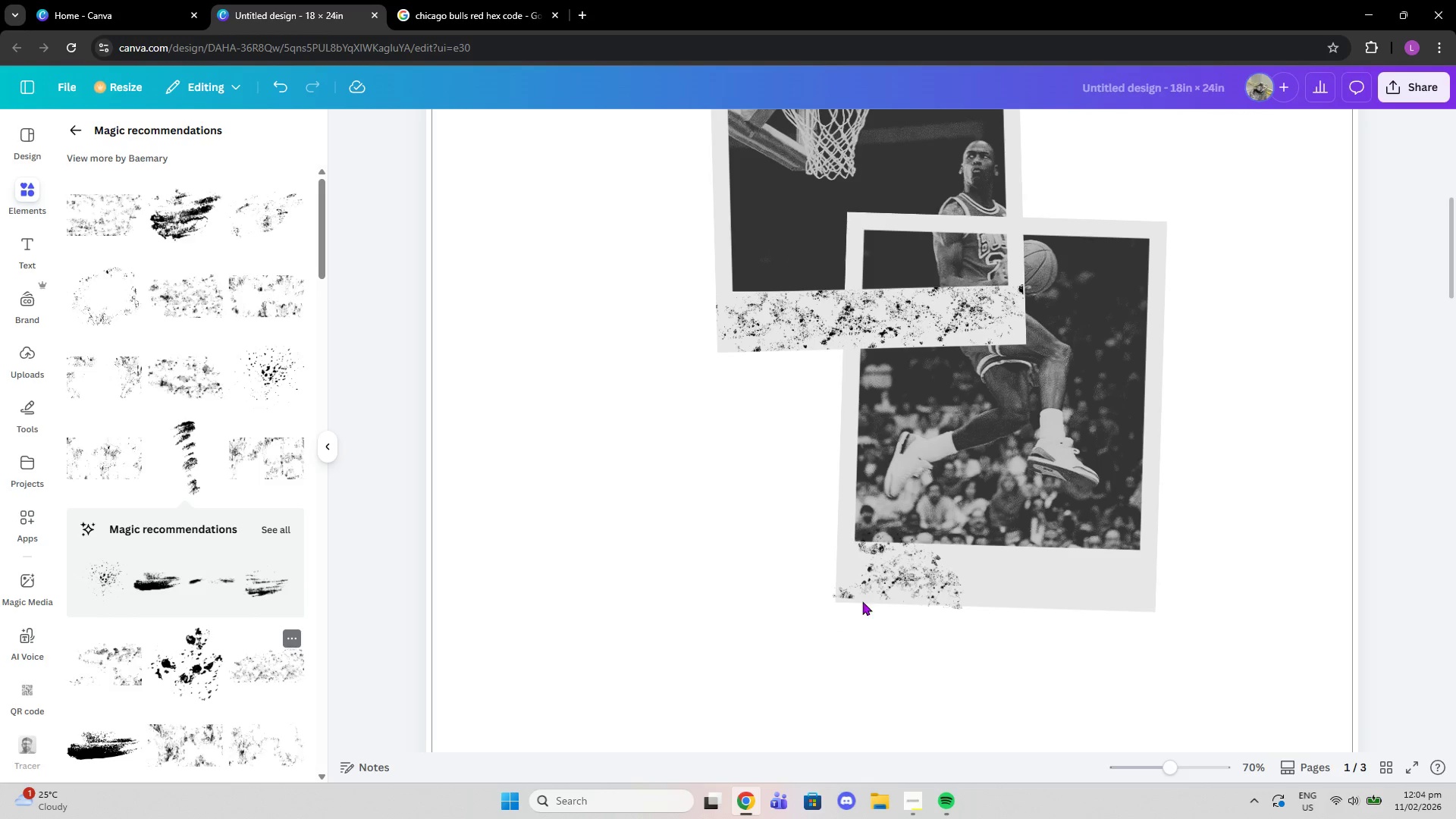 
left_click_drag(start_coordinate=[878, 275], to_coordinate=[1002, 576])
 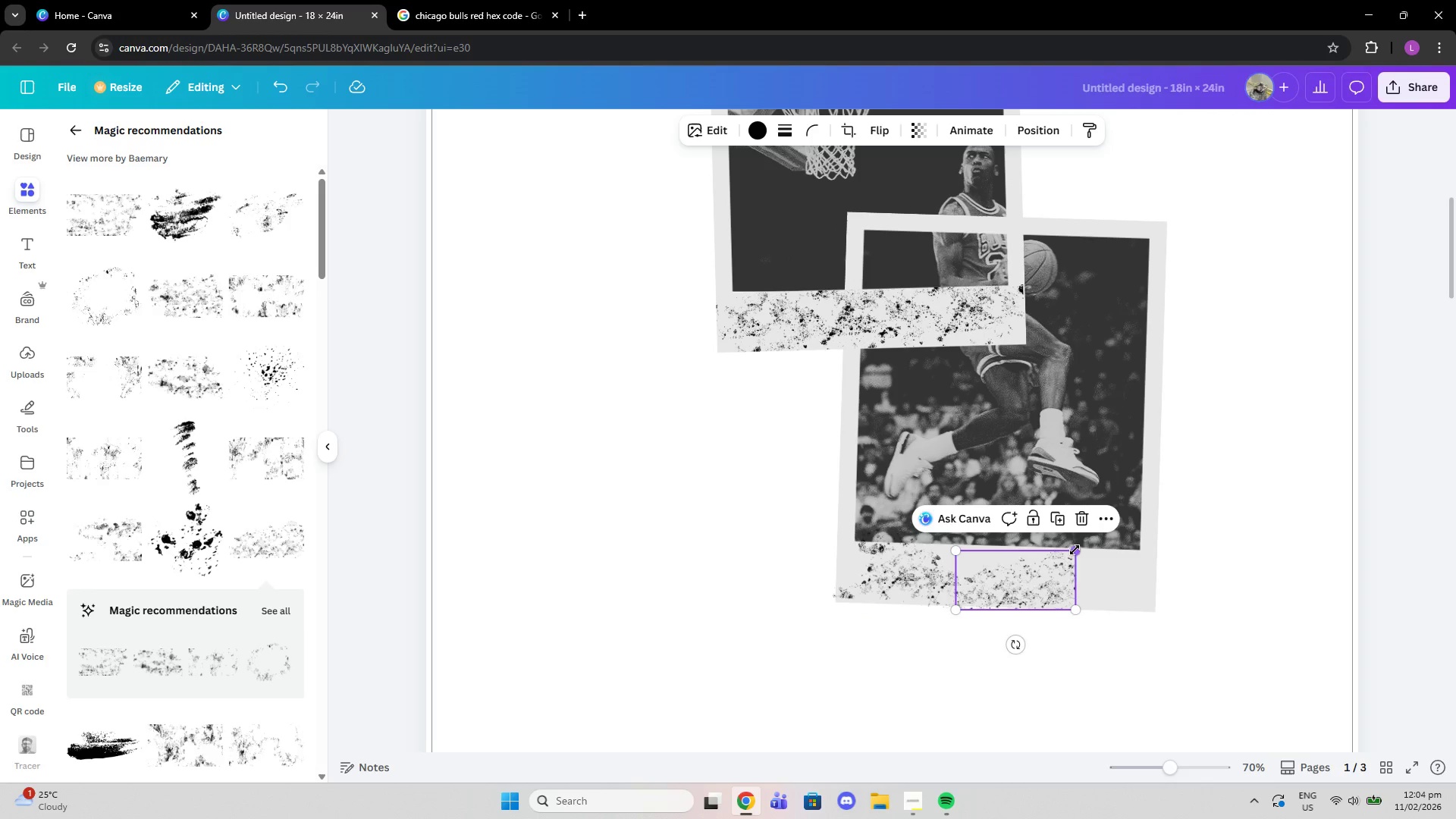 
left_click_drag(start_coordinate=[1031, 588], to_coordinate=[1033, 581])
 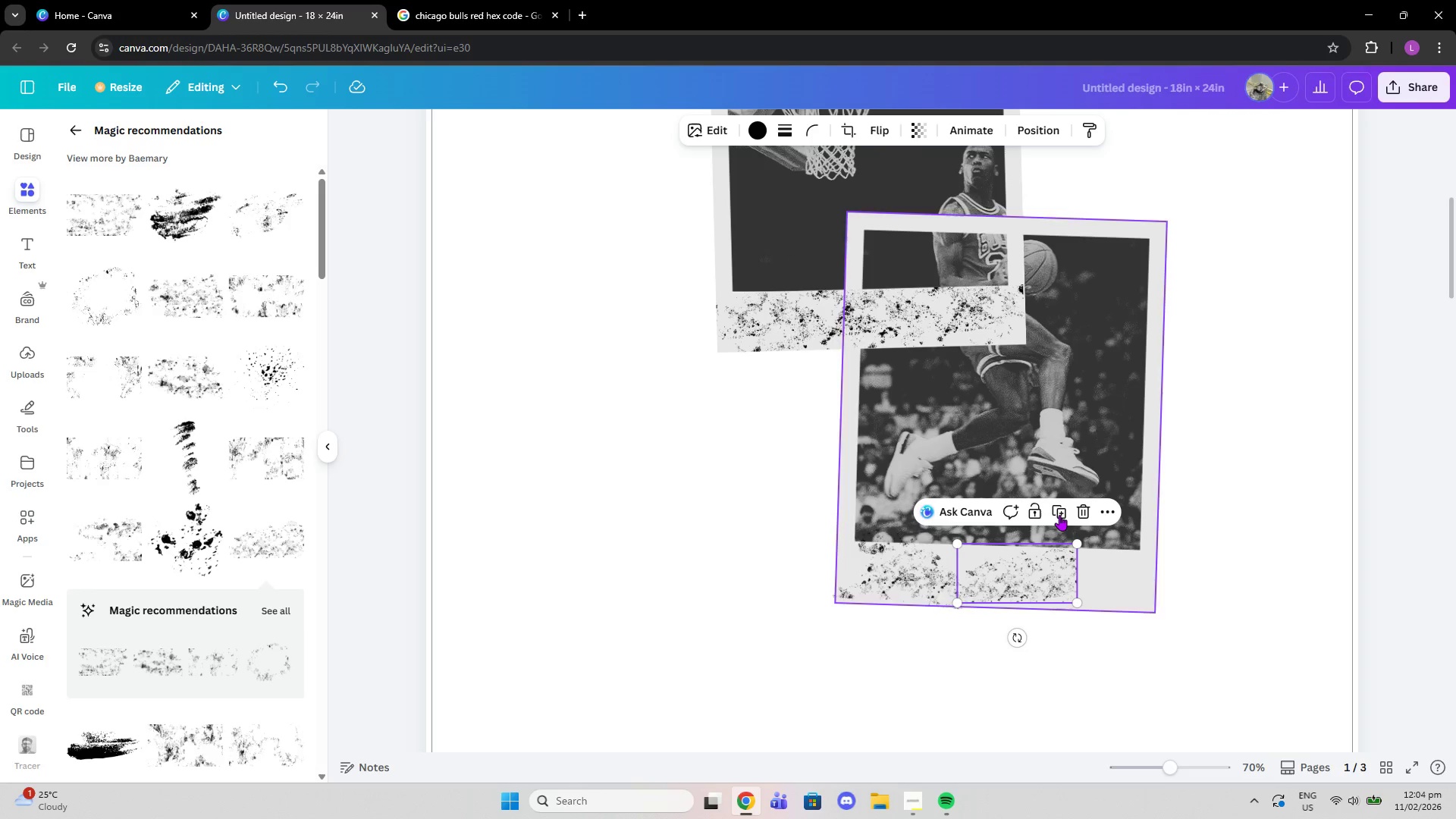 
left_click([1060, 515])
 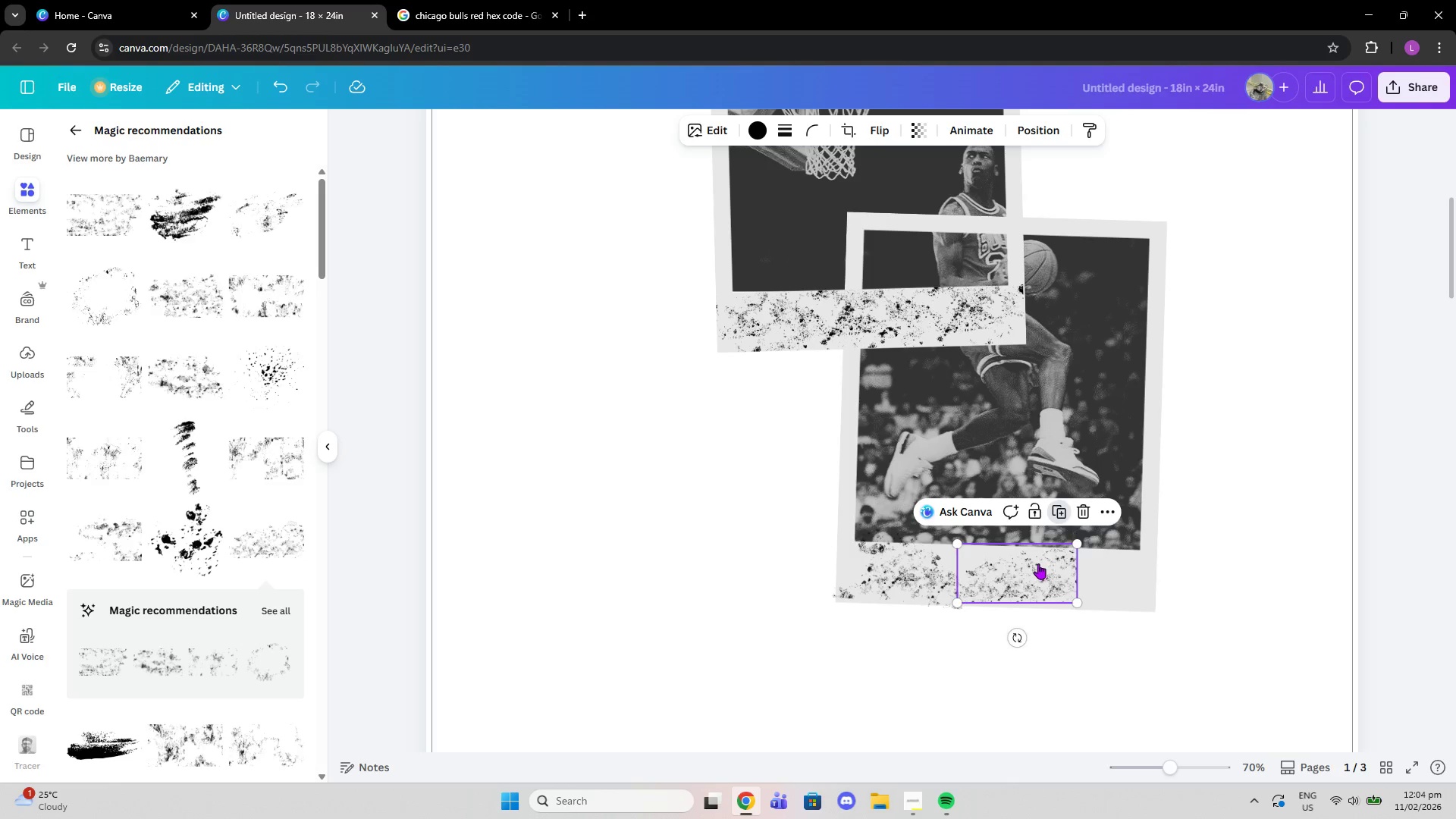 
left_click_drag(start_coordinate=[1038, 563], to_coordinate=[1109, 560])
 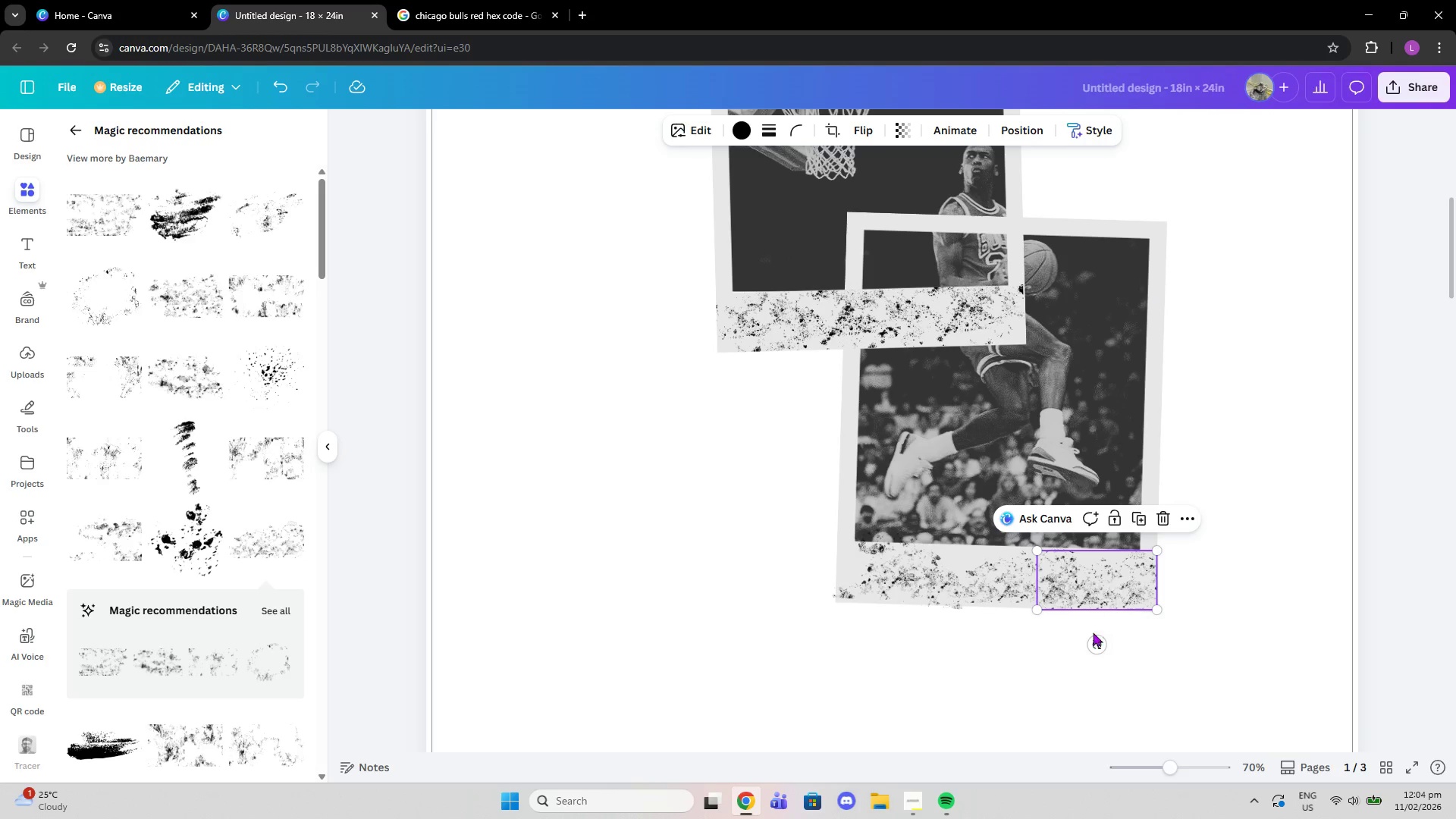 
left_click_drag(start_coordinate=[1090, 642], to_coordinate=[1078, 638])
 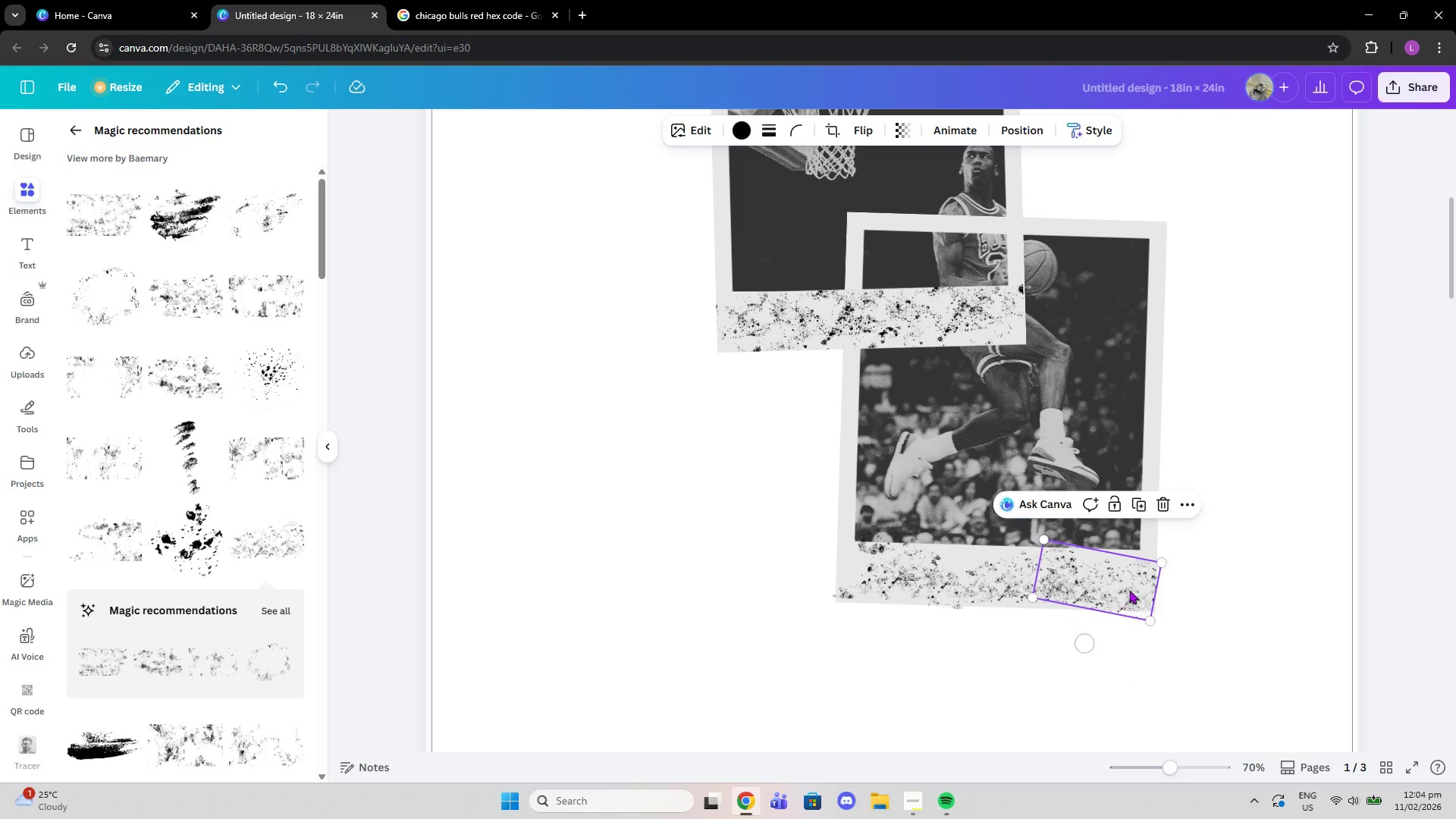 
left_click_drag(start_coordinate=[1129, 589], to_coordinate=[1122, 582])
 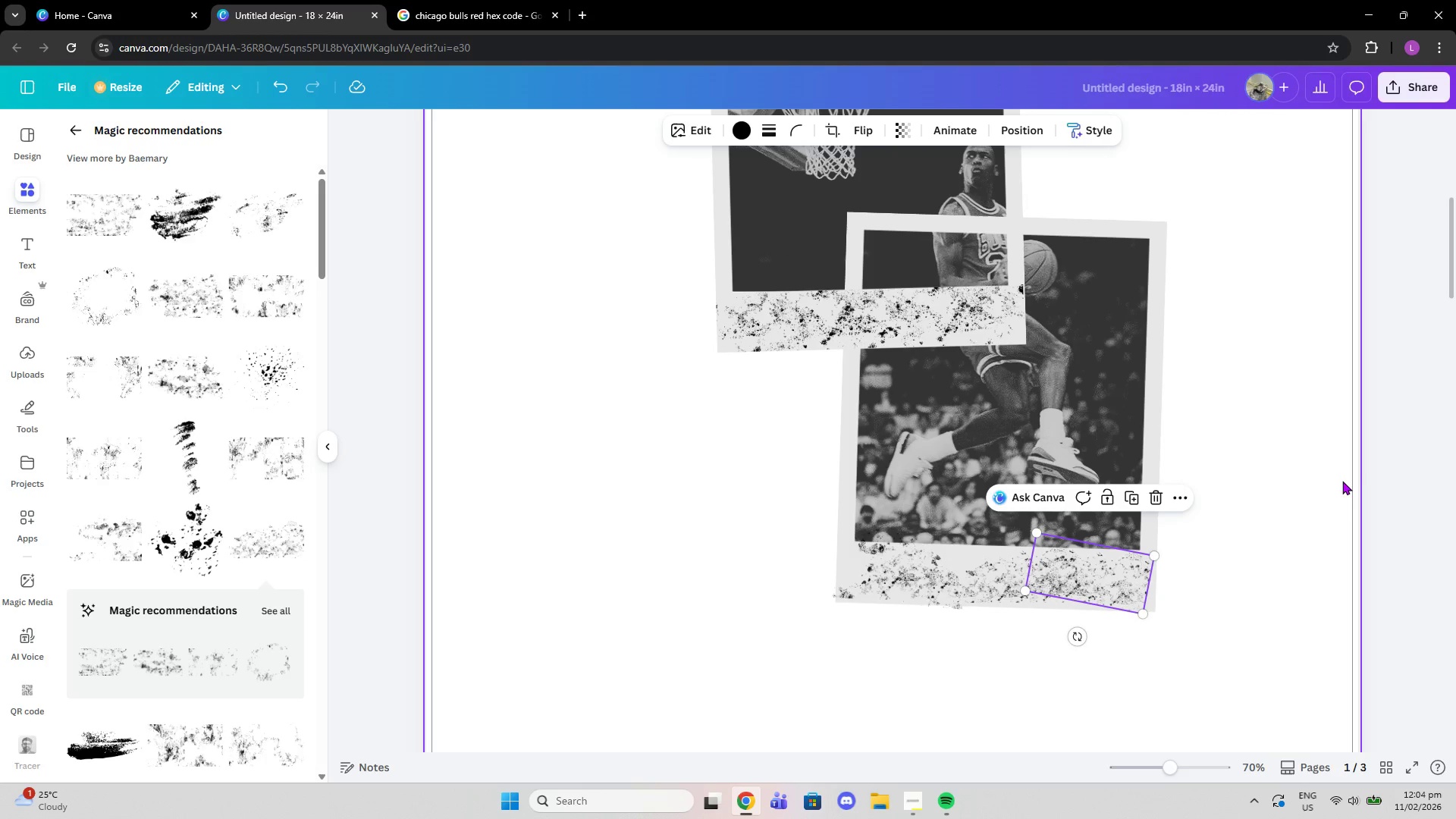 
double_click([1341, 482])
 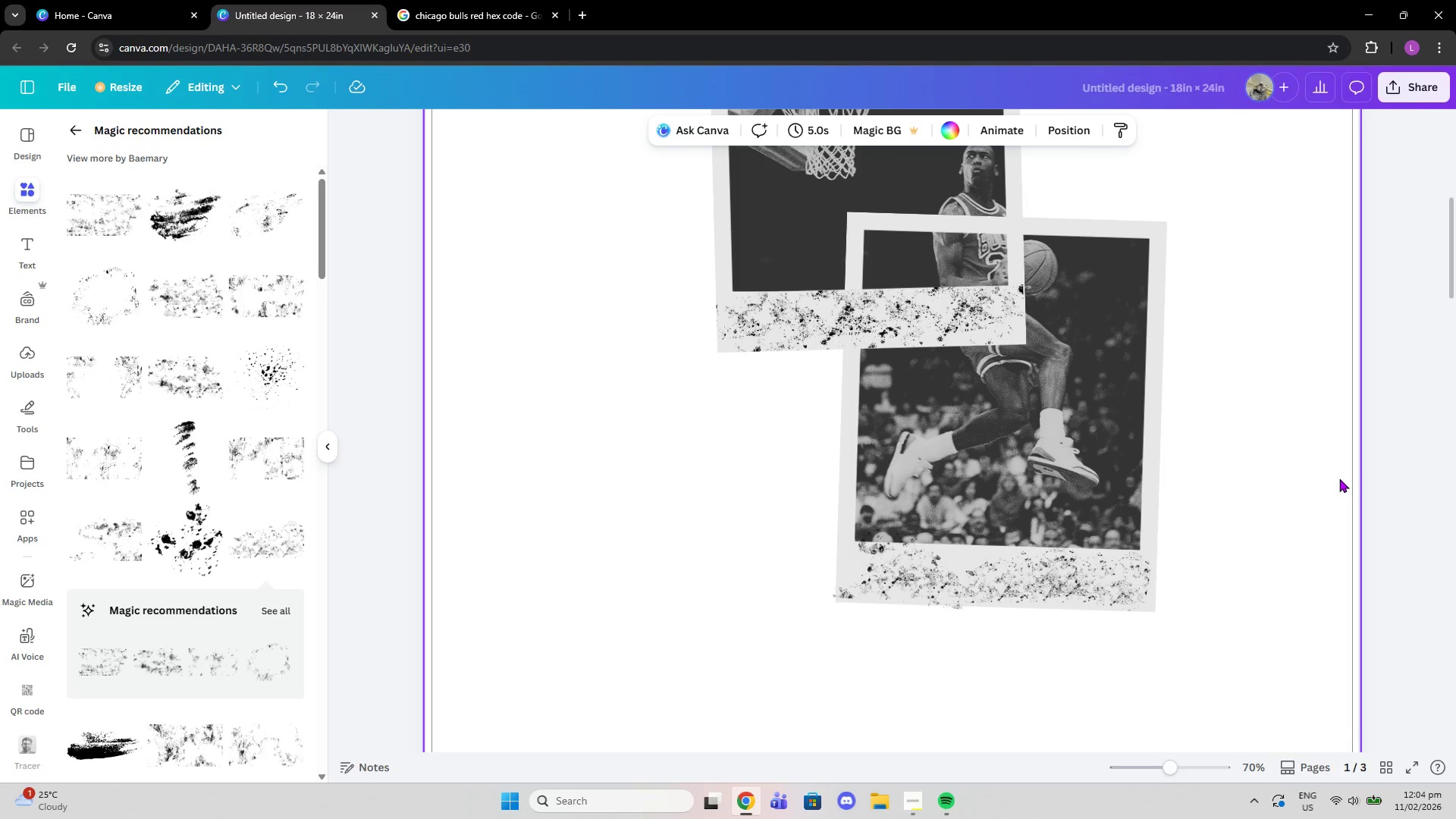 
scroll: coordinate [1336, 477], scroll_direction: up, amount: 3.0
 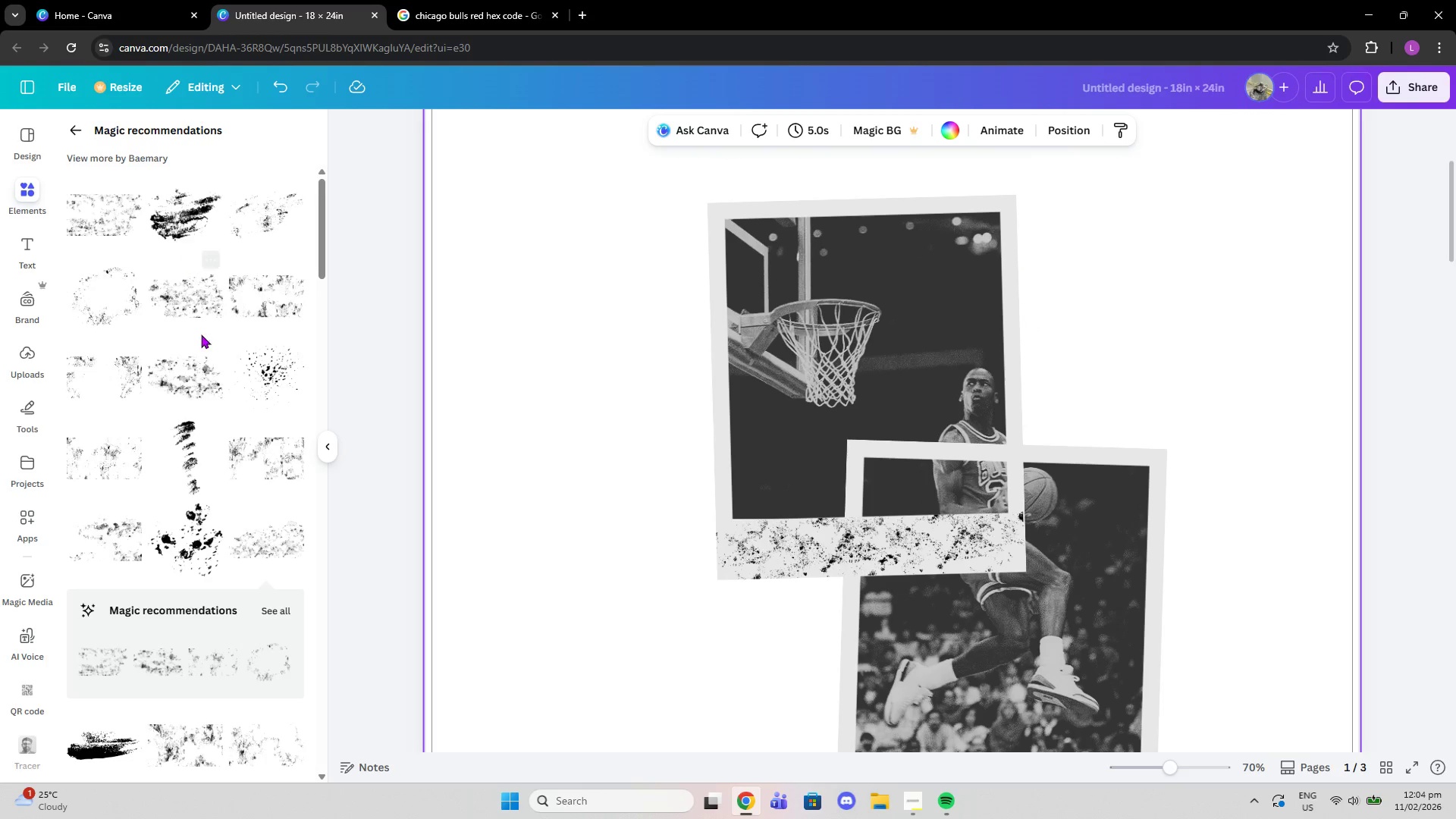 
scroll: coordinate [199, 428], scroll_direction: down, amount: 9.0
 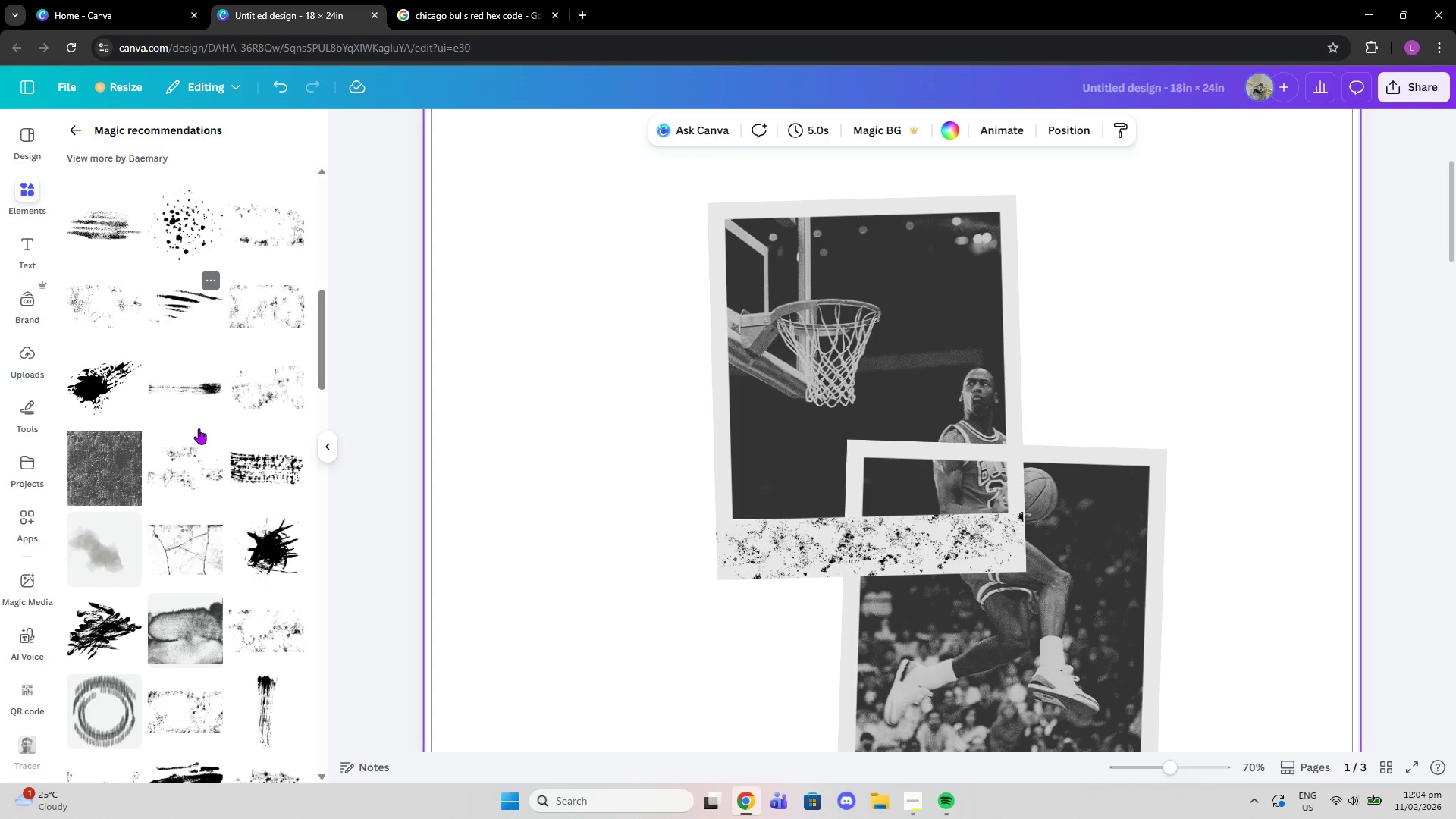 
scroll: coordinate [198, 428], scroll_direction: up, amount: 5.0
 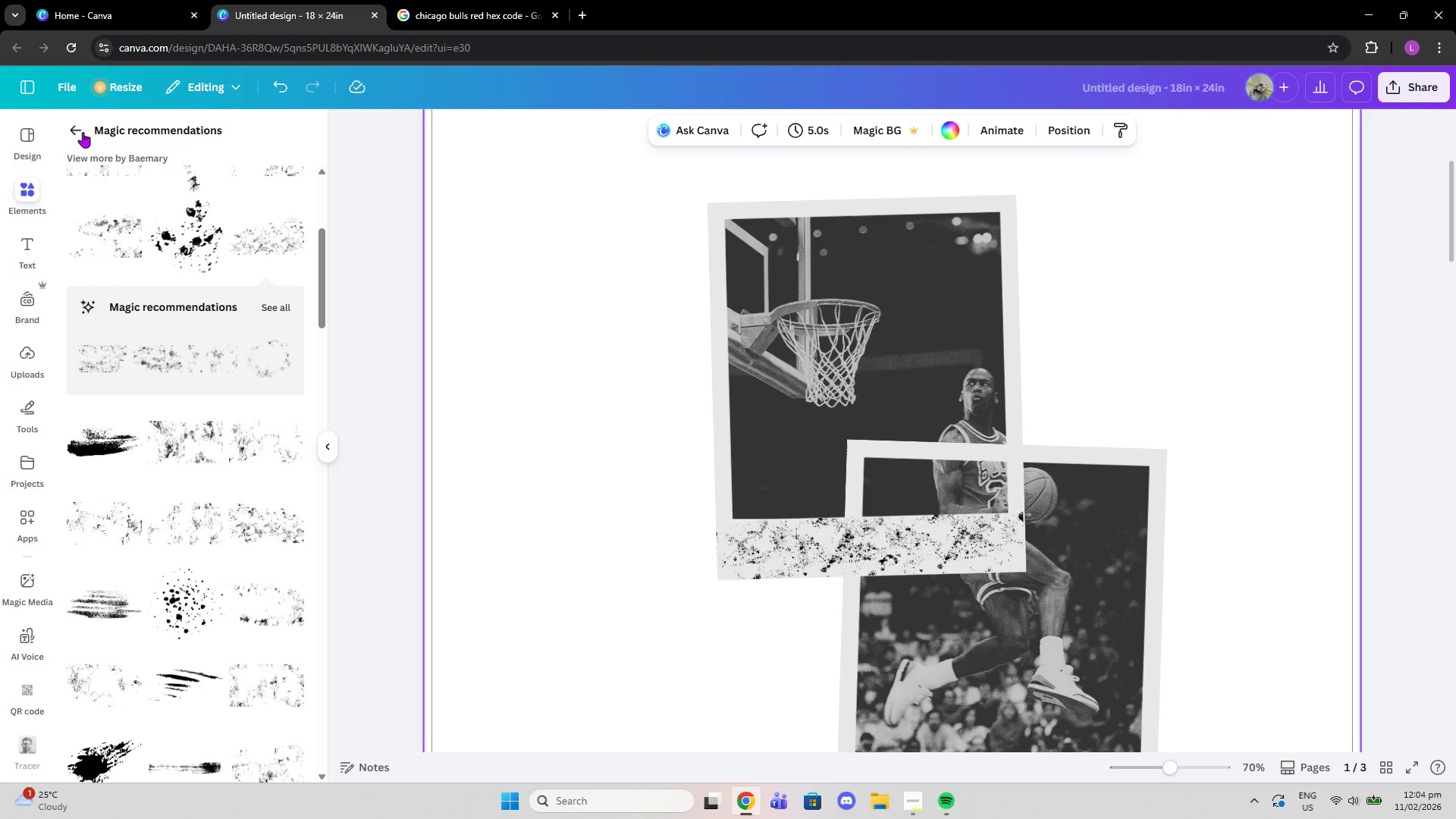 
left_click([73, 127])
 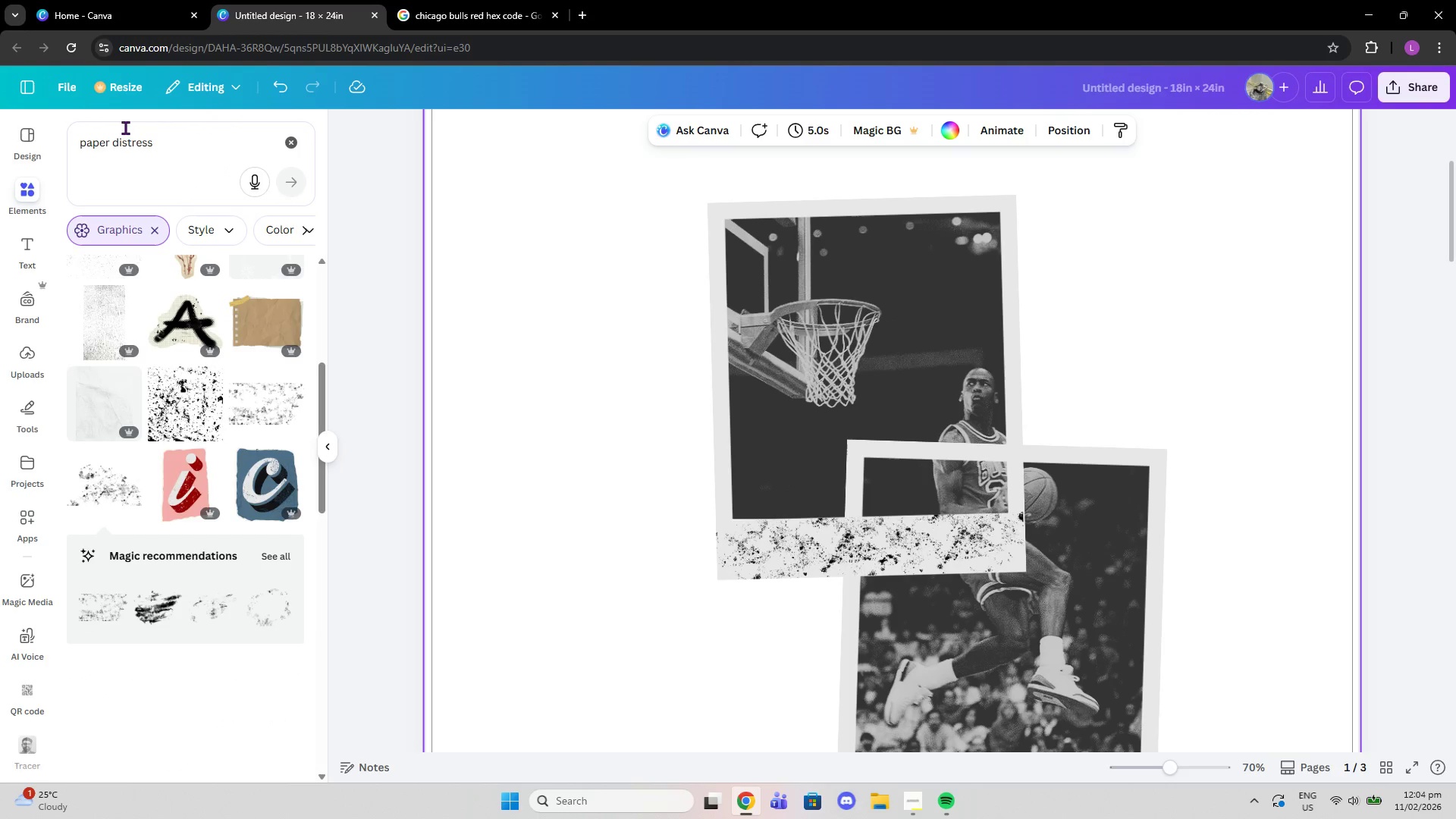 
left_click_drag(start_coordinate=[174, 140], to_coordinate=[161, 145])
 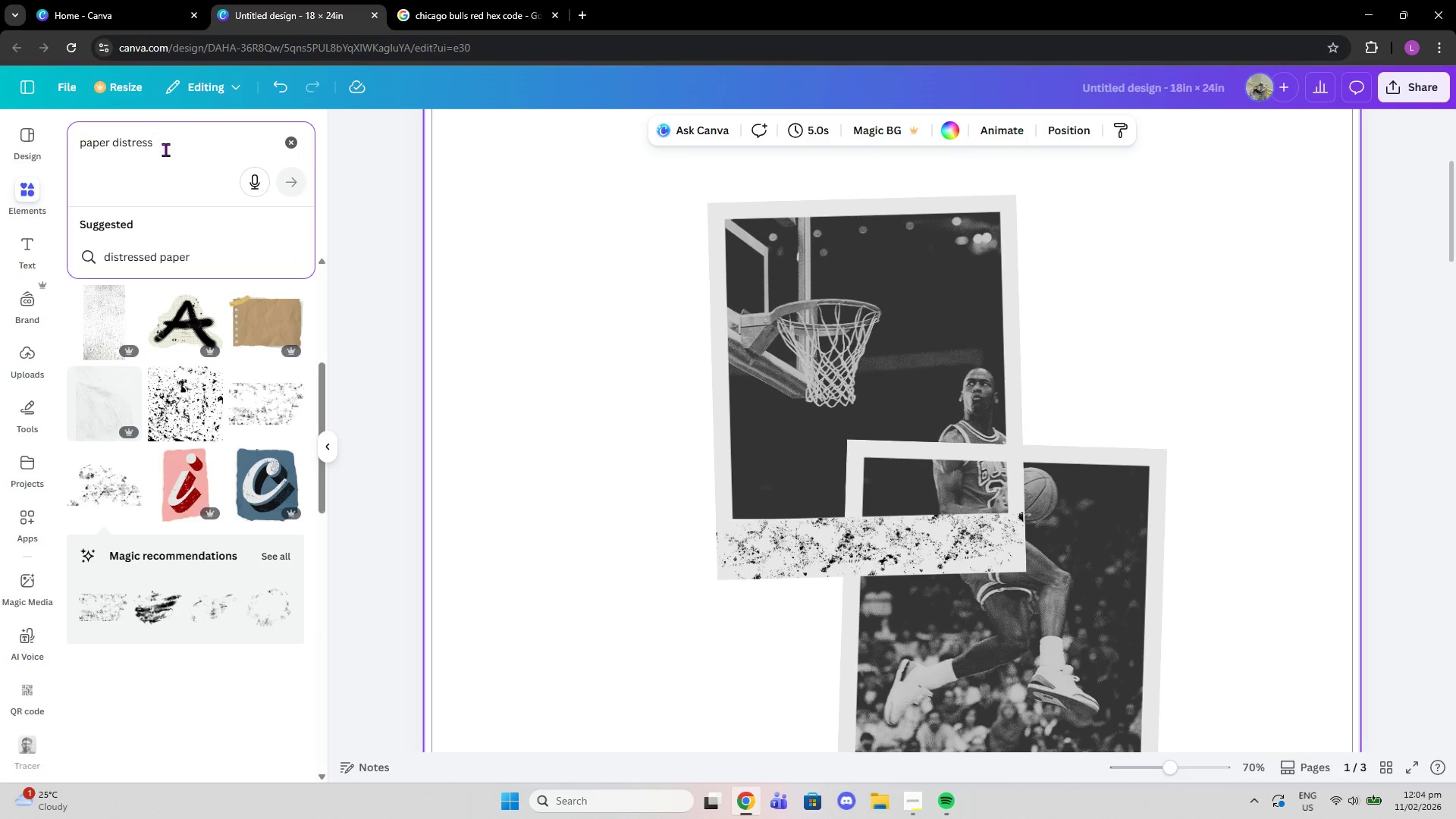 
type( frame)
 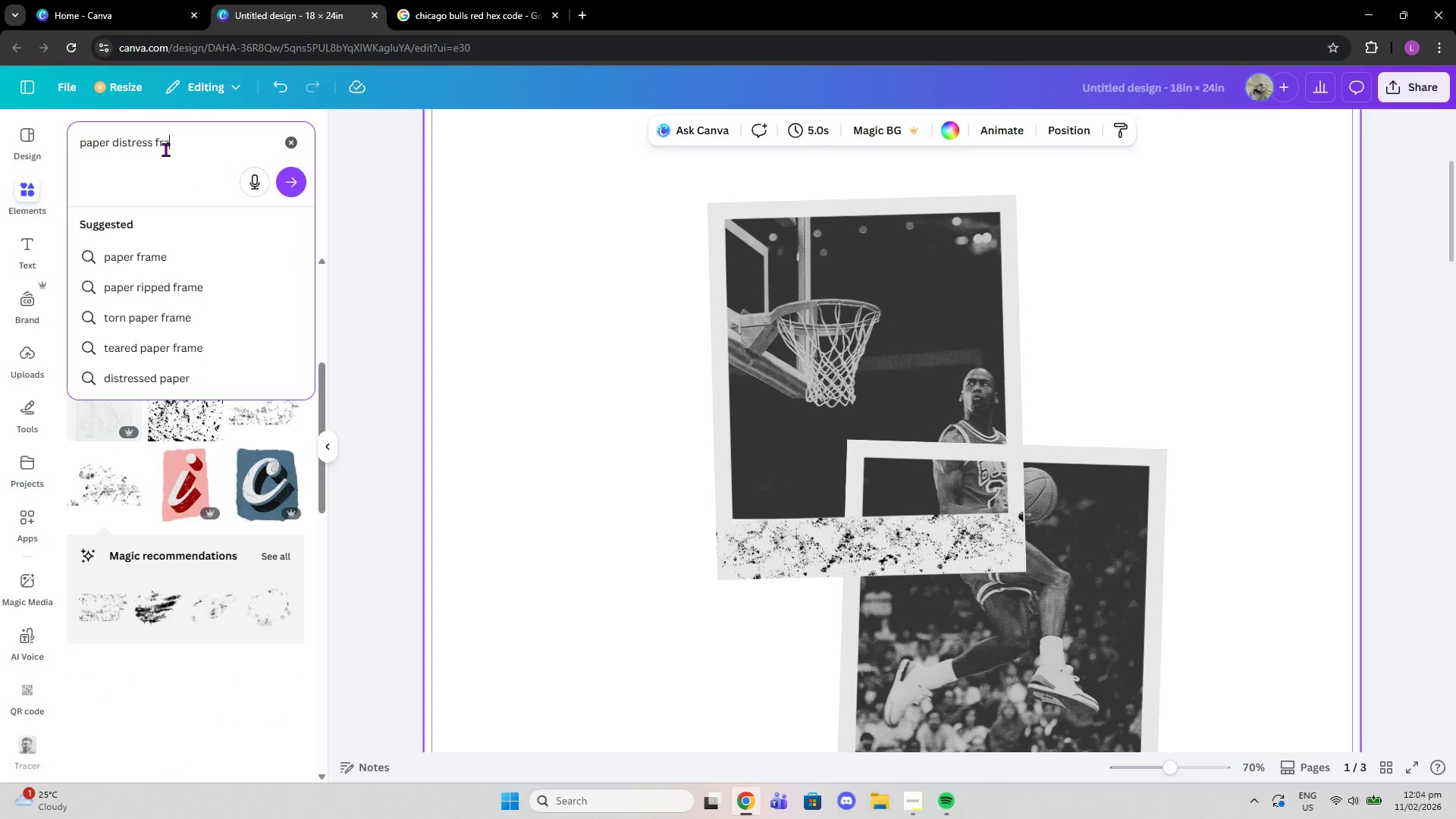 
key(Enter)
 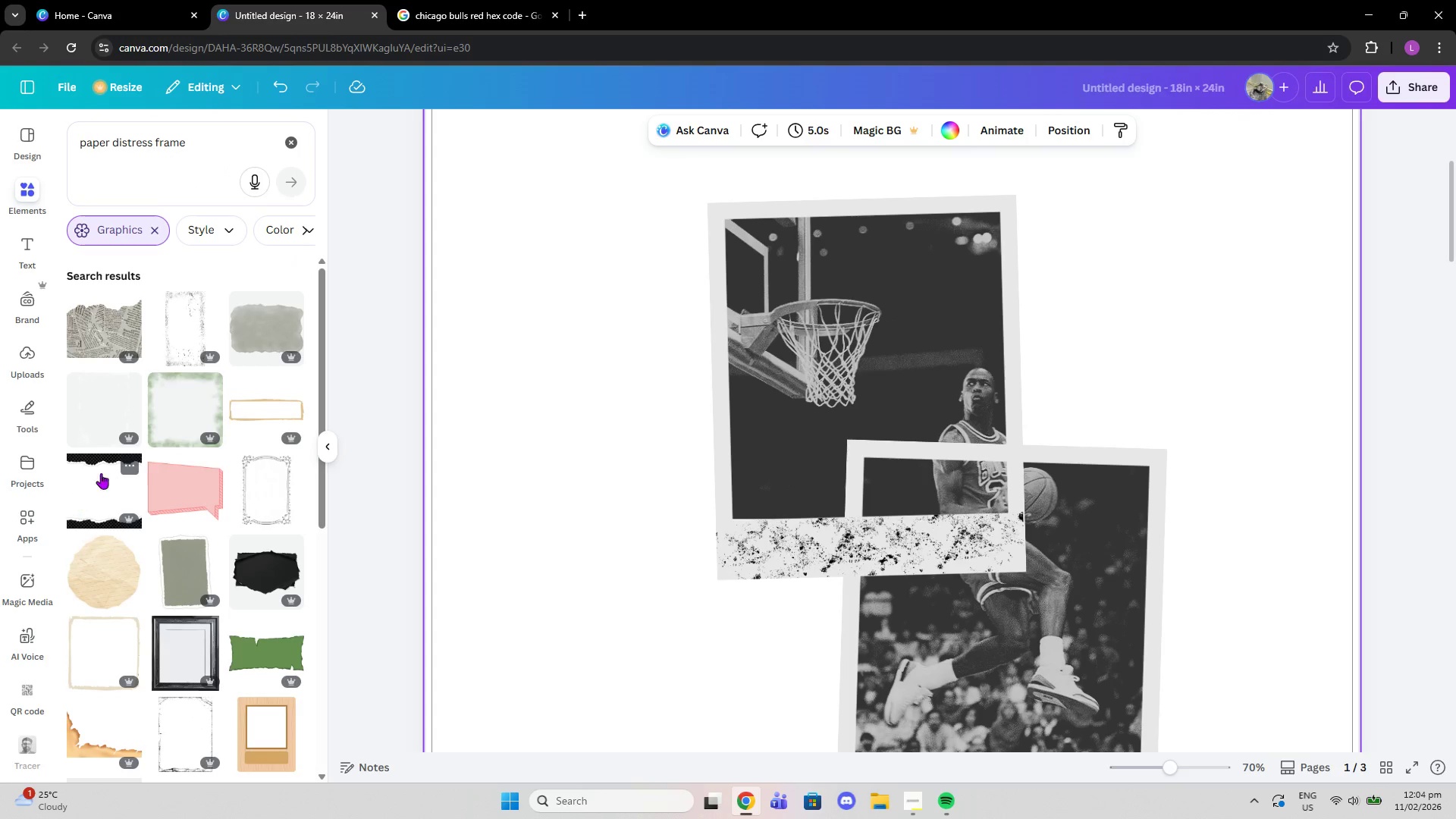 
mouse_move([243, 587])
 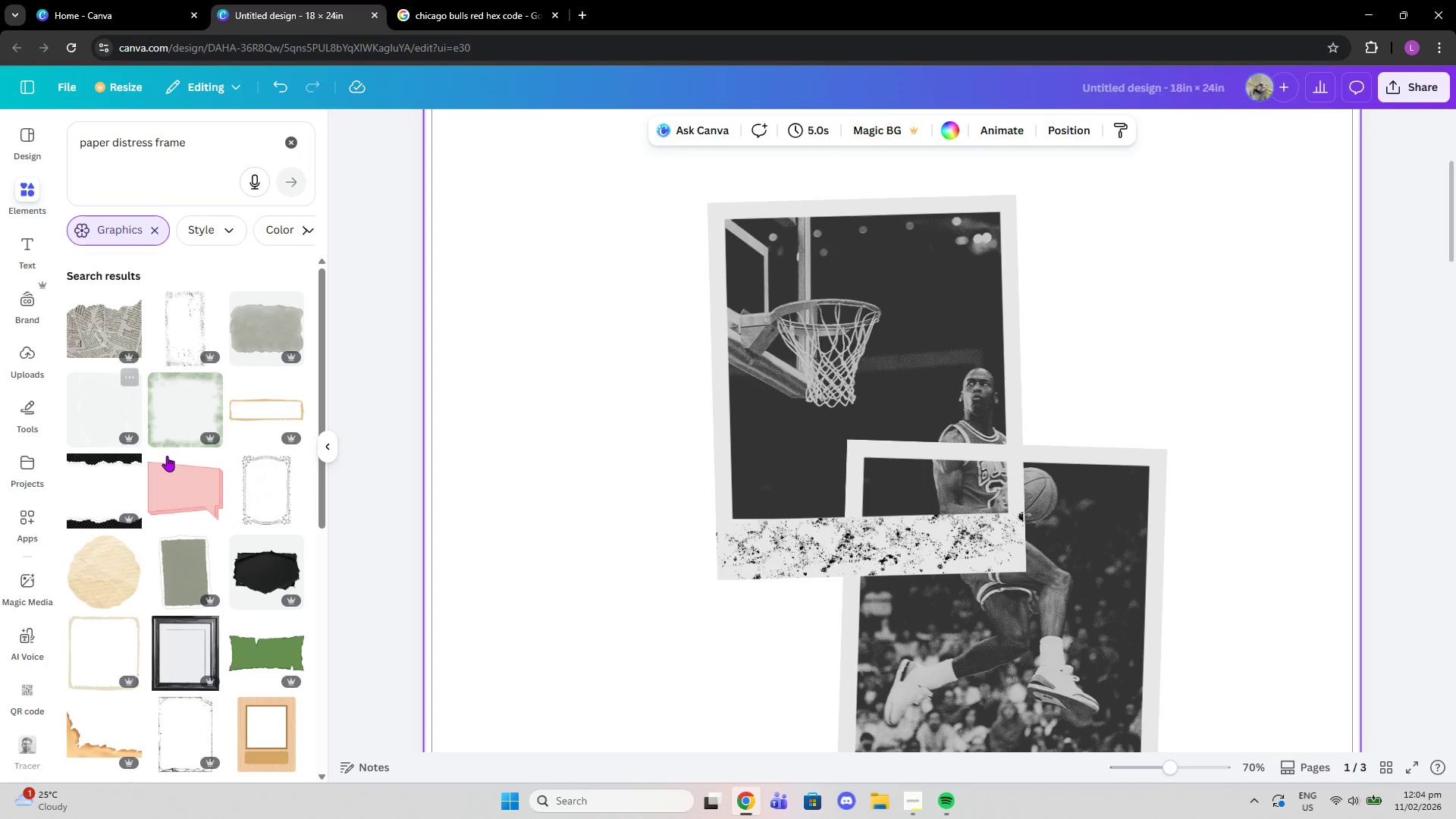 
scroll: coordinate [214, 444], scroll_direction: down, amount: 3.0
 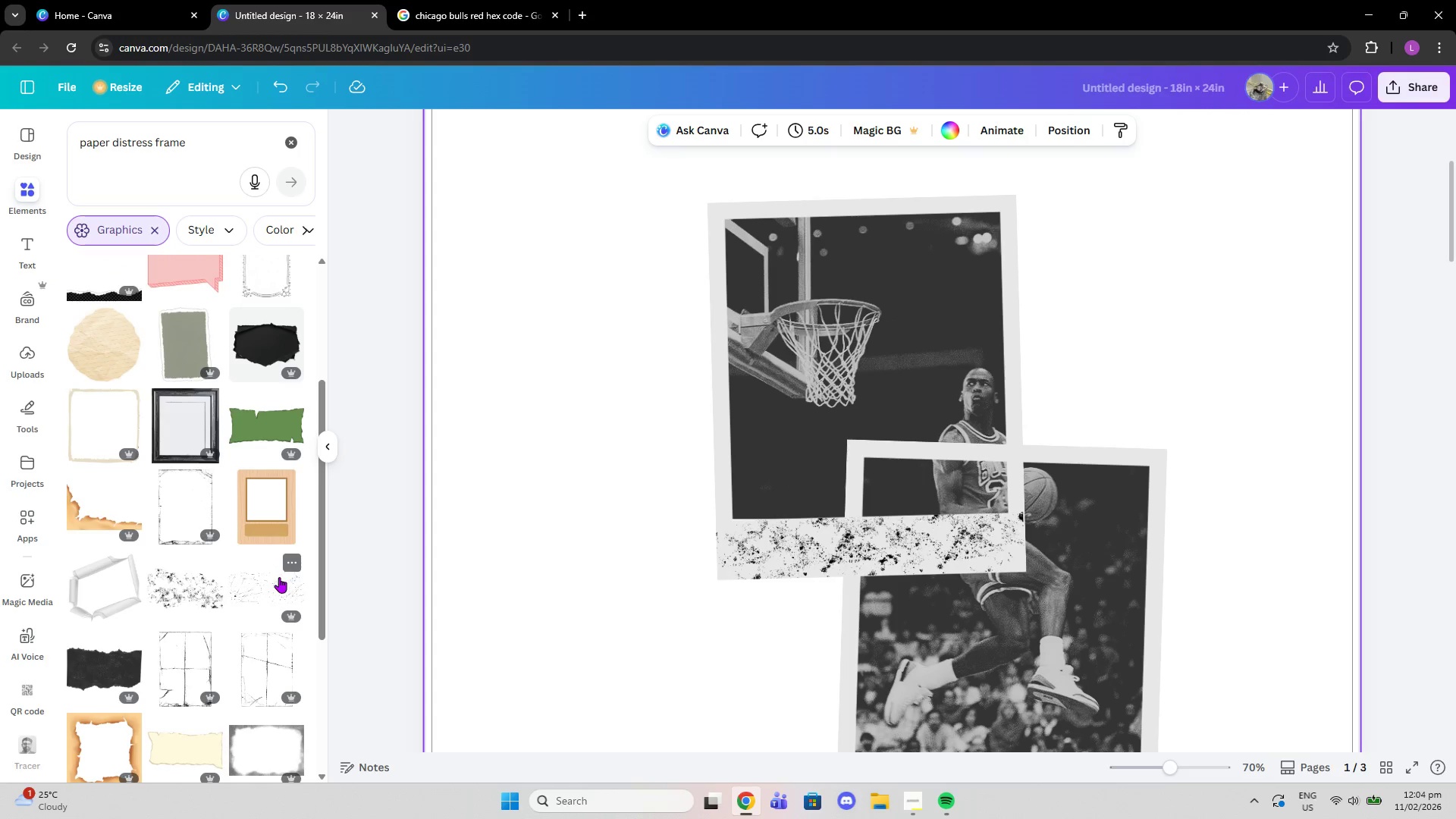 
left_click([265, 607])
 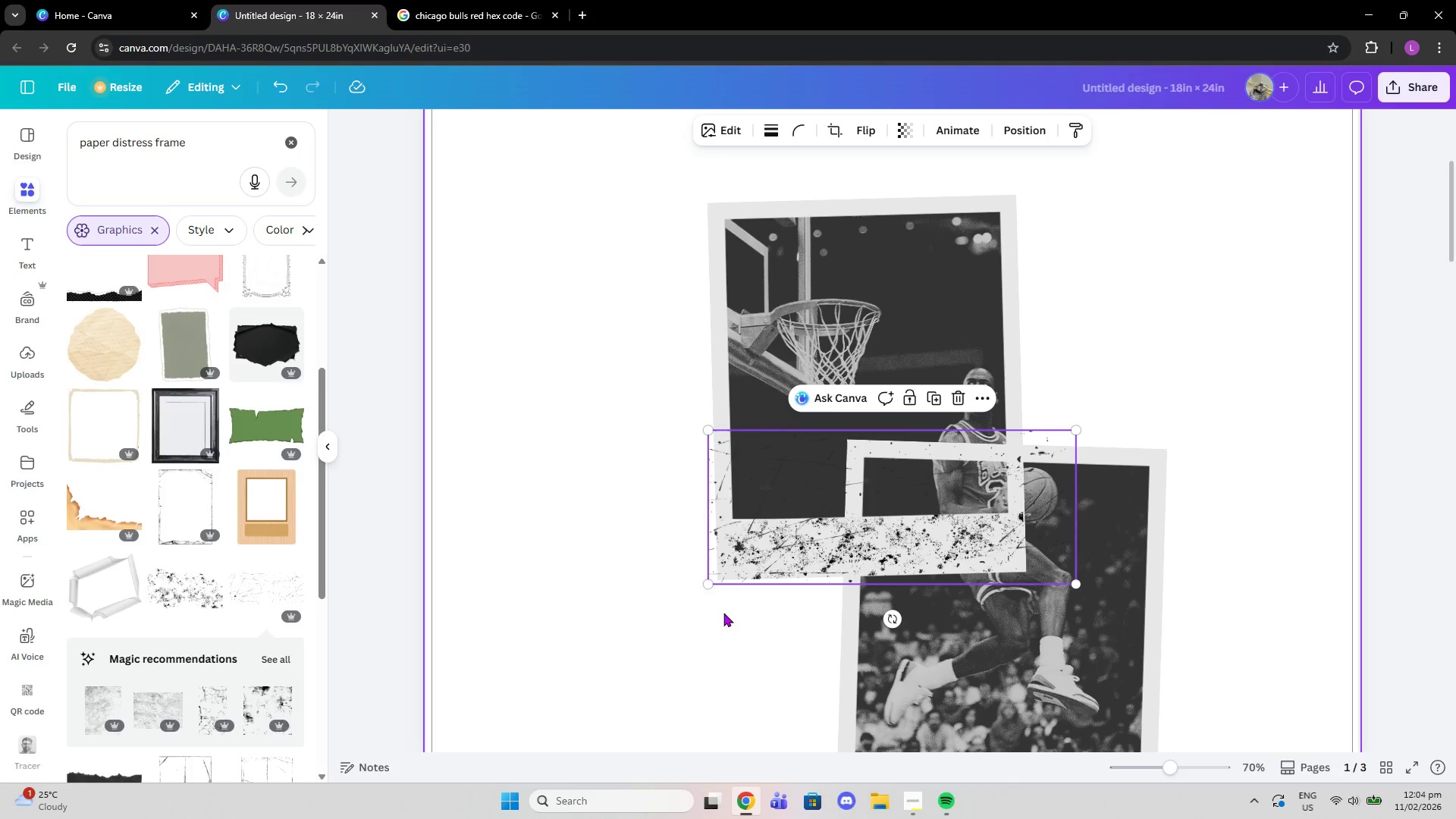 
left_click_drag(start_coordinate=[789, 526], to_coordinate=[786, 290])
 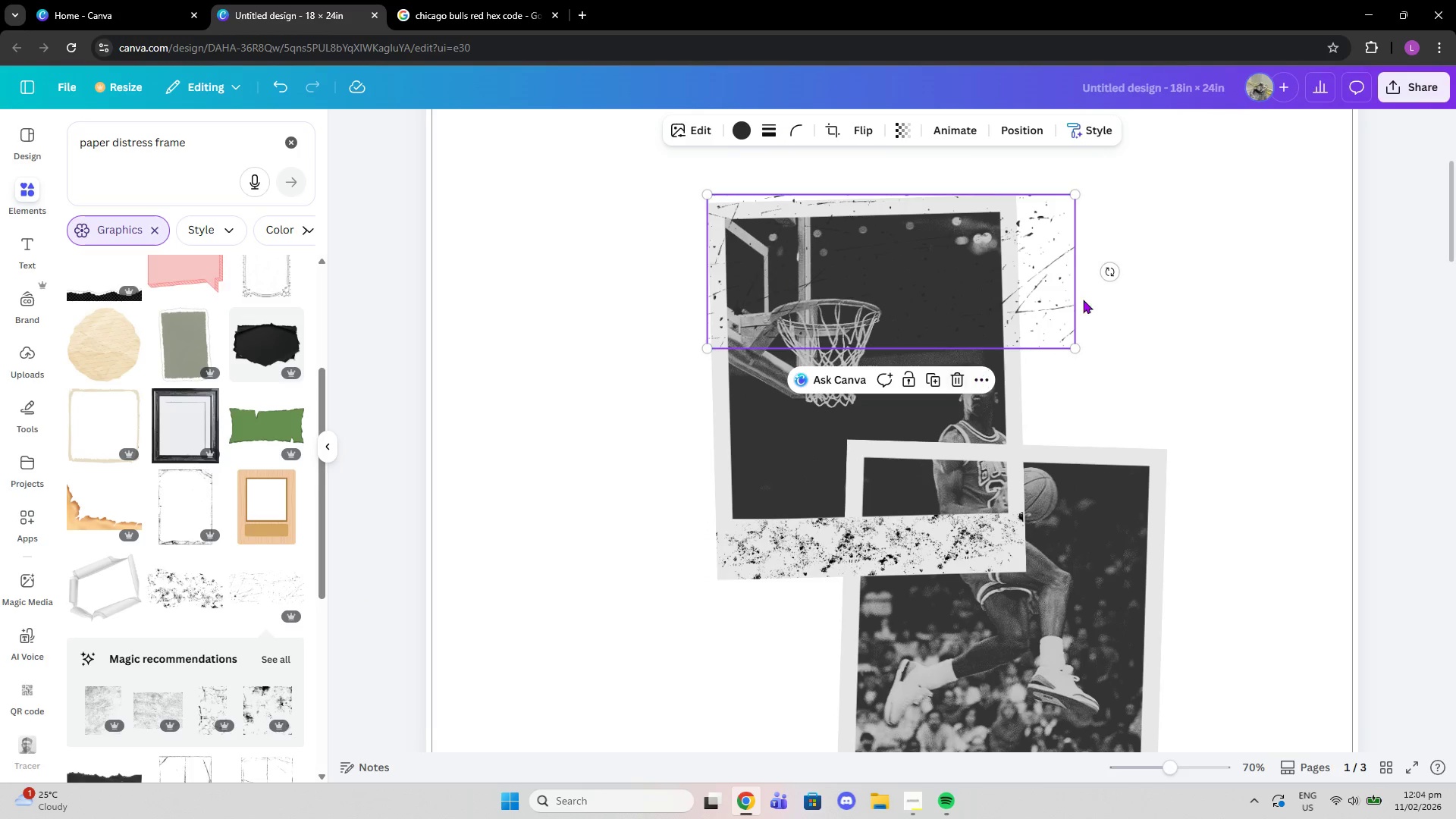 
left_click_drag(start_coordinate=[1106, 268], to_coordinate=[1112, 260])
 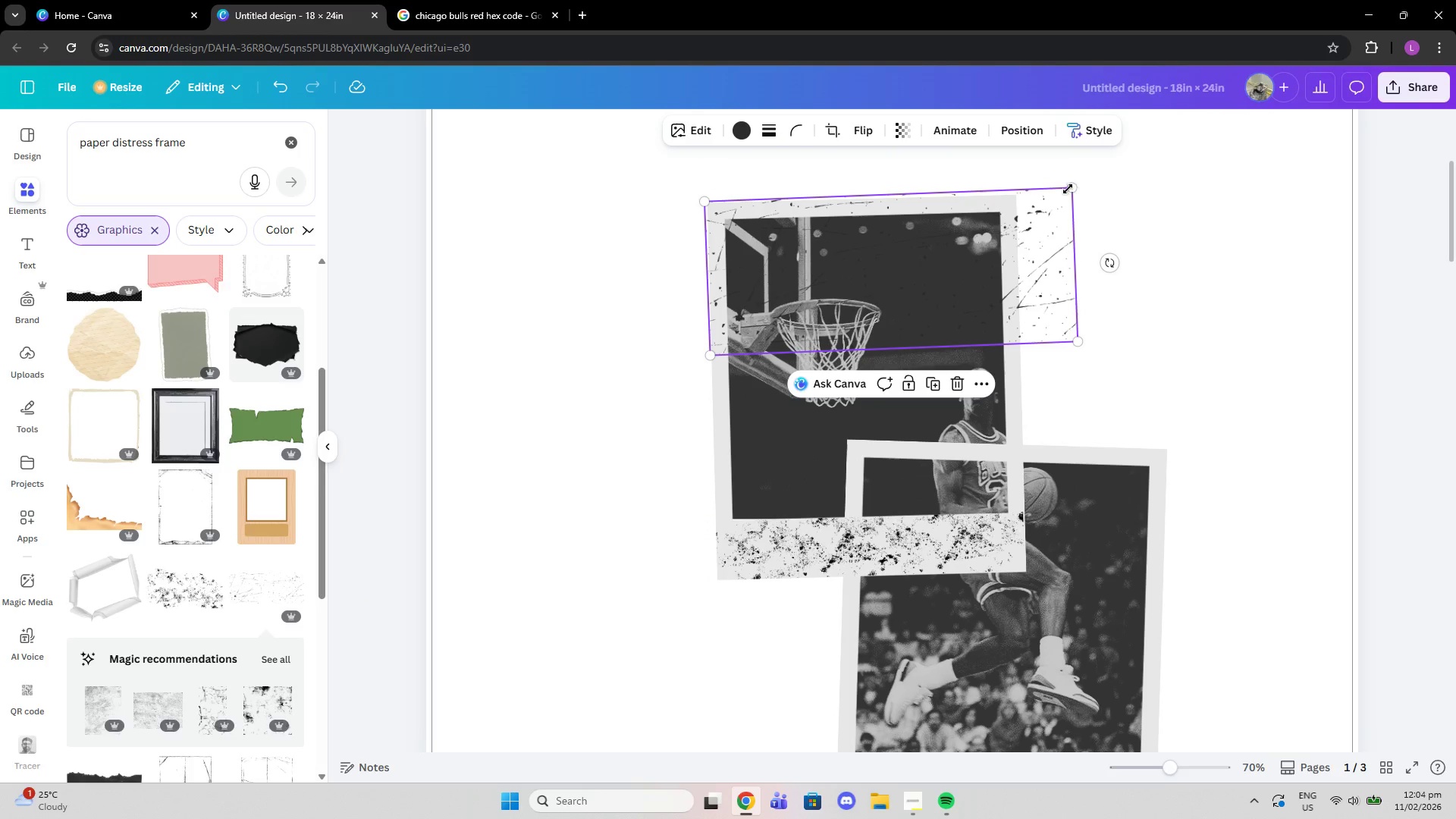 
left_click_drag(start_coordinate=[1069, 185], to_coordinate=[1012, 206])
 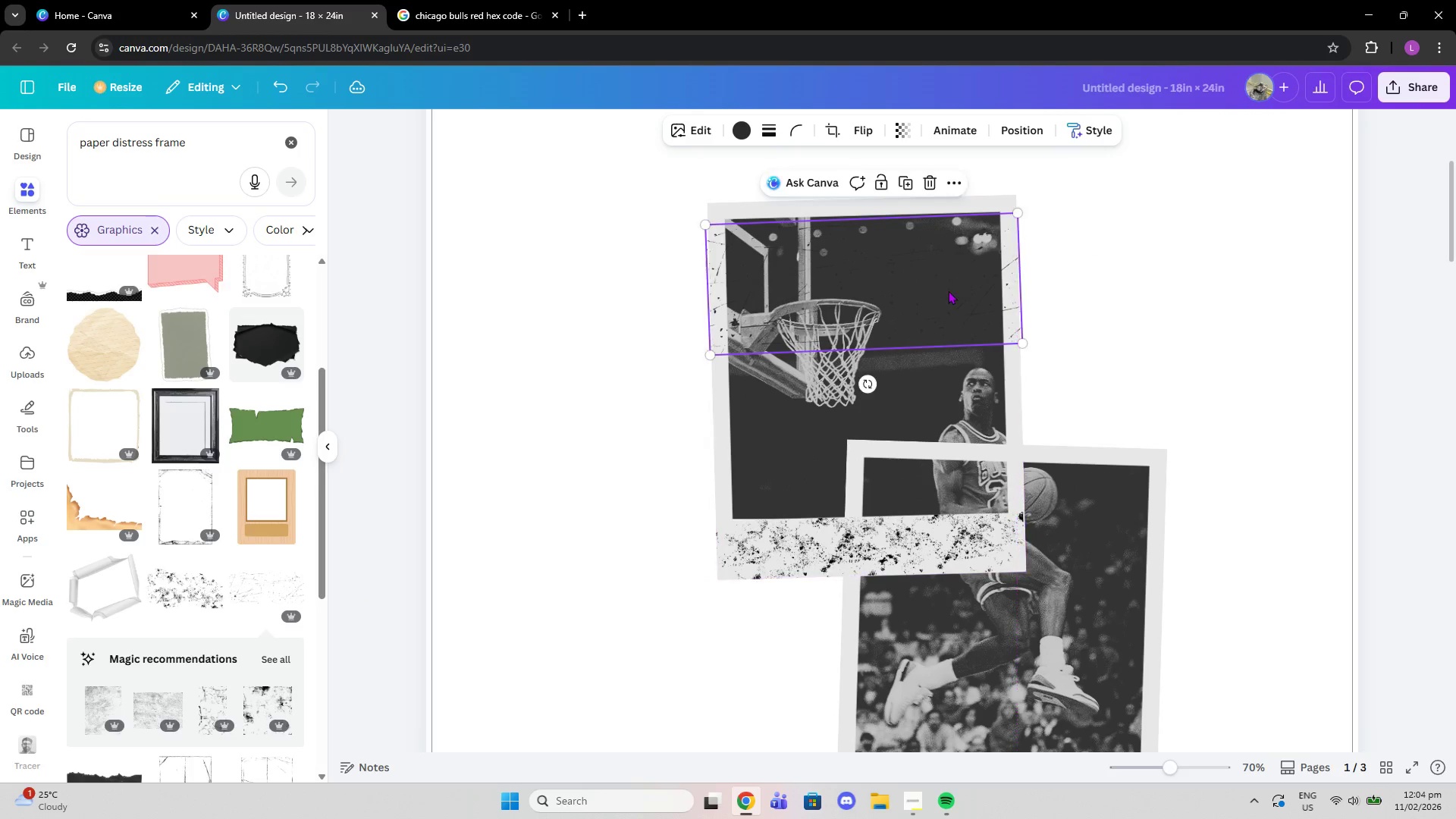 
left_click_drag(start_coordinate=[948, 290], to_coordinate=[948, 273])
 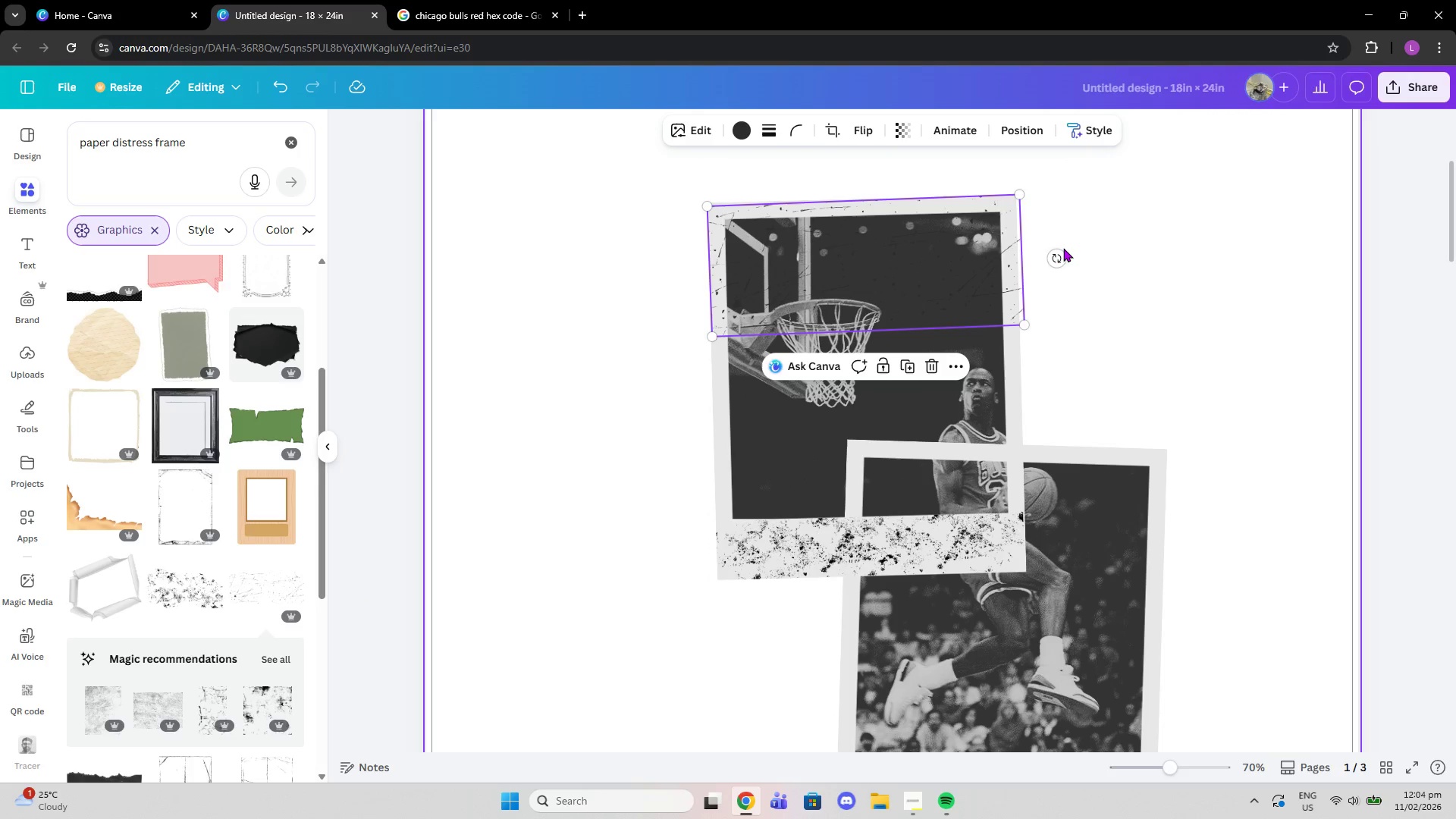 
left_click_drag(start_coordinate=[1057, 259], to_coordinate=[1056, 263])
 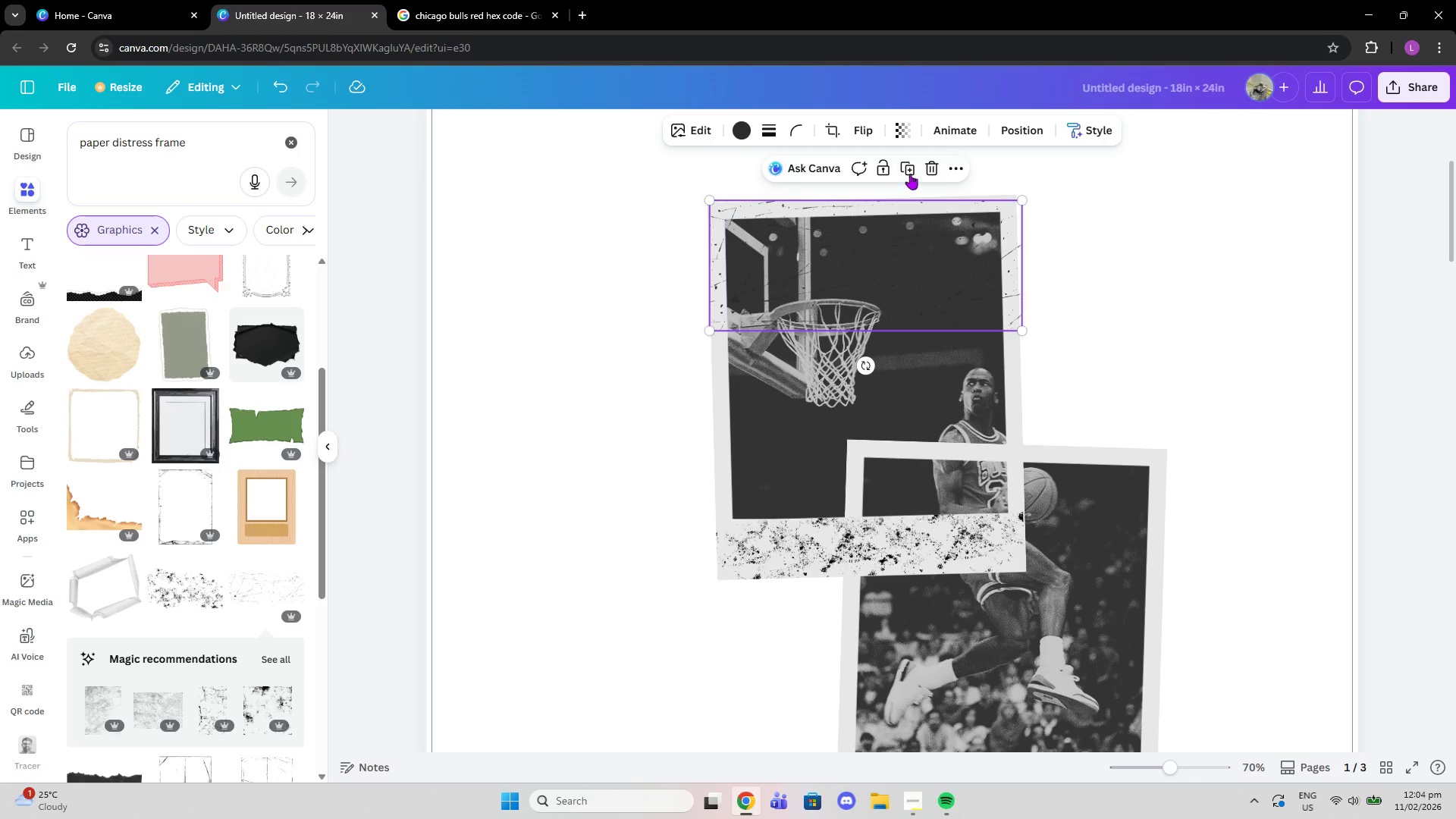 
left_click([937, 172])
 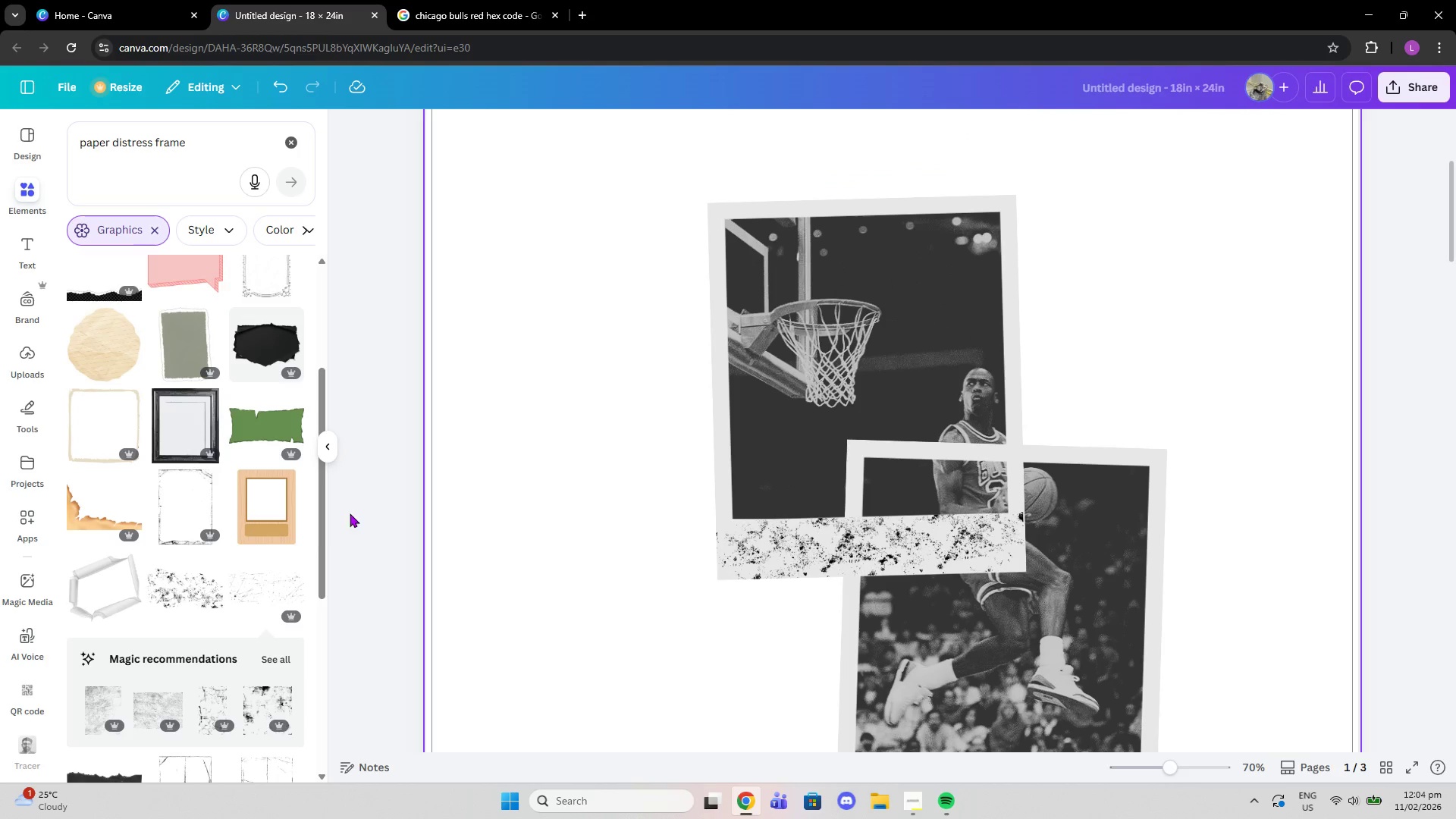 
scroll: coordinate [290, 633], scroll_direction: down, amount: 15.0
 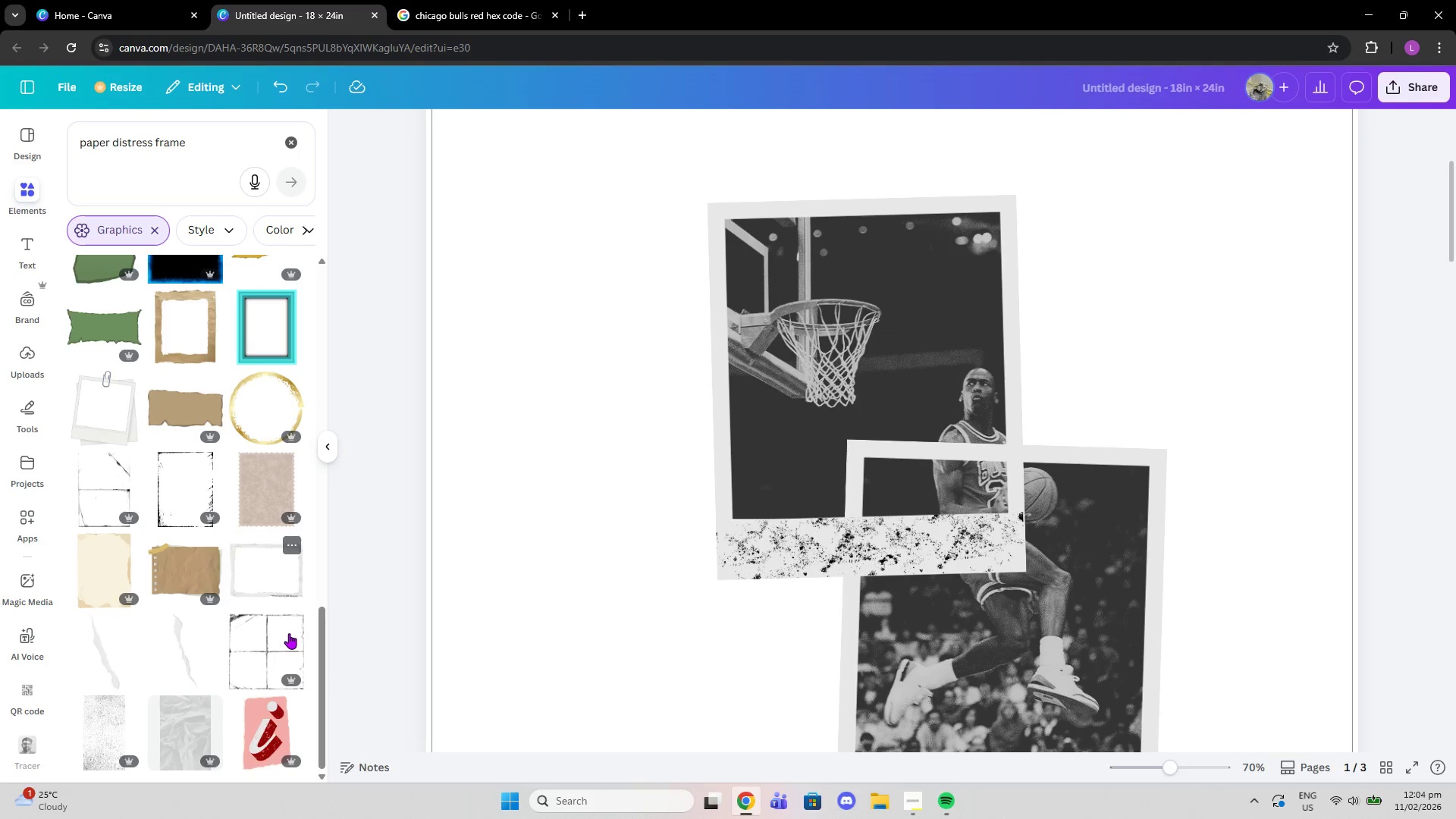 
mouse_move([278, 653])
 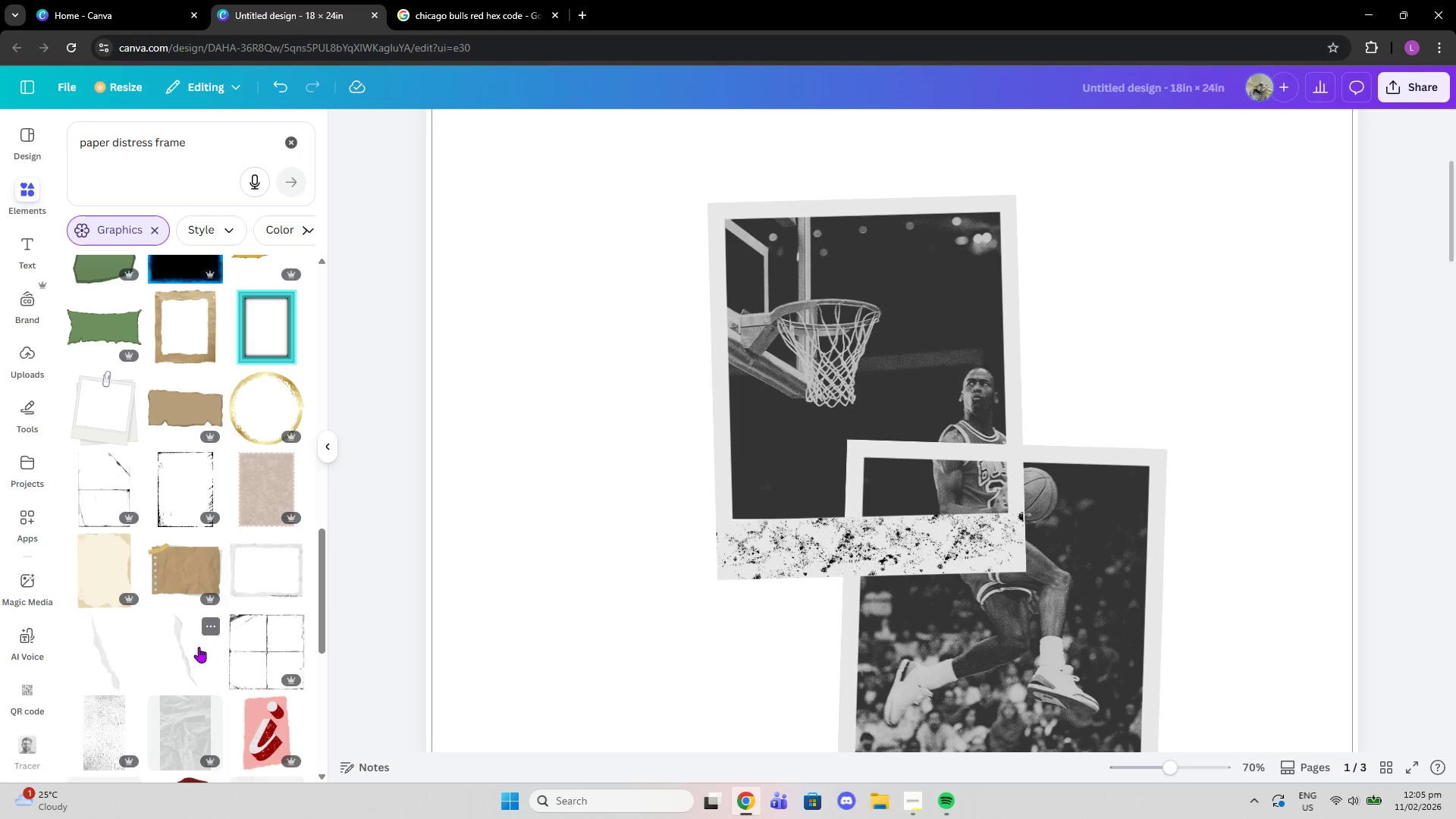 
left_click([199, 647])
 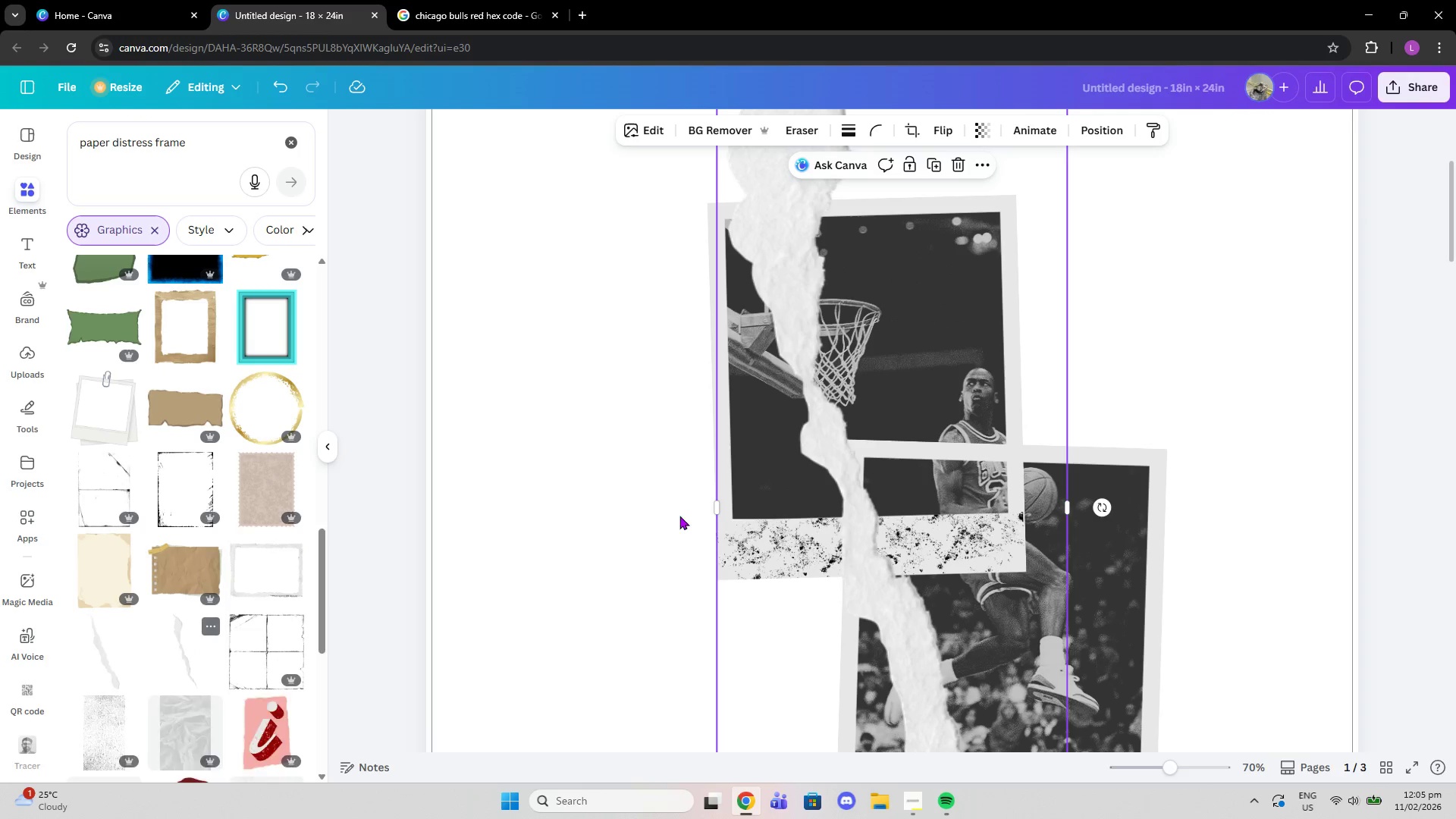 
scroll: coordinate [845, 457], scroll_direction: up, amount: 3.0
 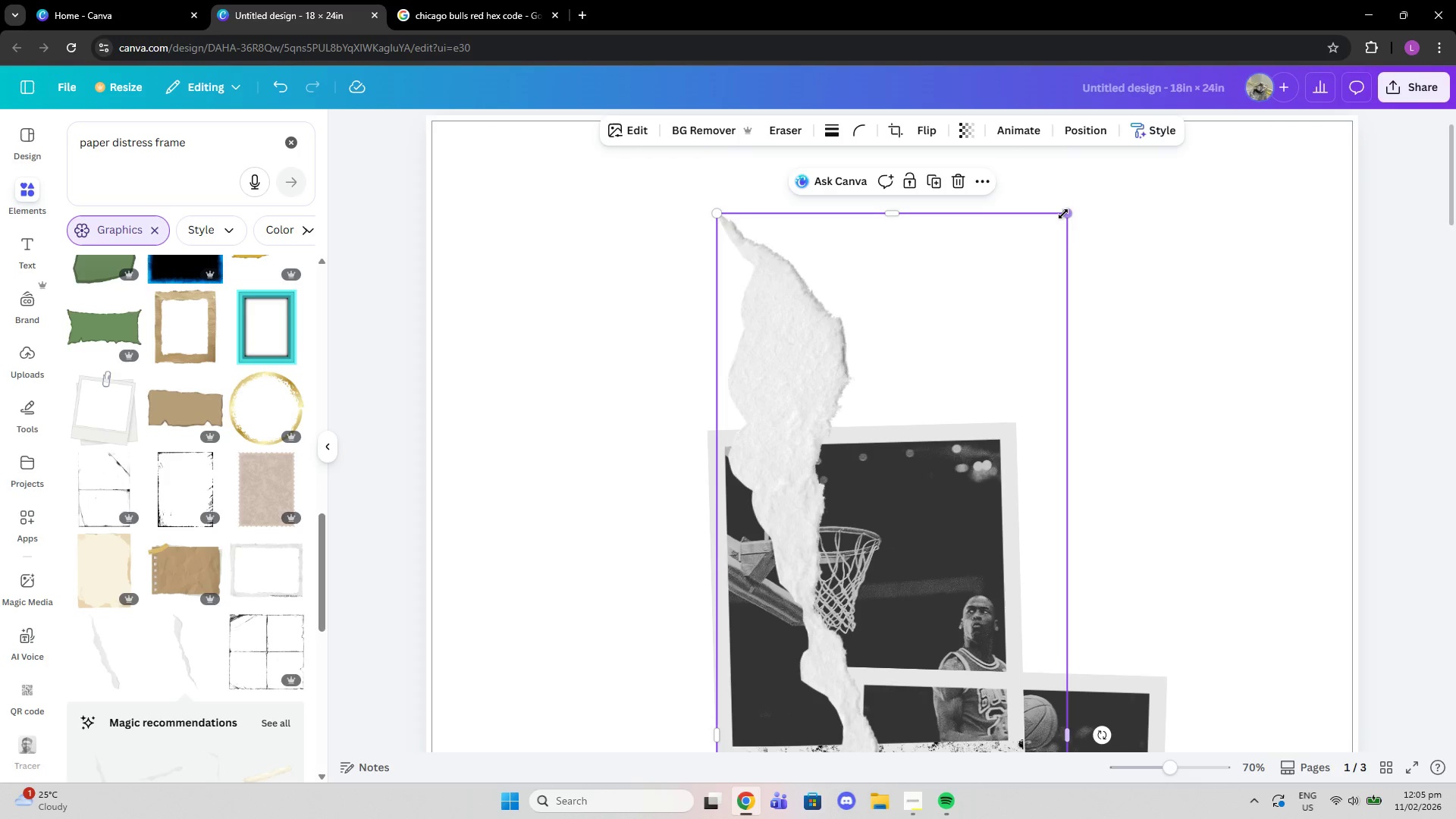 
left_click_drag(start_coordinate=[1063, 214], to_coordinate=[818, 818])
 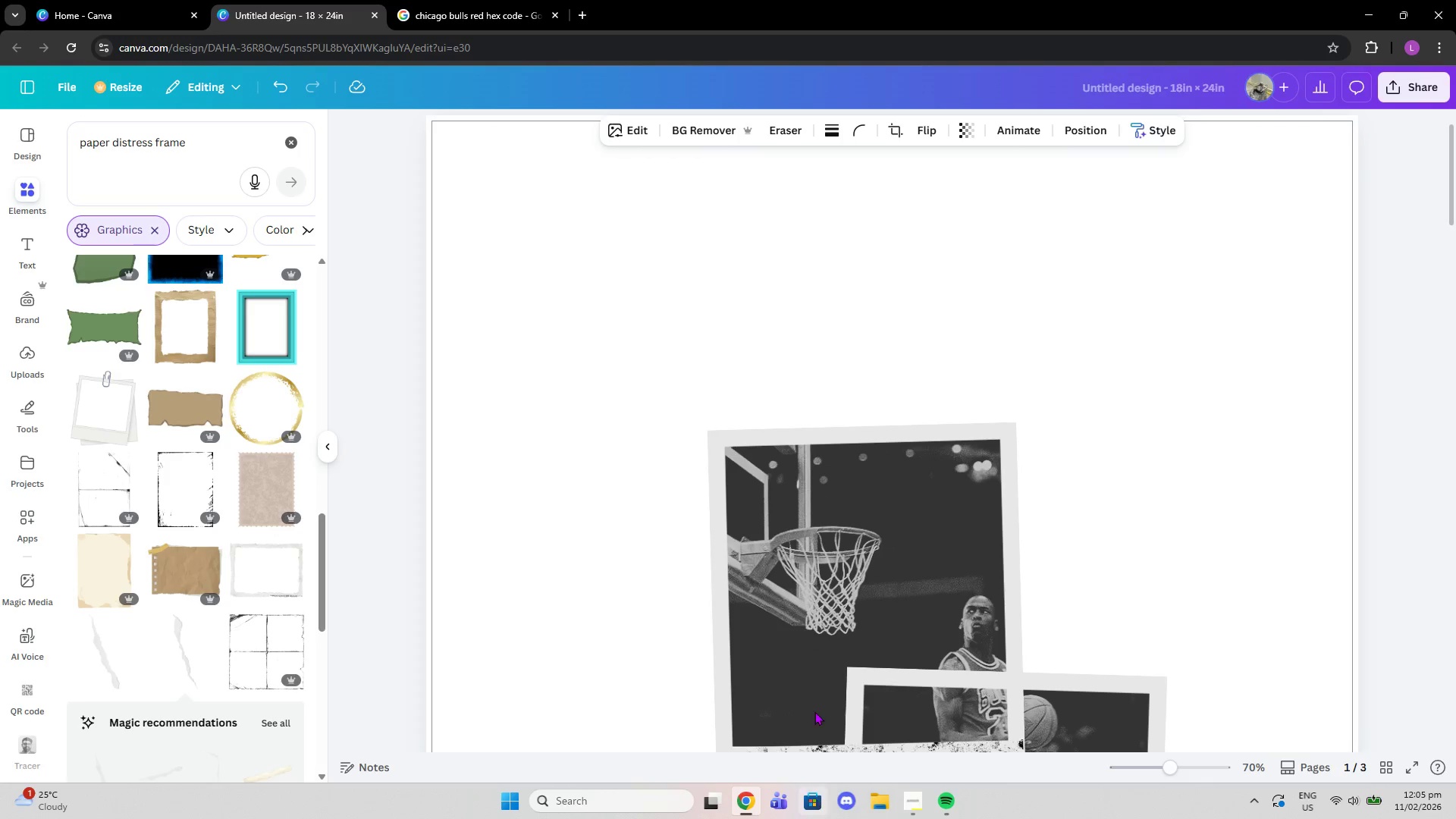 
scroll: coordinate [825, 664], scroll_direction: down, amount: 4.0
 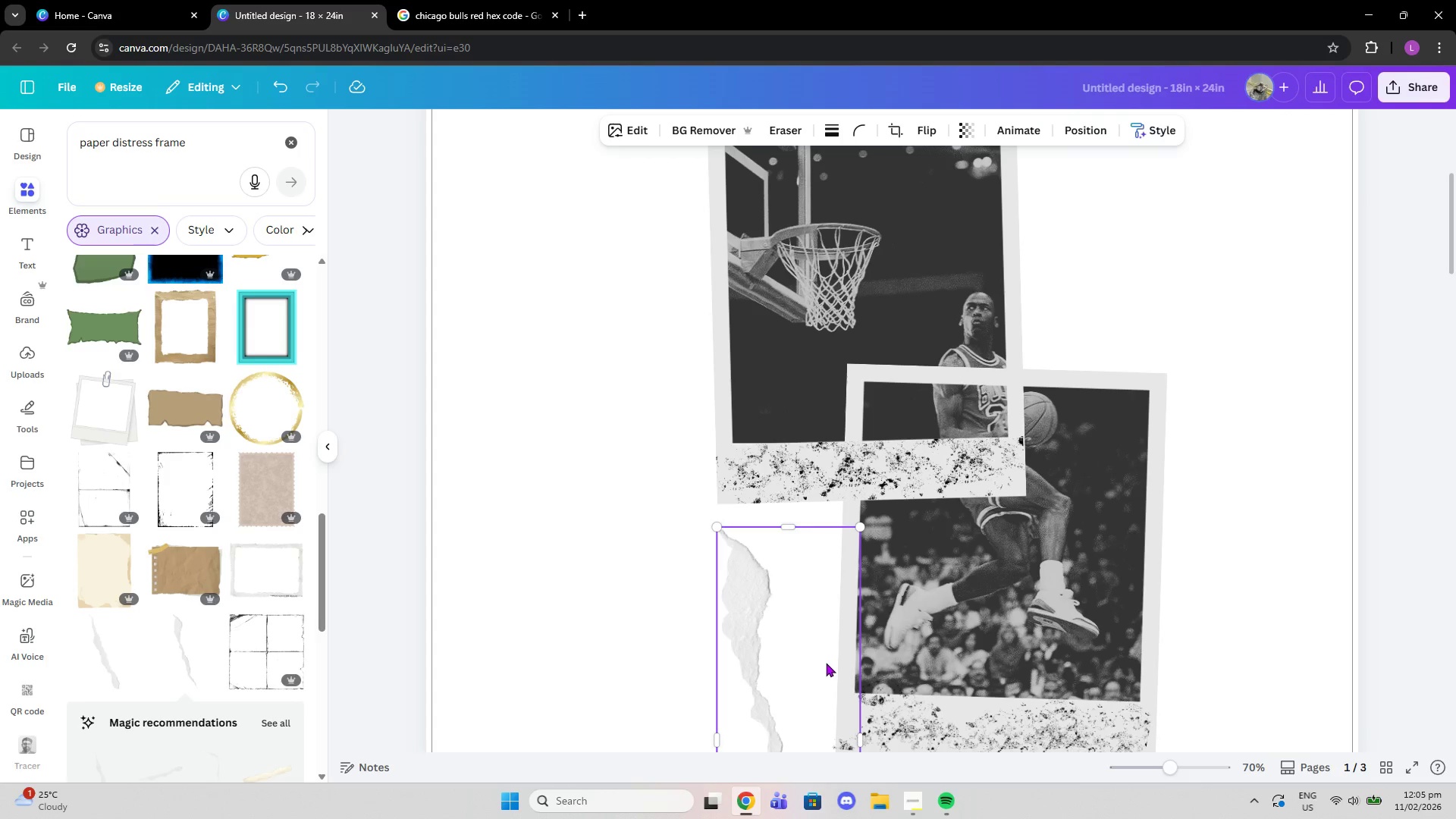 
left_click_drag(start_coordinate=[790, 658], to_coordinate=[767, 284])
 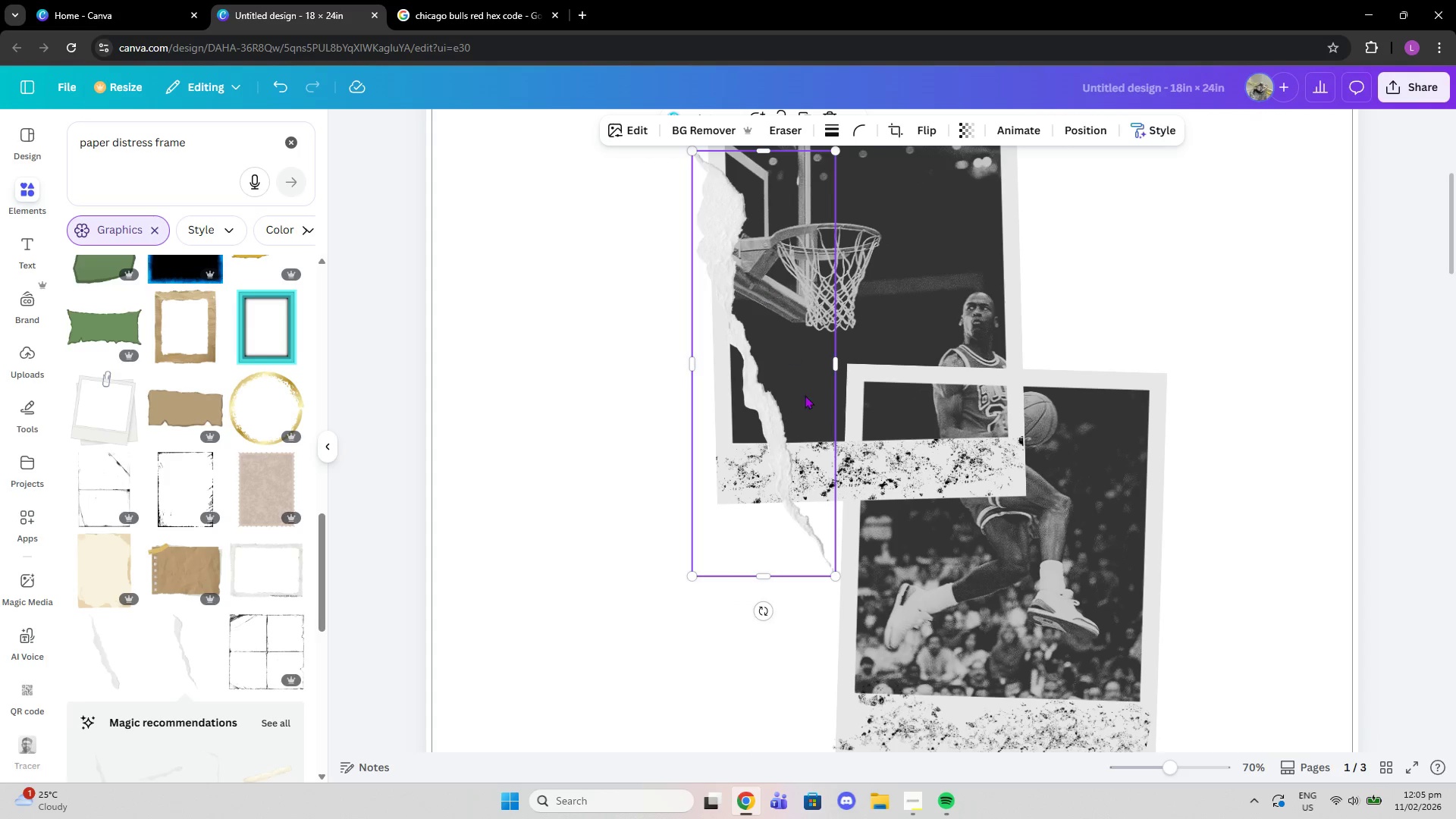 
scroll: coordinate [817, 441], scroll_direction: up, amount: 2.0
 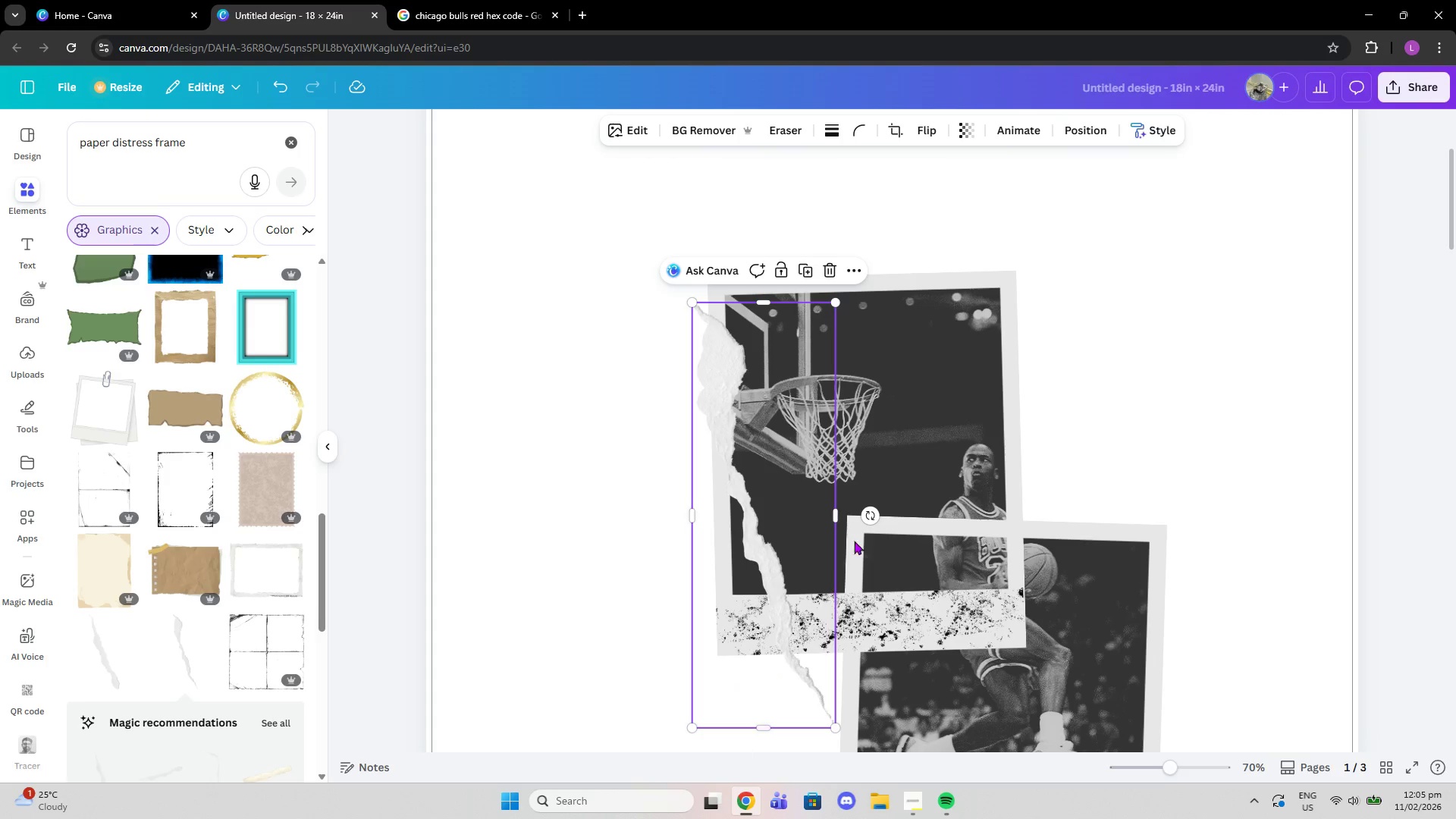 
left_click_drag(start_coordinate=[873, 520], to_coordinate=[874, 538])
 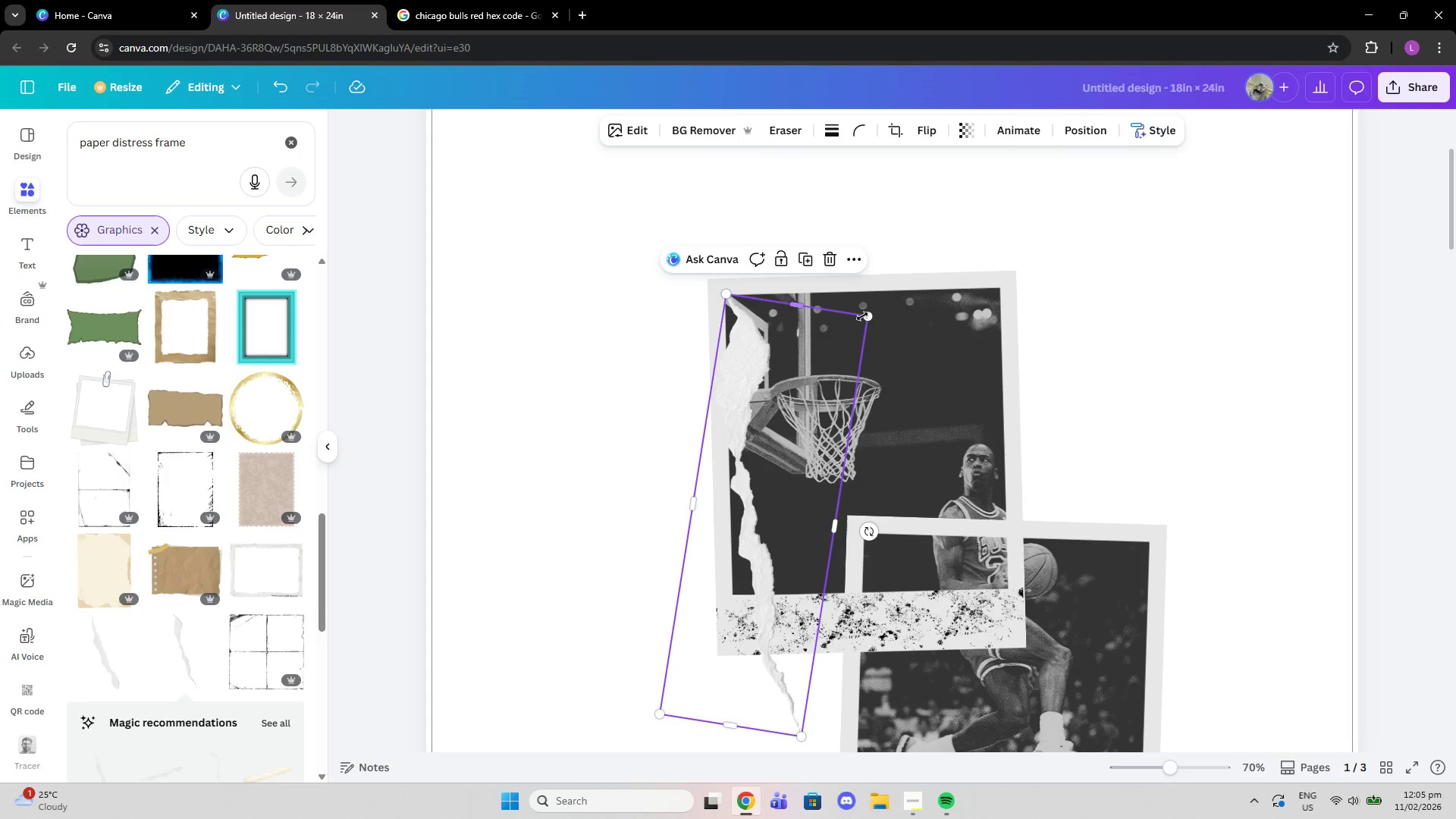 
left_click_drag(start_coordinate=[871, 313], to_coordinate=[752, 450])
 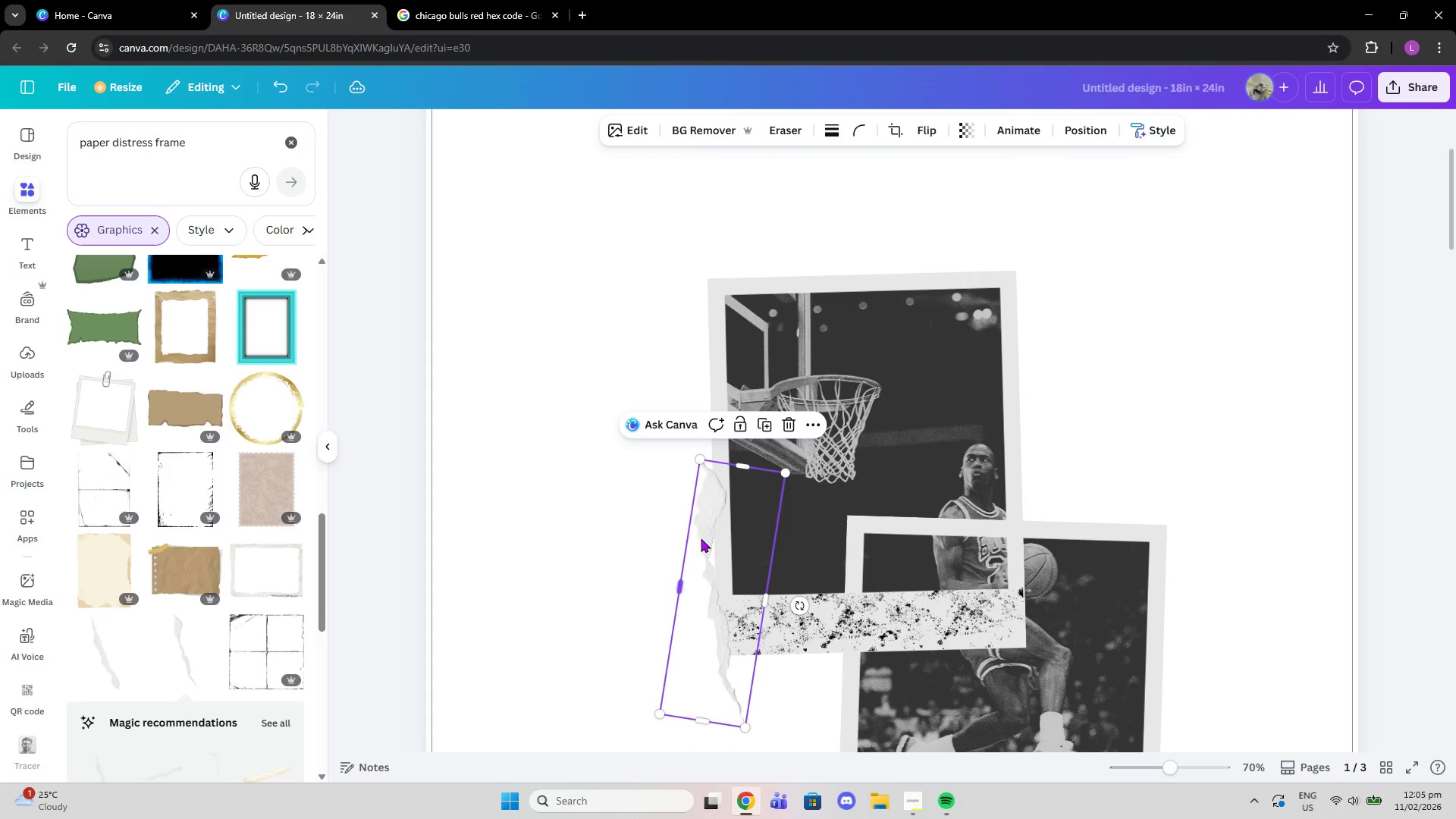 
left_click_drag(start_coordinate=[710, 527], to_coordinate=[727, 352])
 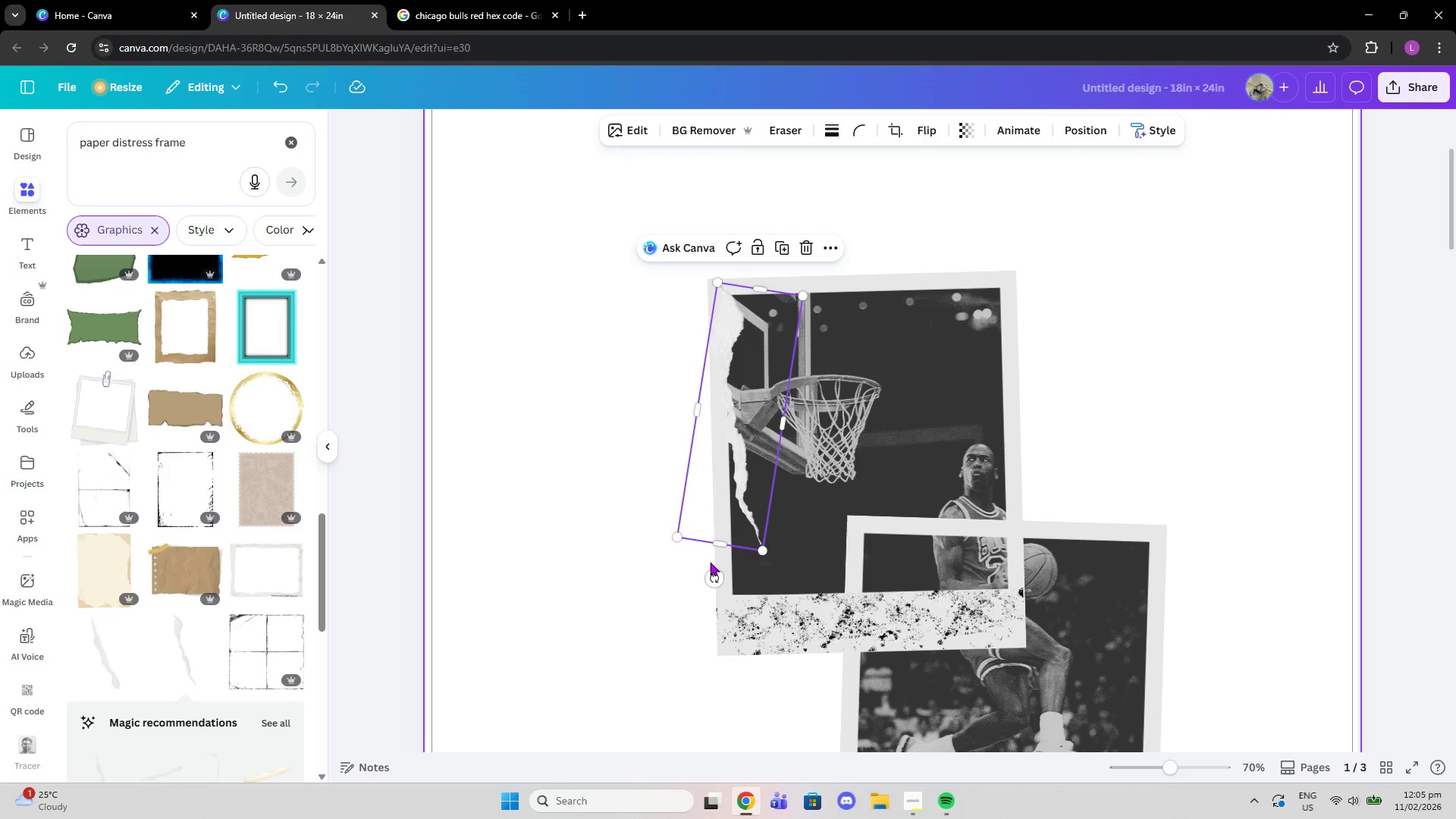 
left_click_drag(start_coordinate=[712, 573], to_coordinate=[699, 570])
 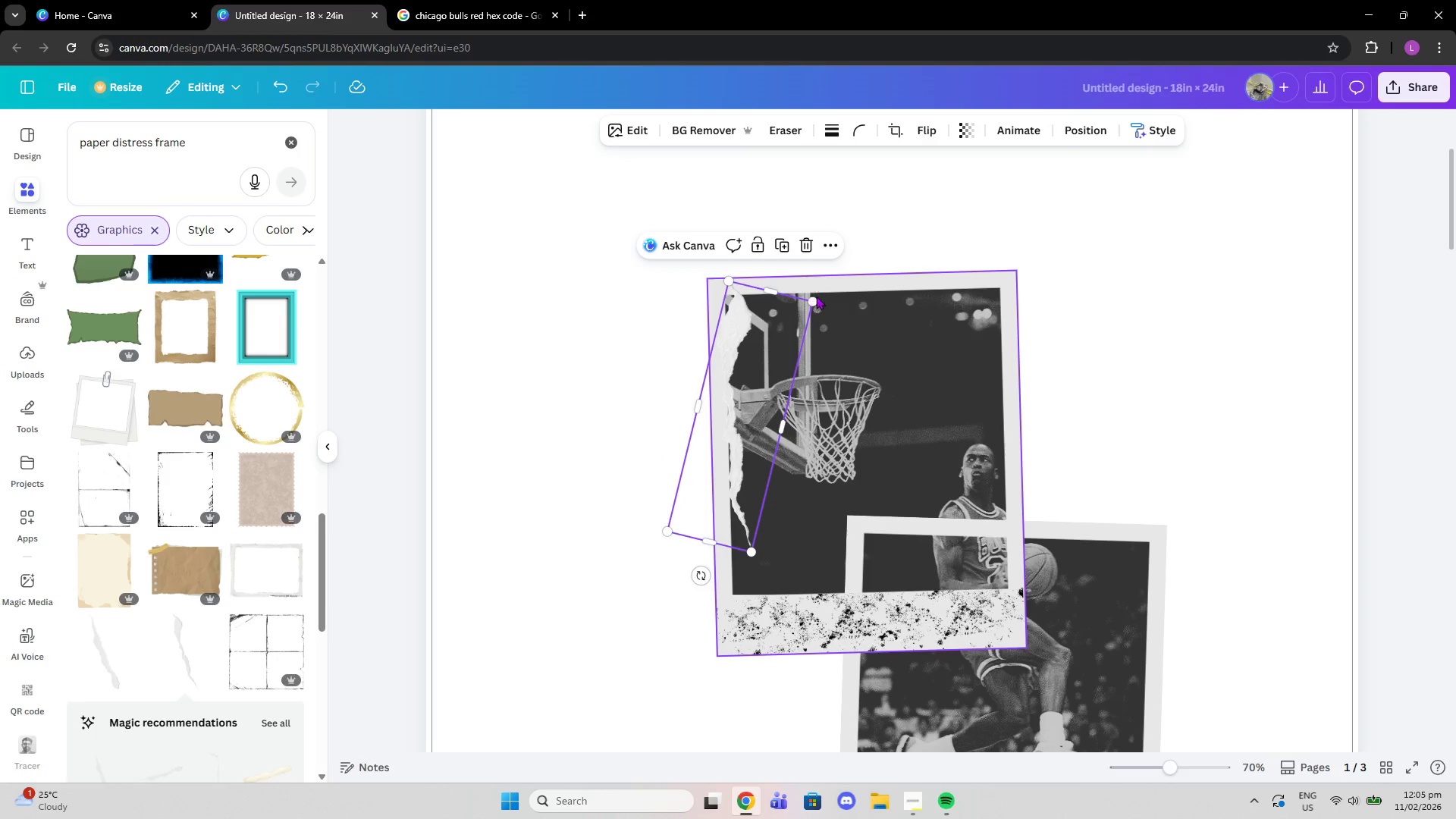 
left_click_drag(start_coordinate=[814, 302], to_coordinate=[778, 352])
 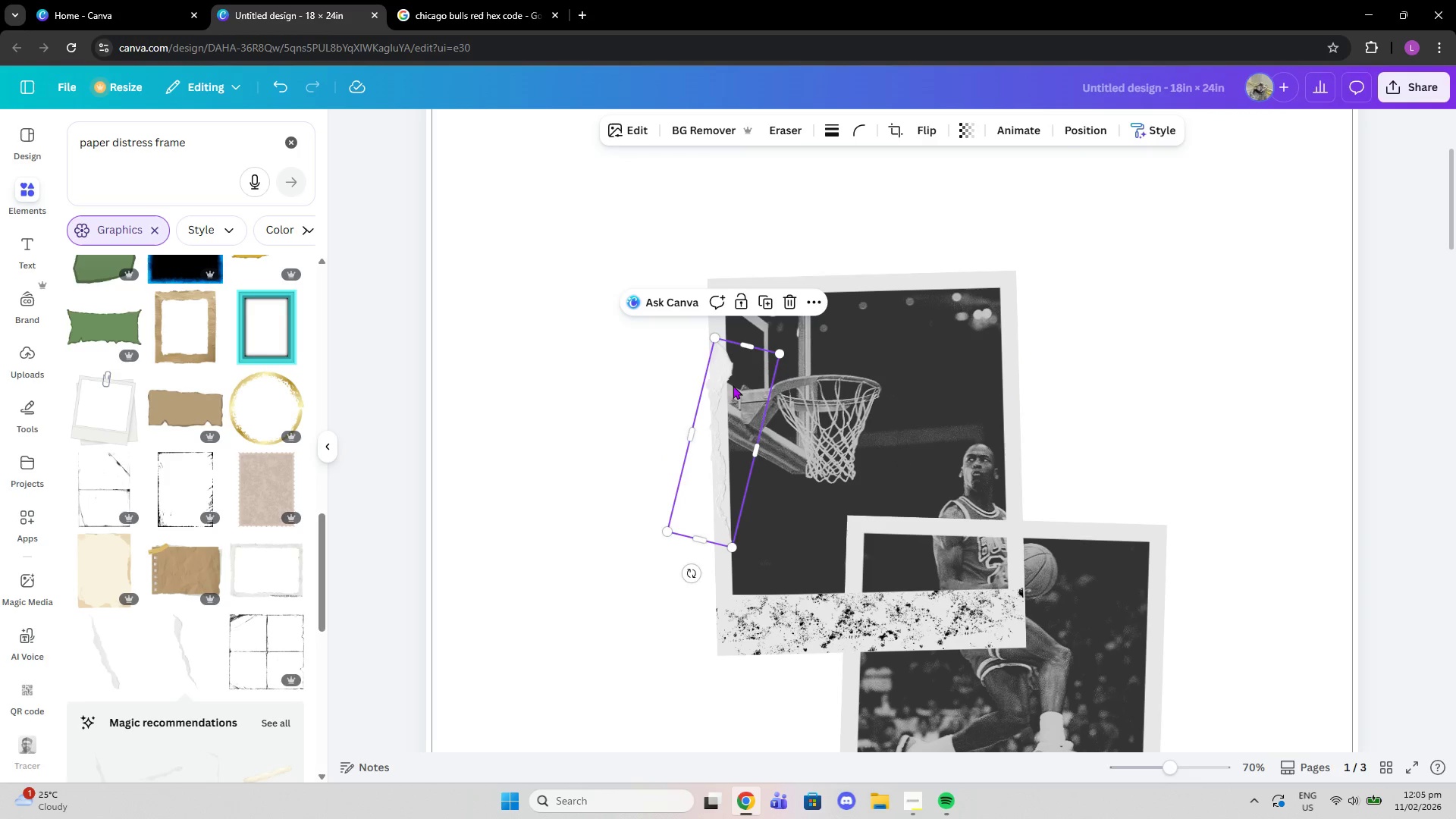 
left_click_drag(start_coordinate=[725, 378], to_coordinate=[730, 318])
 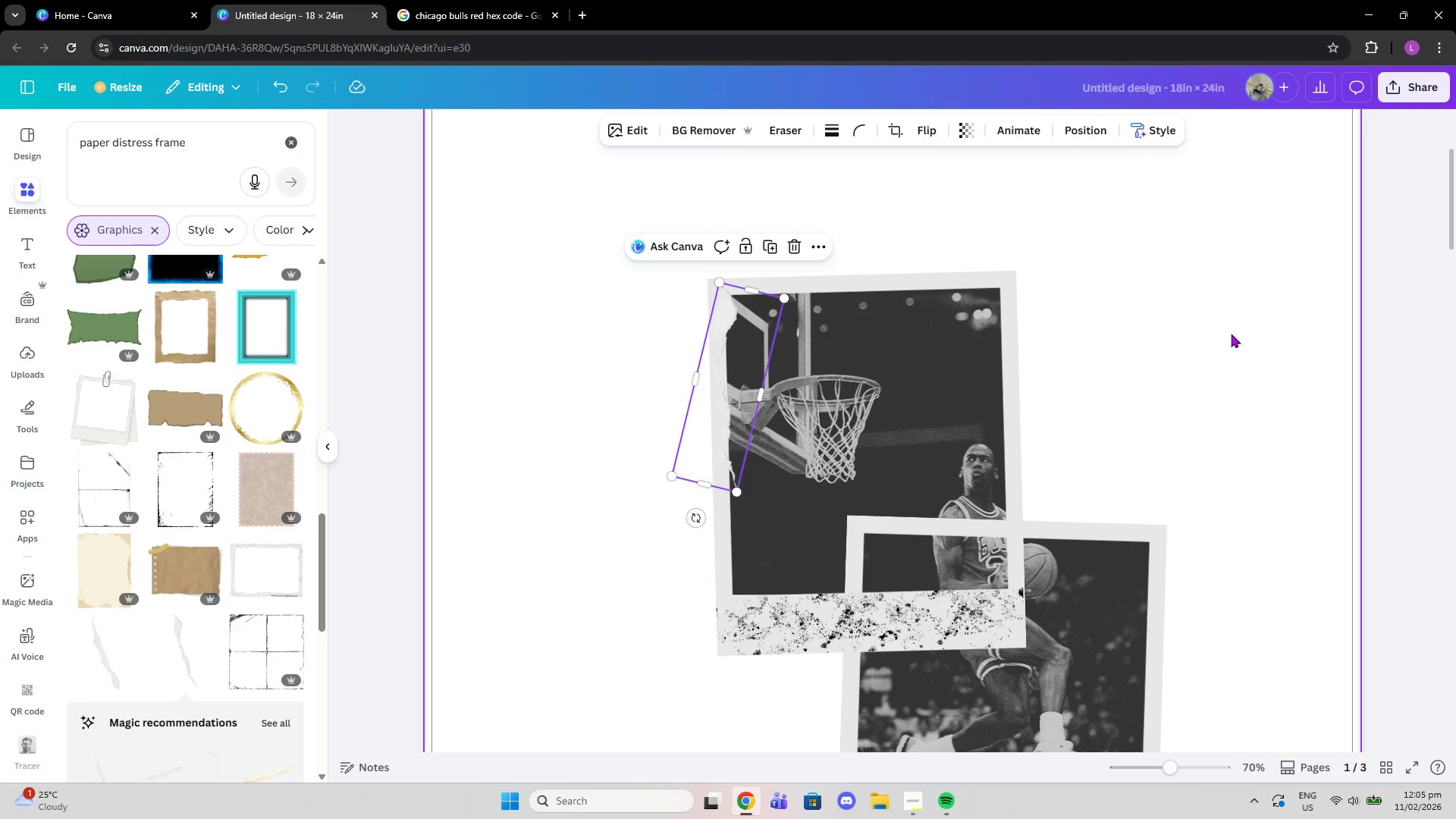 
mouse_move([162, 682])
 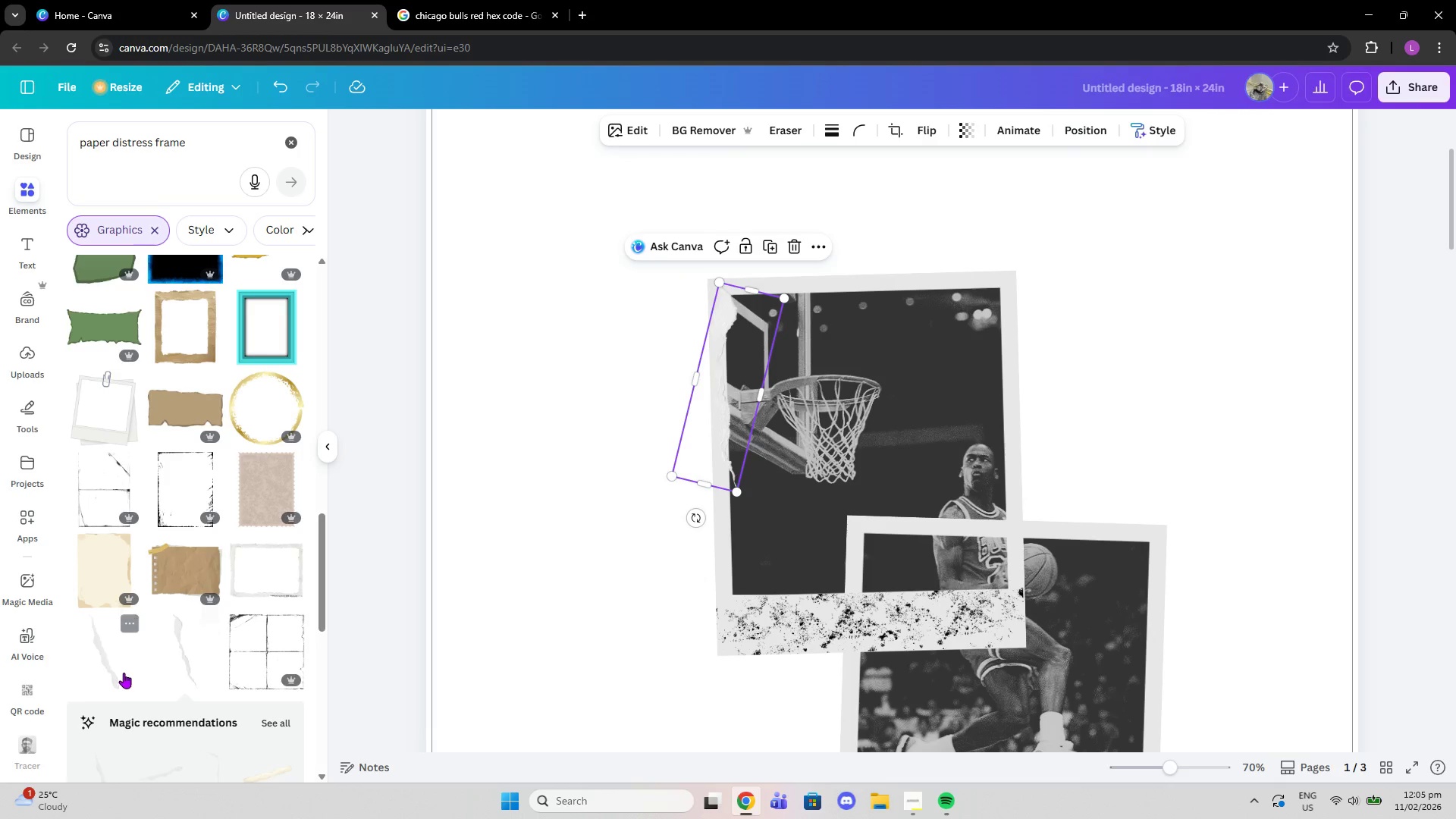 
left_click([124, 673])
 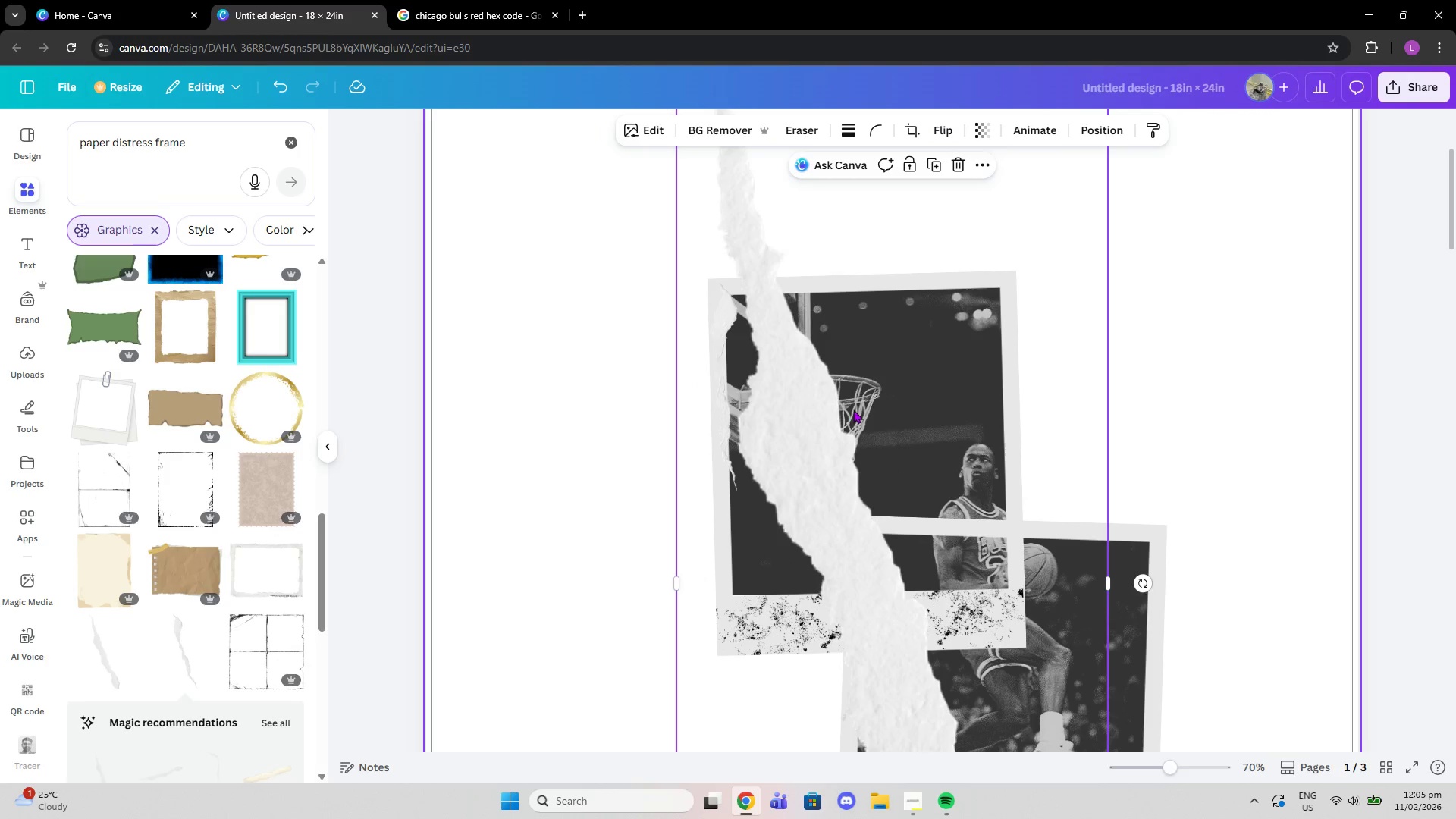 
scroll: coordinate [1097, 401], scroll_direction: up, amount: 3.0
 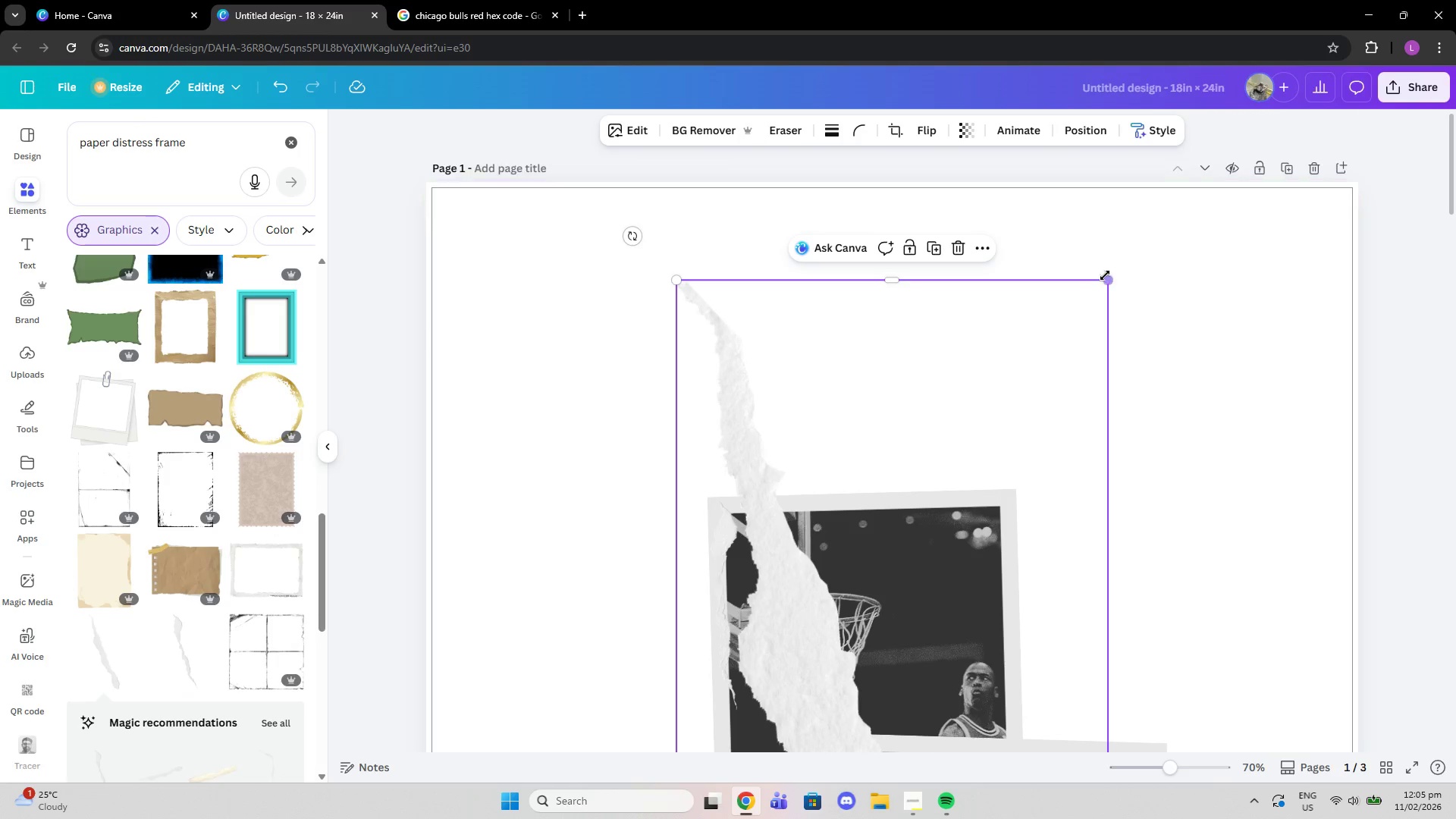 
left_click_drag(start_coordinate=[1106, 277], to_coordinate=[827, 711])
 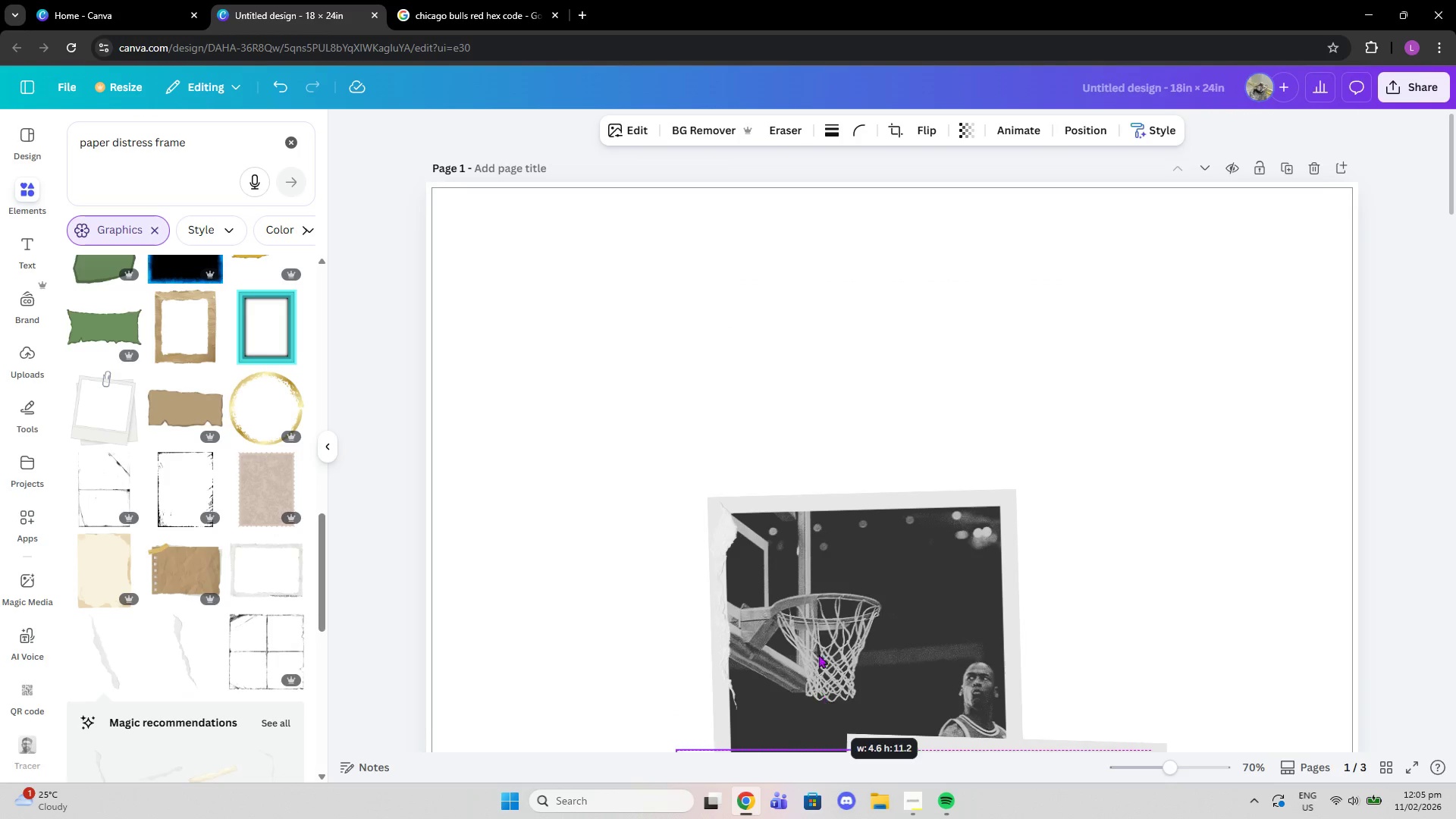 
scroll: coordinate [828, 629], scroll_direction: down, amount: 3.0
 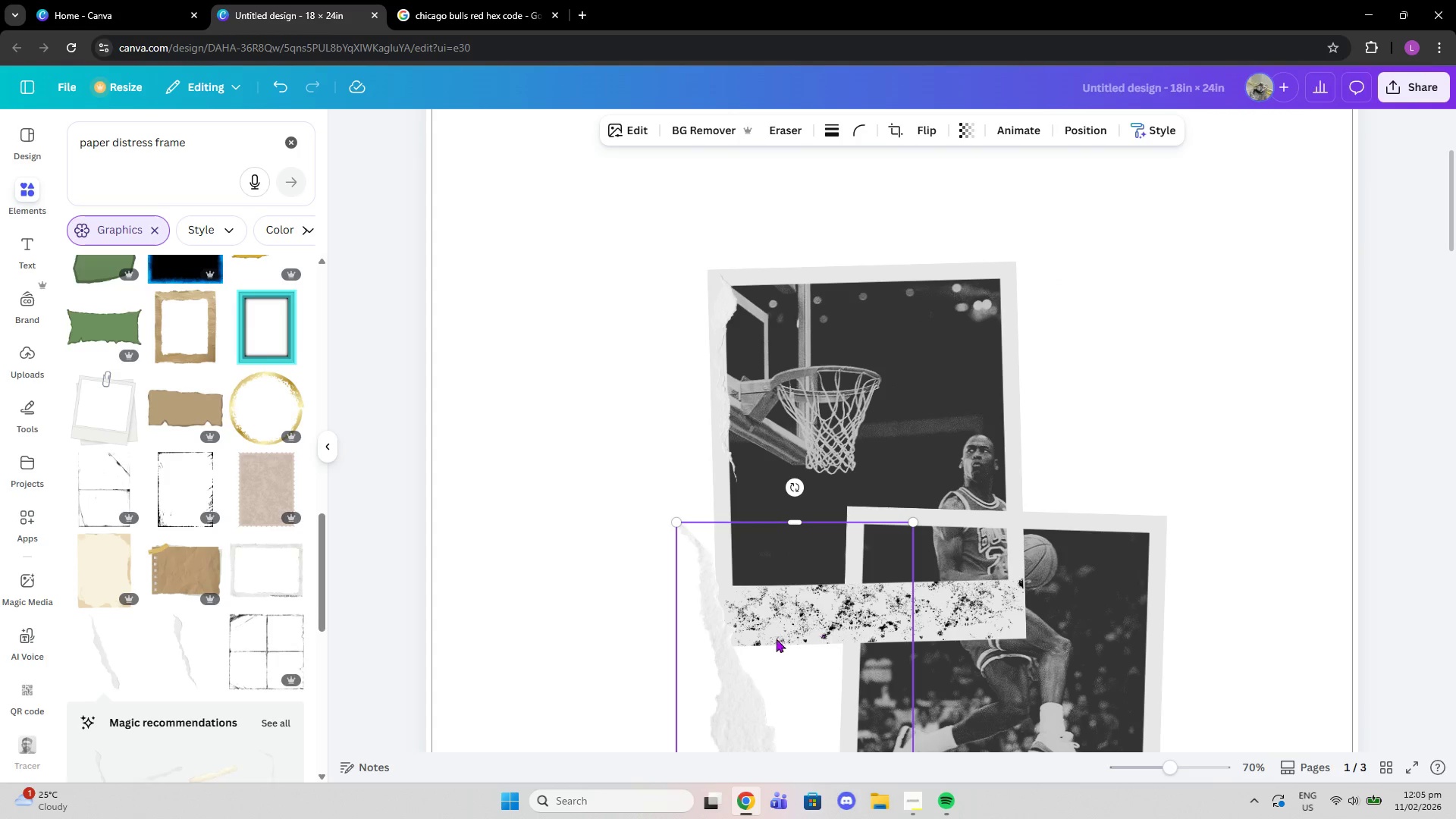 
left_click_drag(start_coordinate=[756, 660], to_coordinate=[988, 386])
 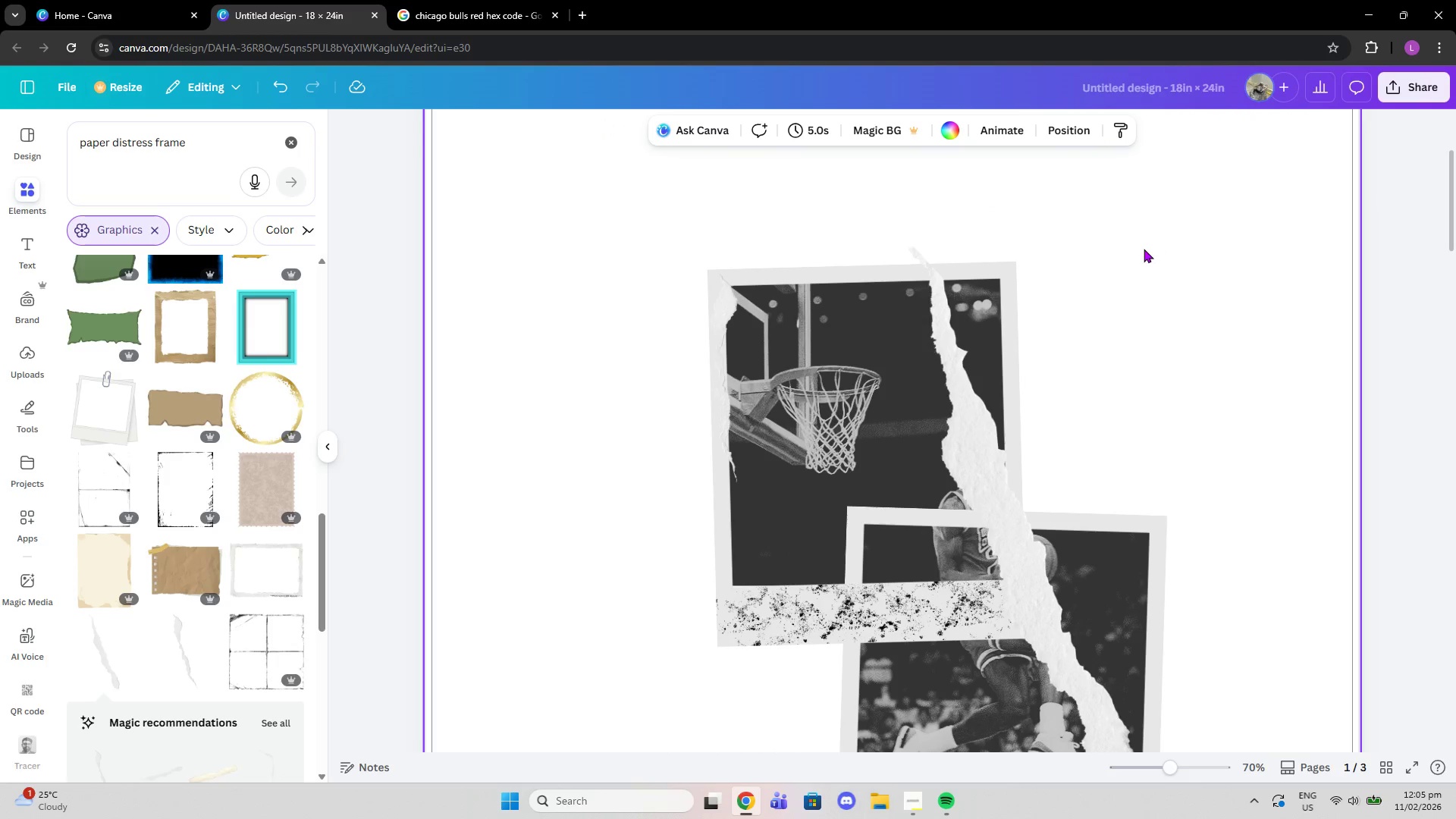 
left_click([1081, 297])
 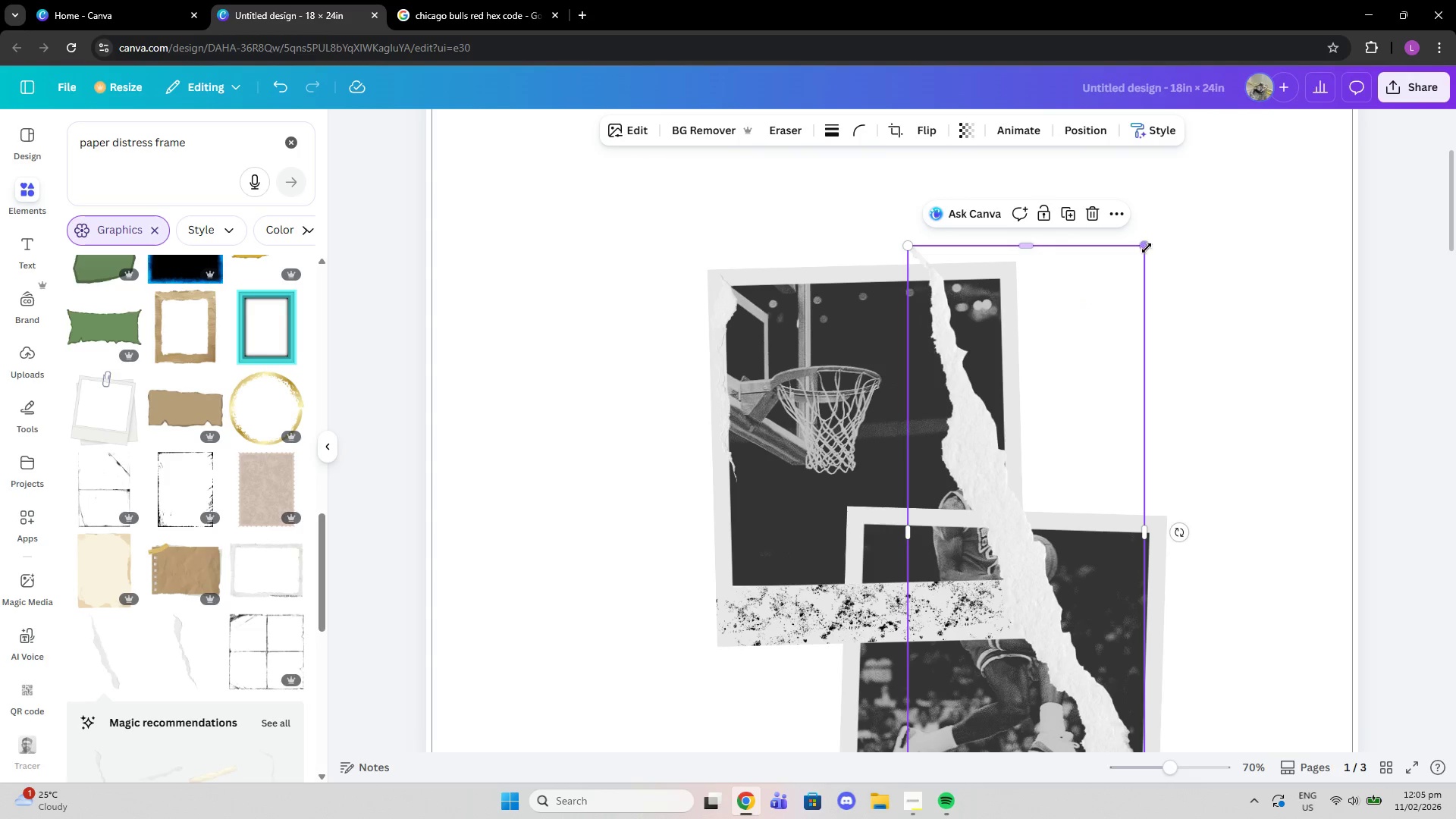 
left_click_drag(start_coordinate=[1147, 248], to_coordinate=[927, 592])
 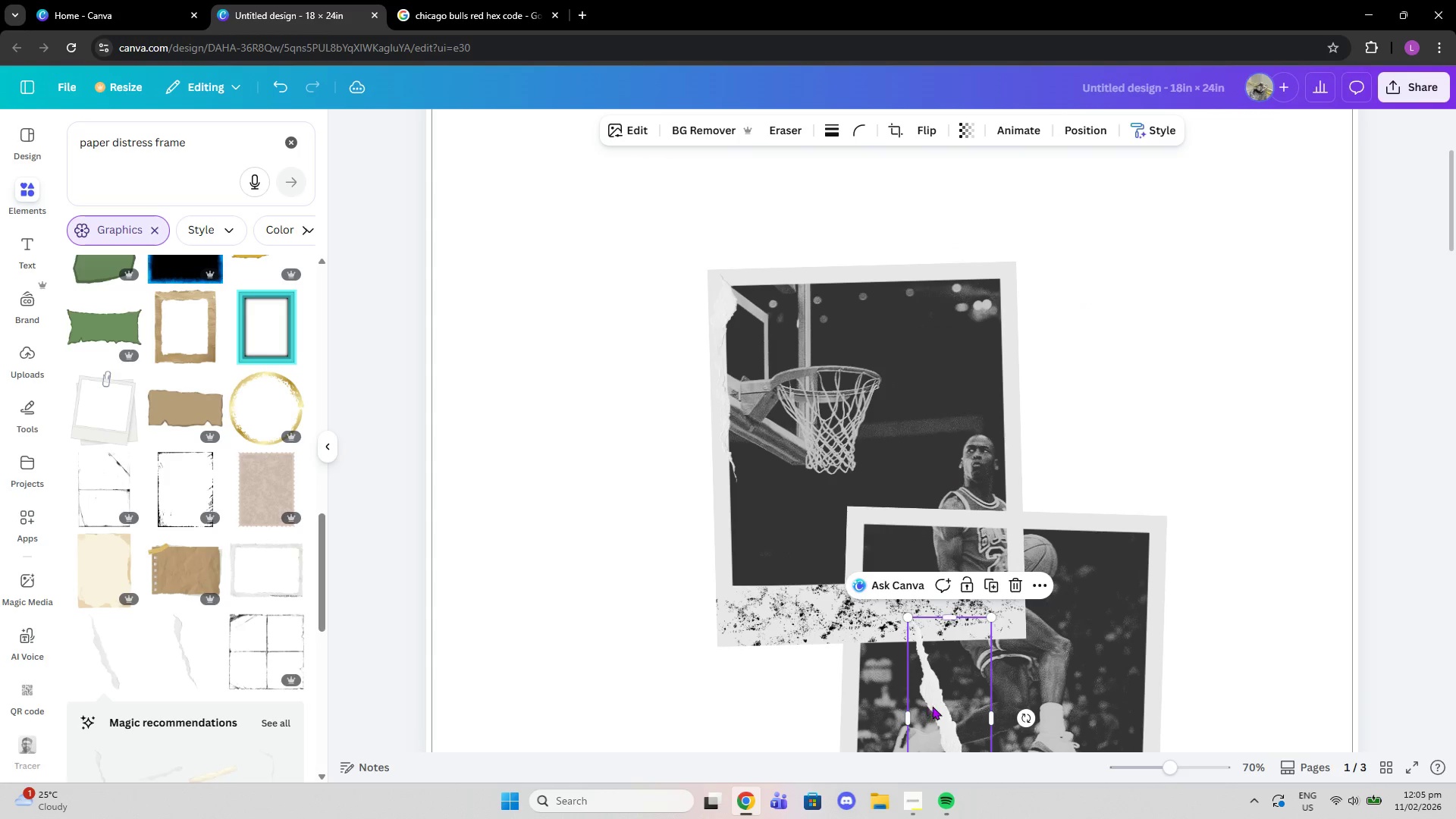 
left_click_drag(start_coordinate=[939, 708], to_coordinate=[1013, 361])
 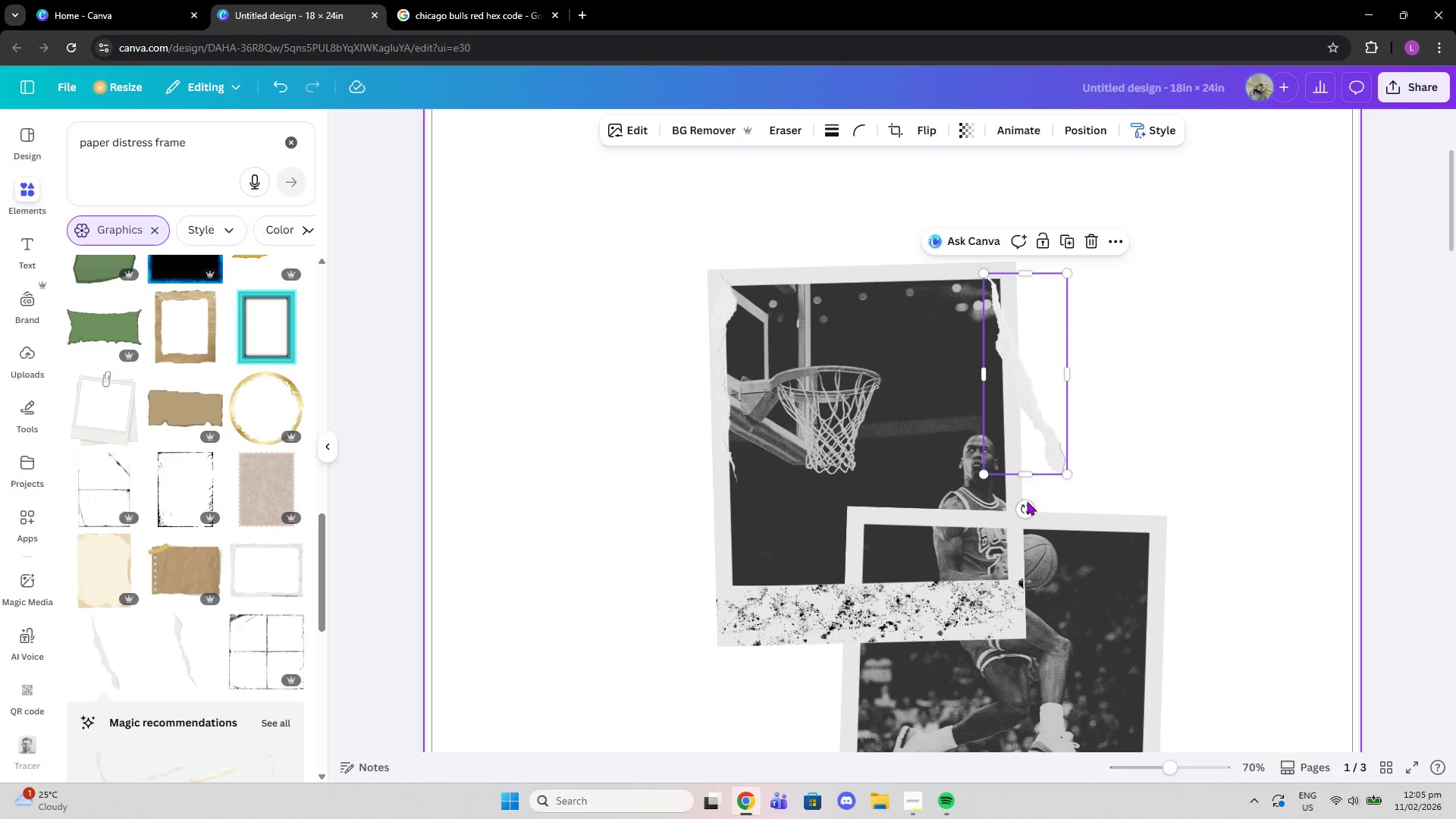 
left_click_drag(start_coordinate=[1025, 507], to_coordinate=[984, 510])
 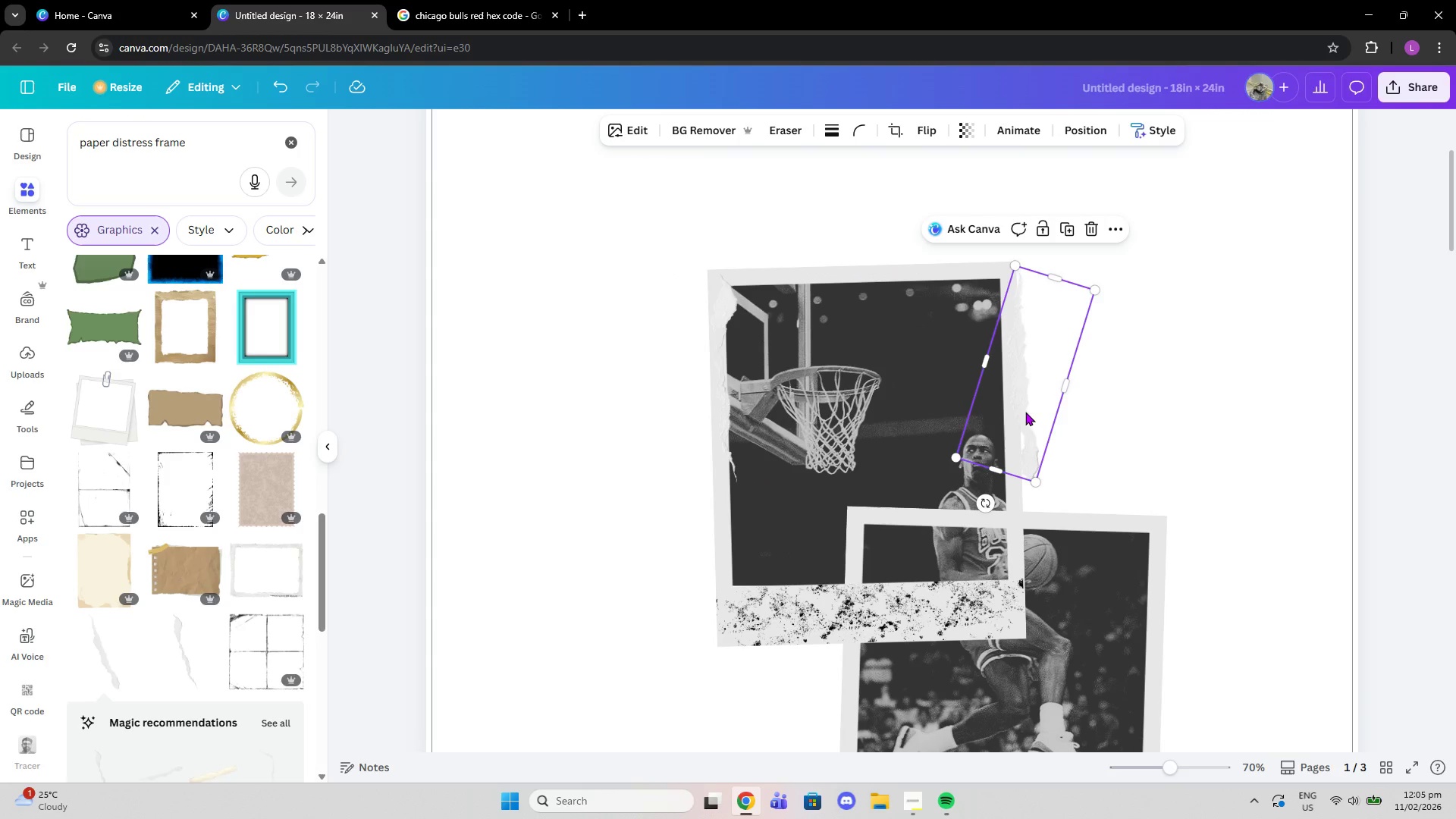 
left_click_drag(start_coordinate=[1023, 413], to_coordinate=[1006, 412])
 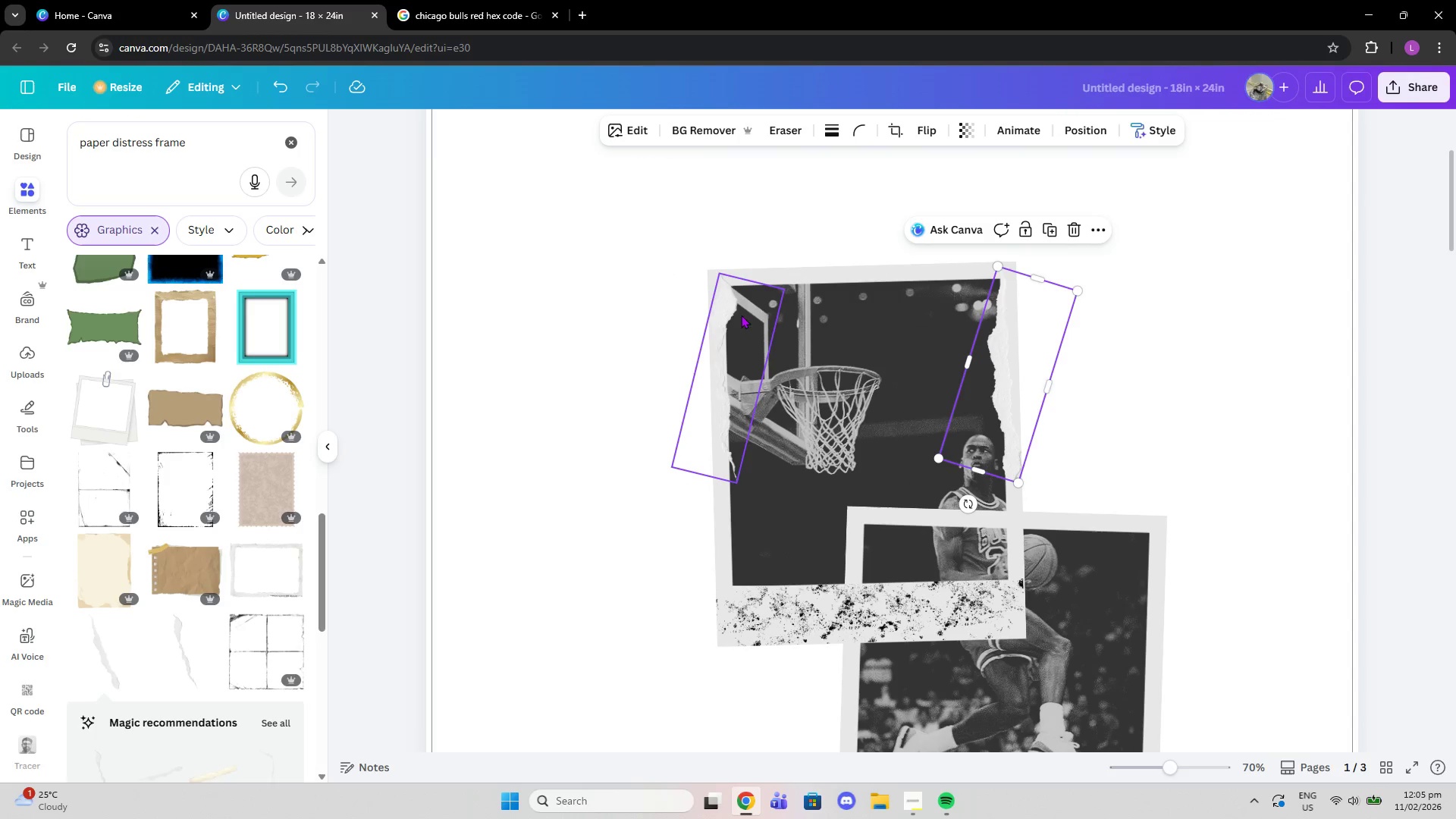 
left_click_drag(start_coordinate=[726, 301], to_coordinate=[730, 299])
 